 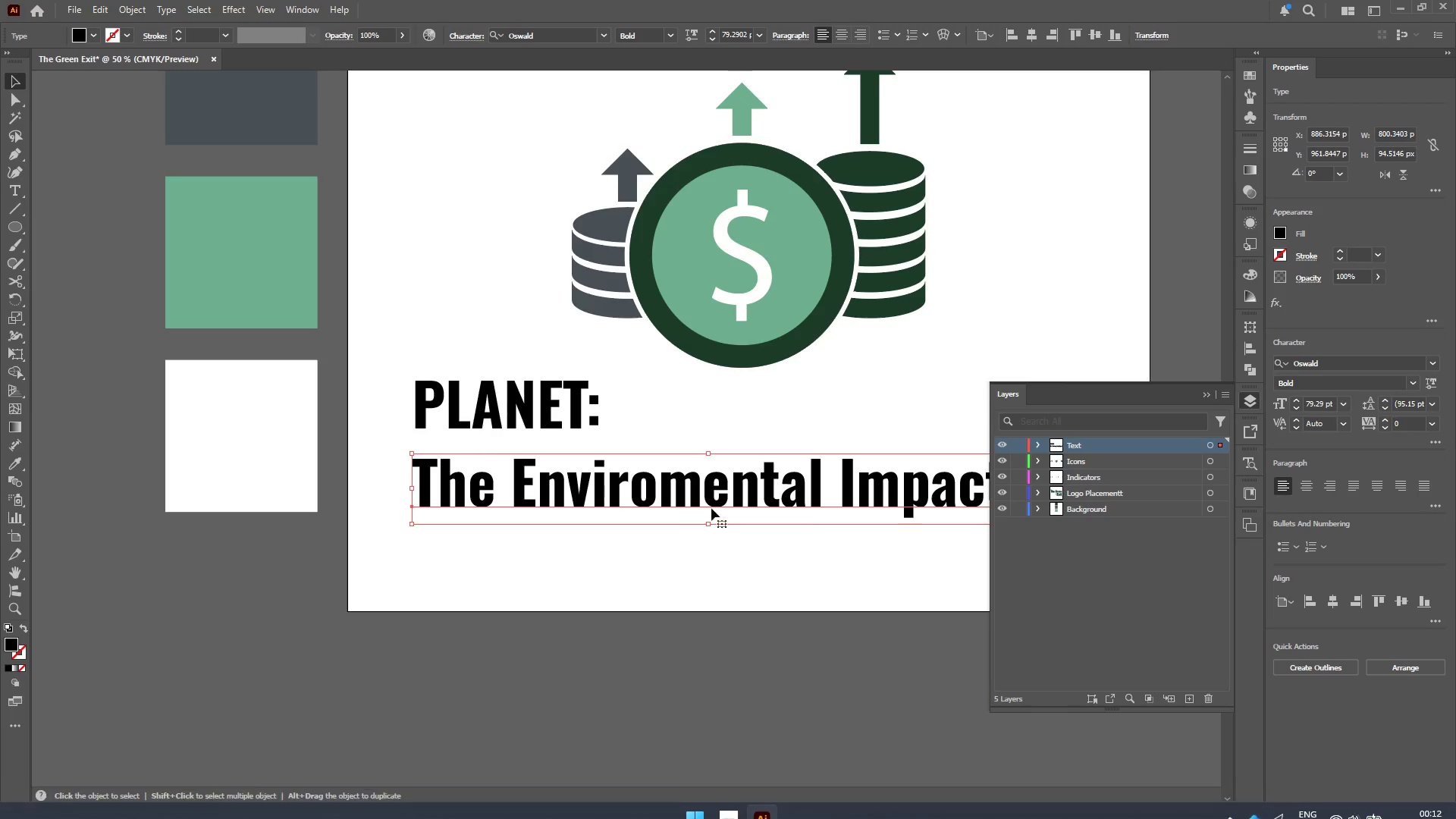 
scroll: coordinate [654, 450], scroll_direction: down, amount: 1.0
 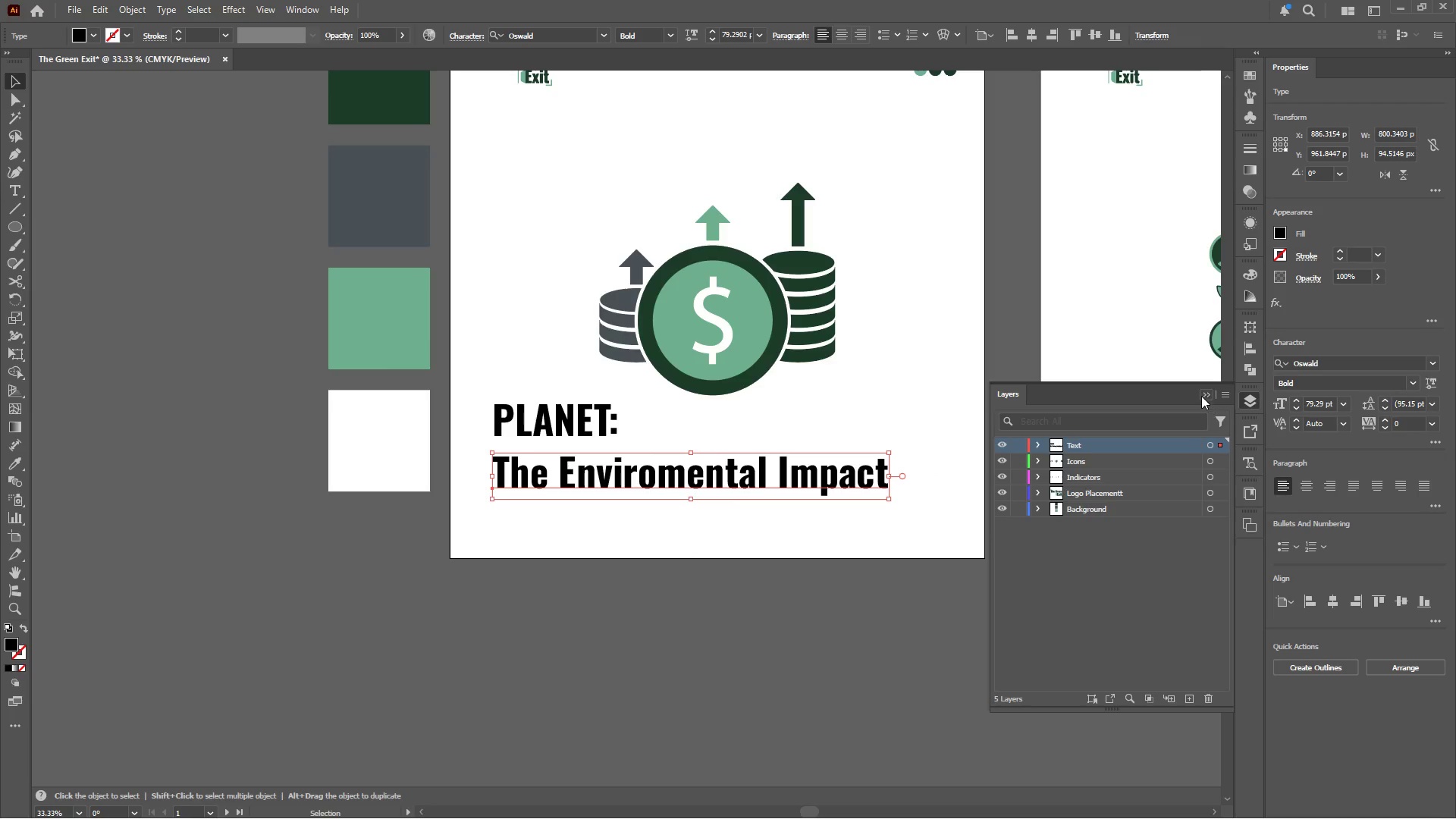 
left_click([1203, 394])
 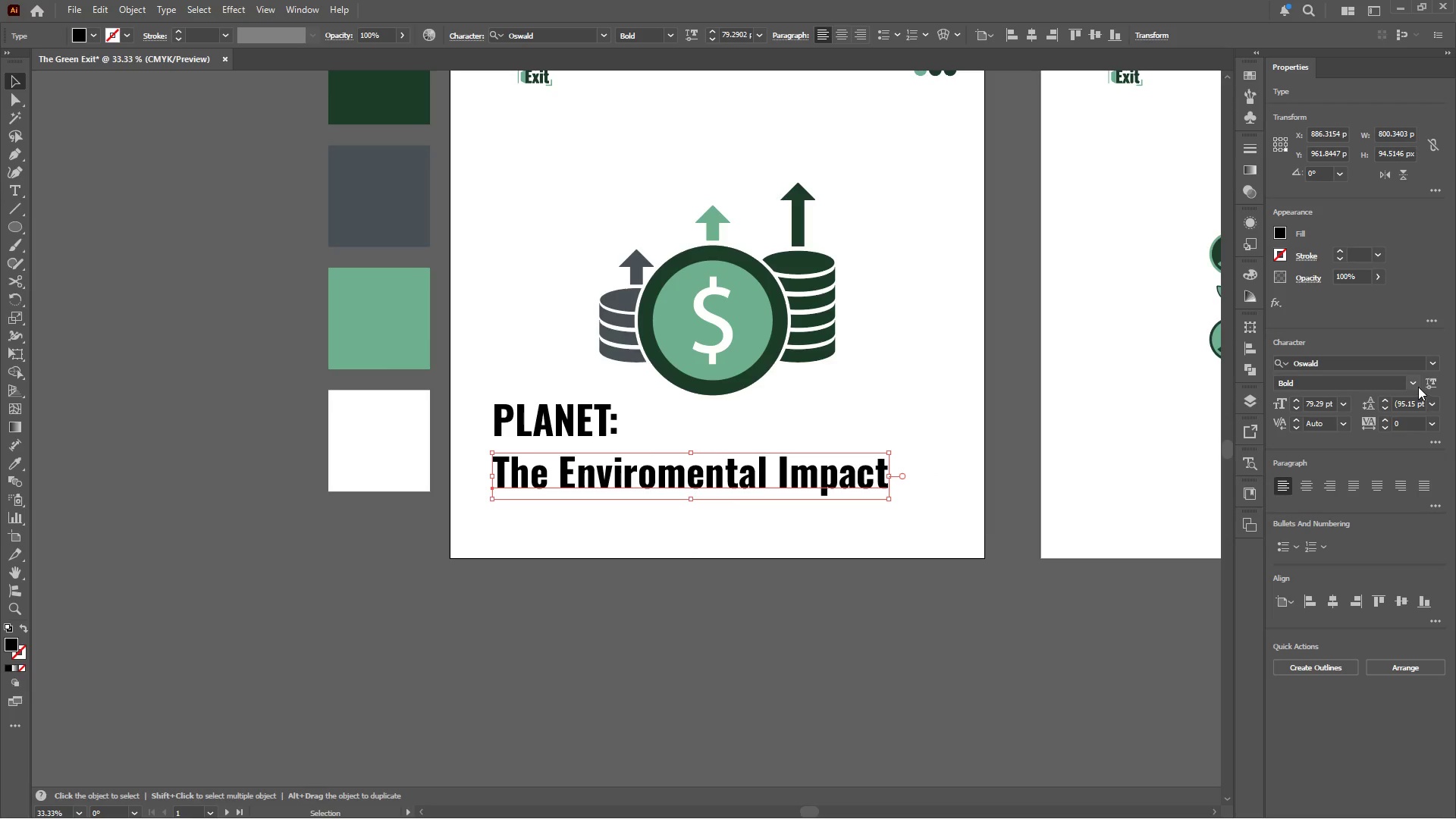 
left_click([1418, 386])
 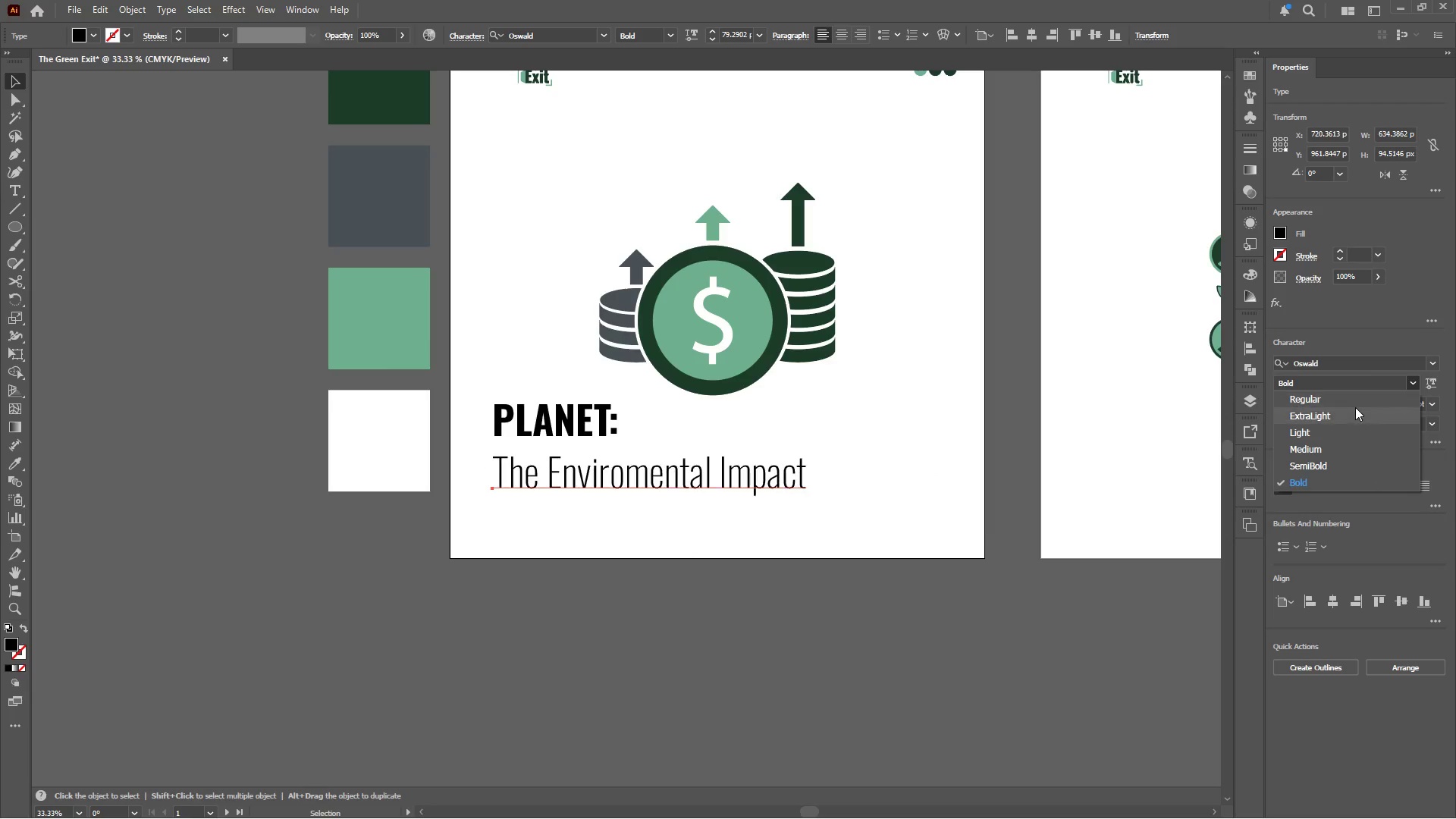 
left_click([1354, 406])
 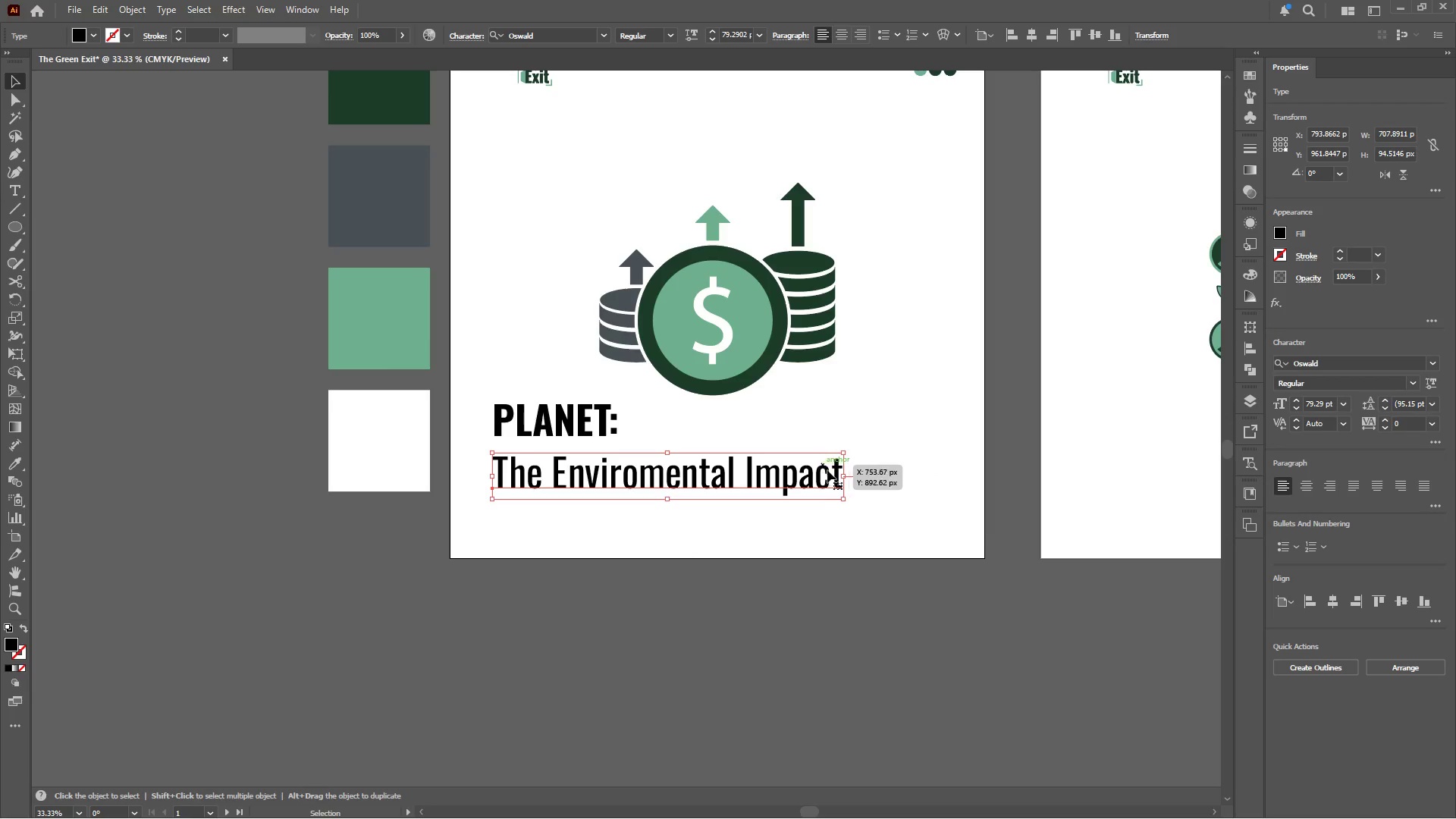 
hold_key(key=ShiftLeft, duration=1.62)
left_click_drag(start_coordinate=[845, 475], to_coordinate=[688, 477])
 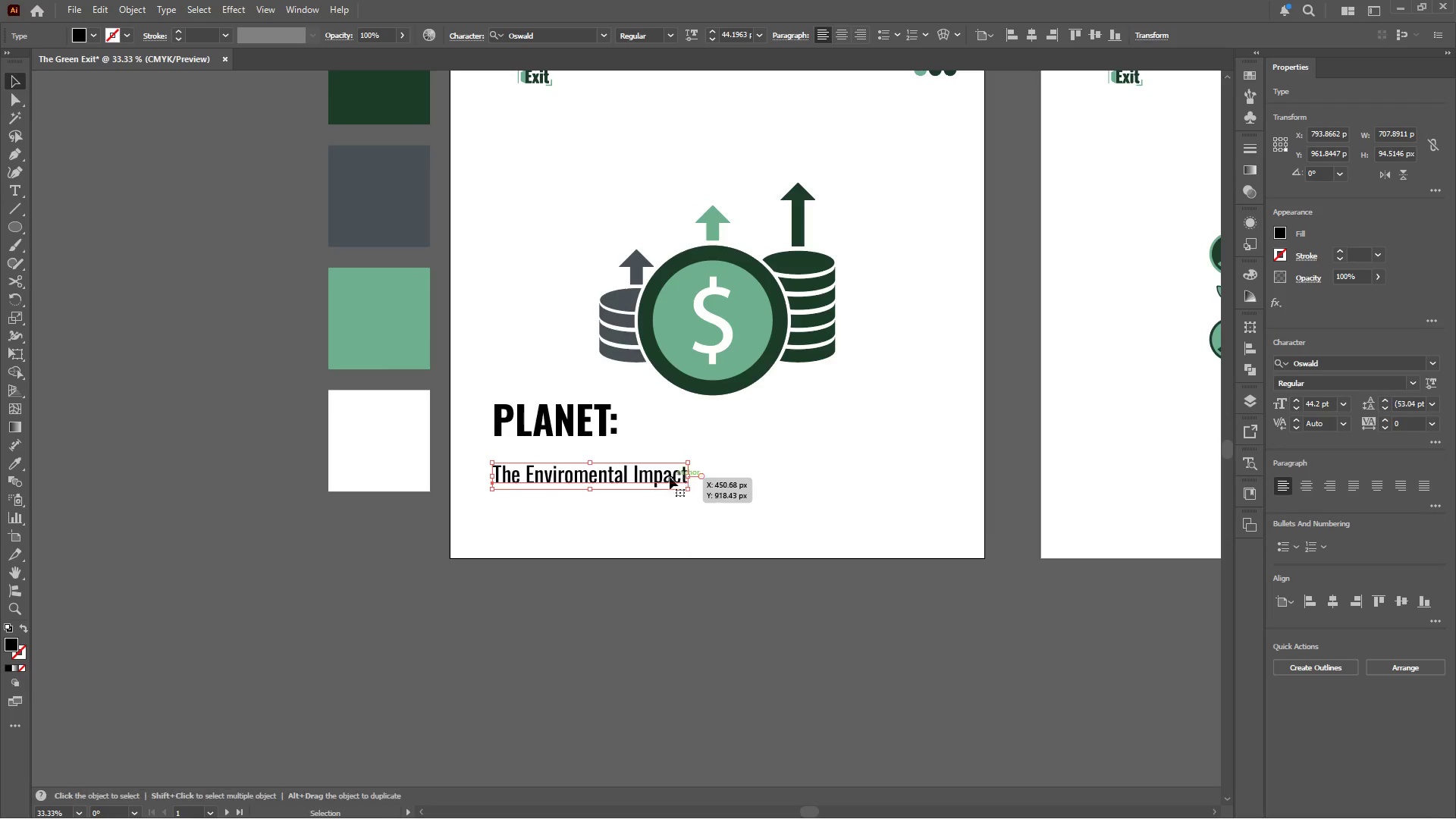 
key(Alt+AltLeft)
 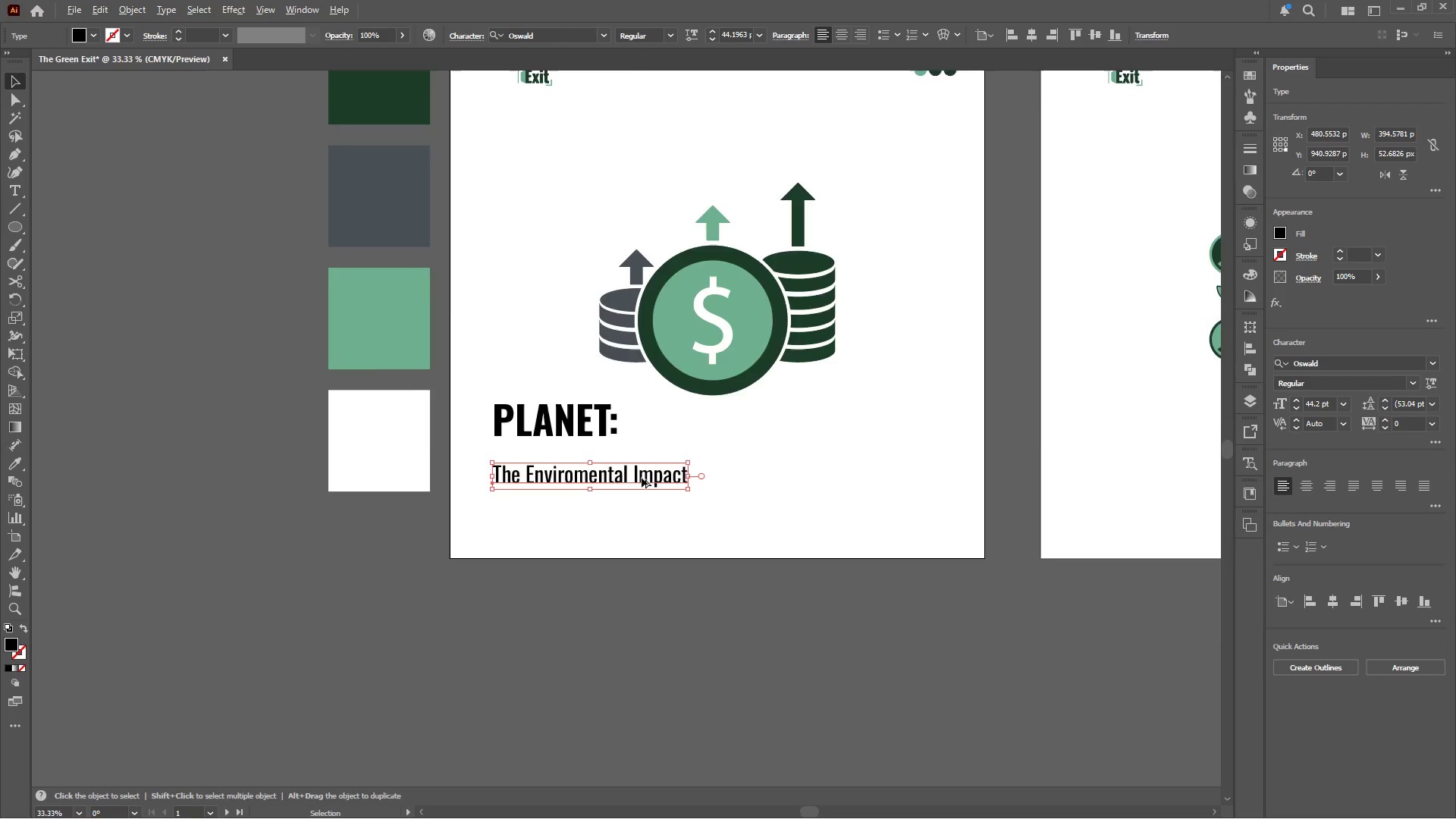 
left_click_drag(start_coordinate=[654, 476], to_coordinate=[659, 440])
 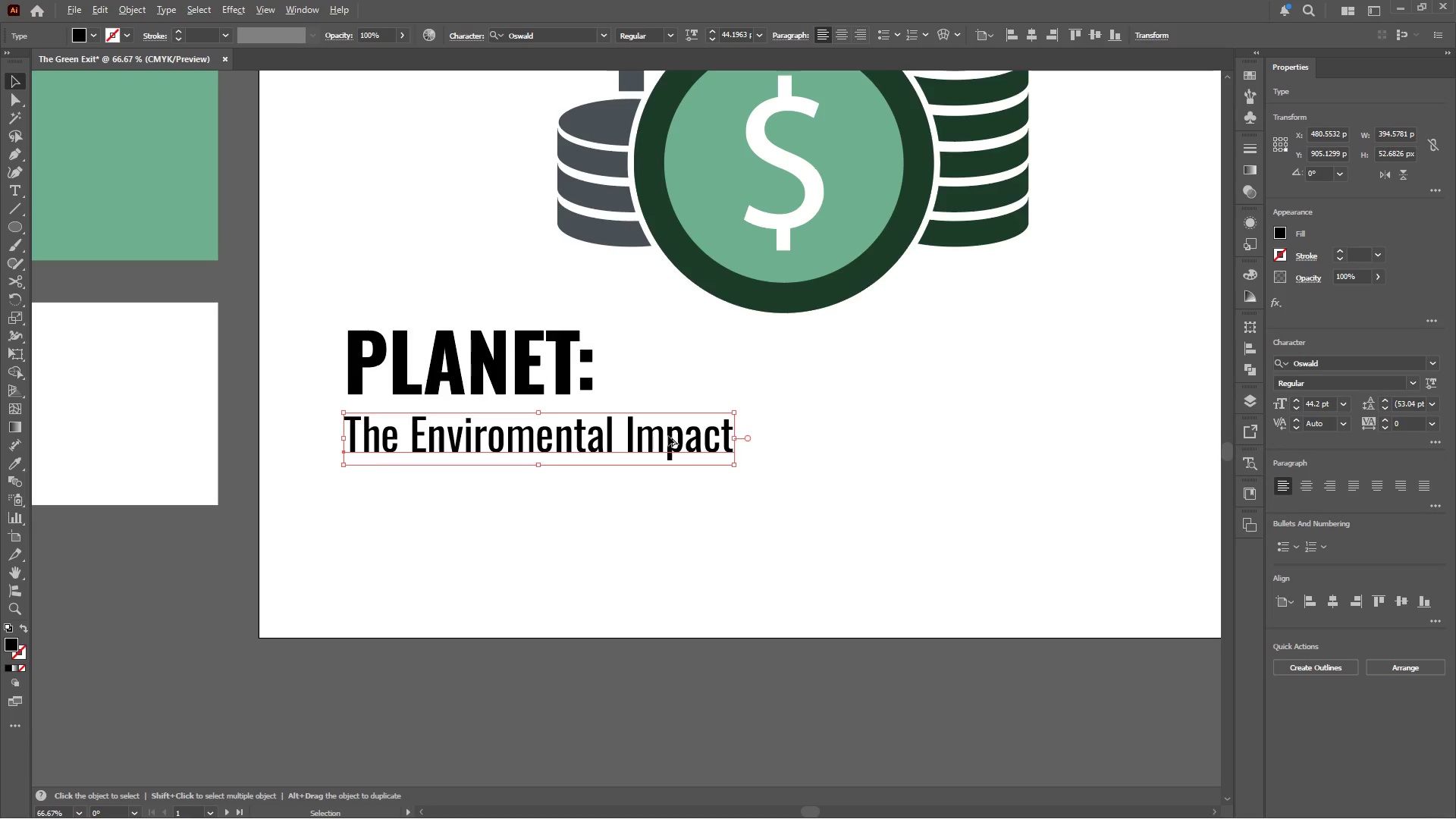 
hold_key(key=ShiftLeft, duration=1.0)
 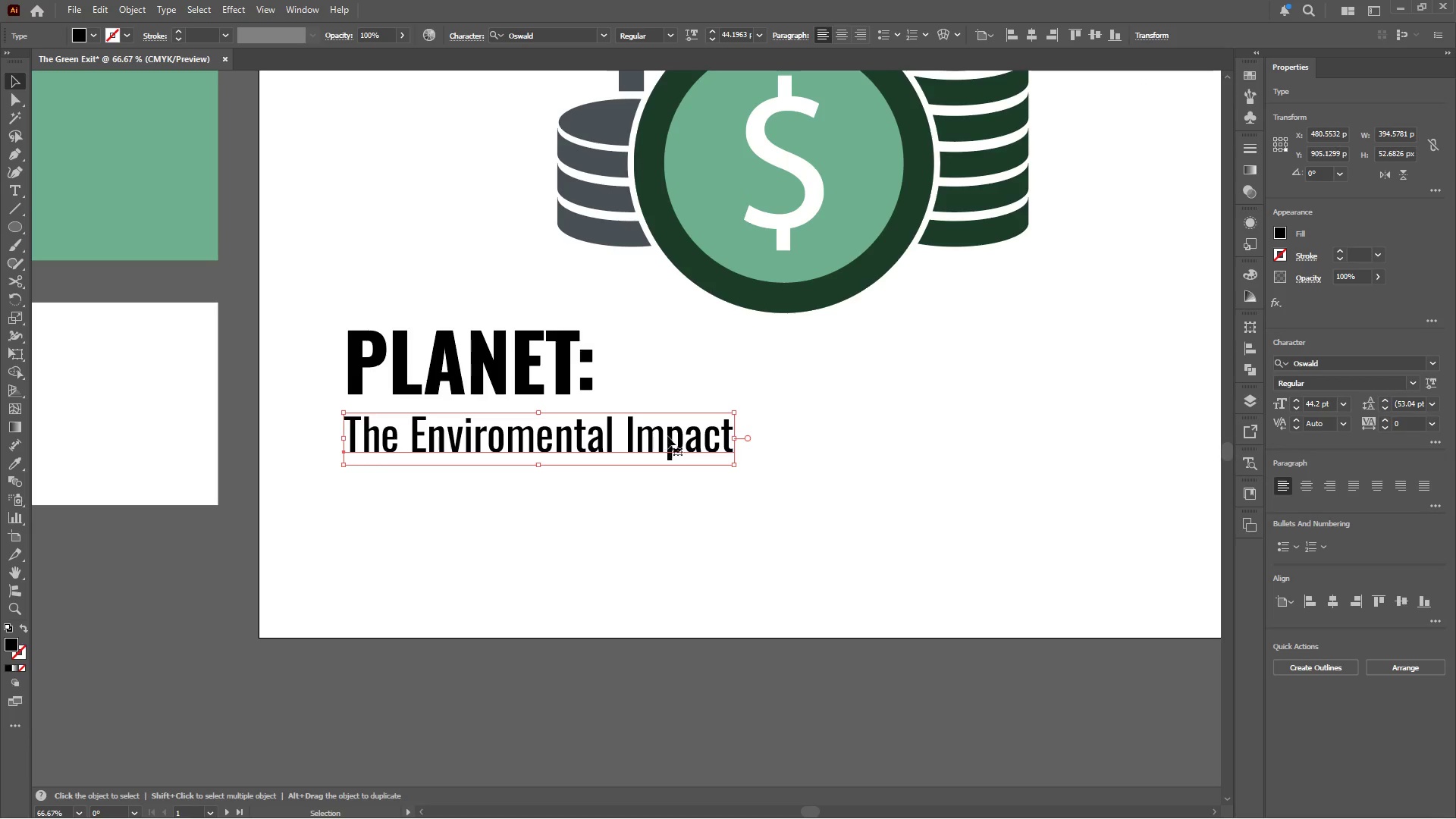 
scroll: coordinate [642, 478], scroll_direction: up, amount: 2.0
 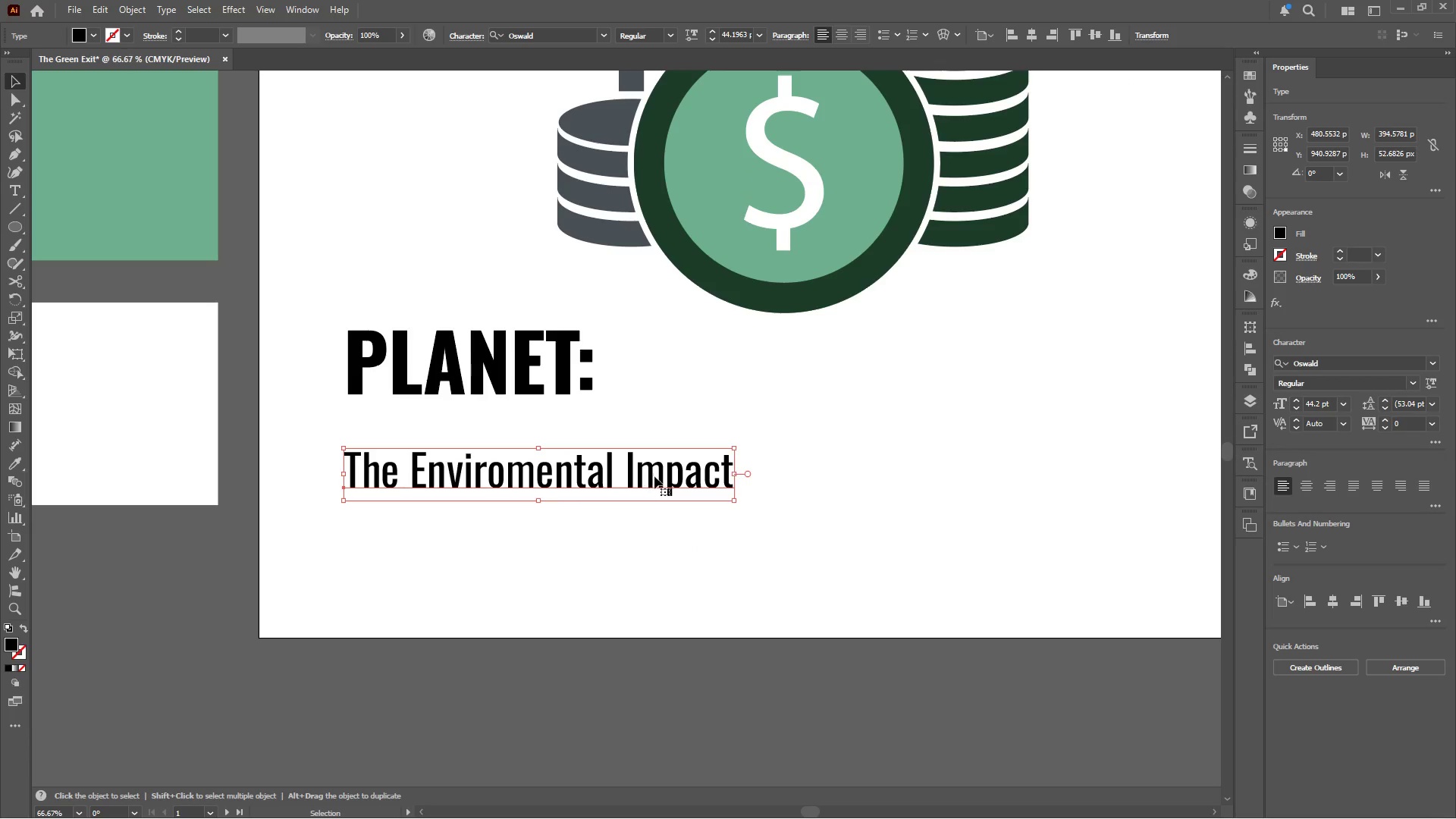 
hold_key(key=AltLeft, duration=0.98)
left_click_drag(start_coordinate=[668, 436], to_coordinate=[668, 494])
 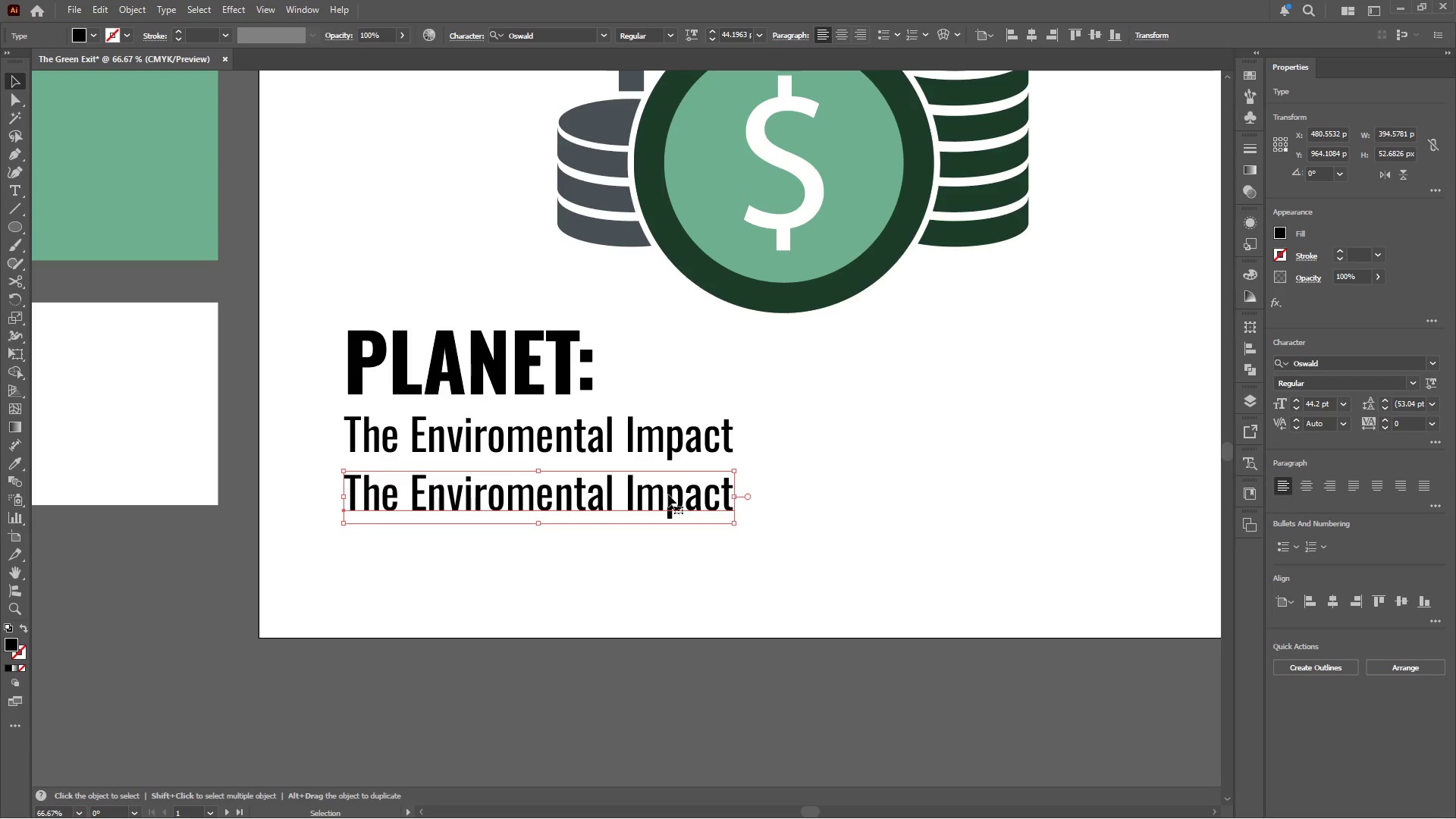 
hold_key(key=ShiftLeft, duration=0.64)
 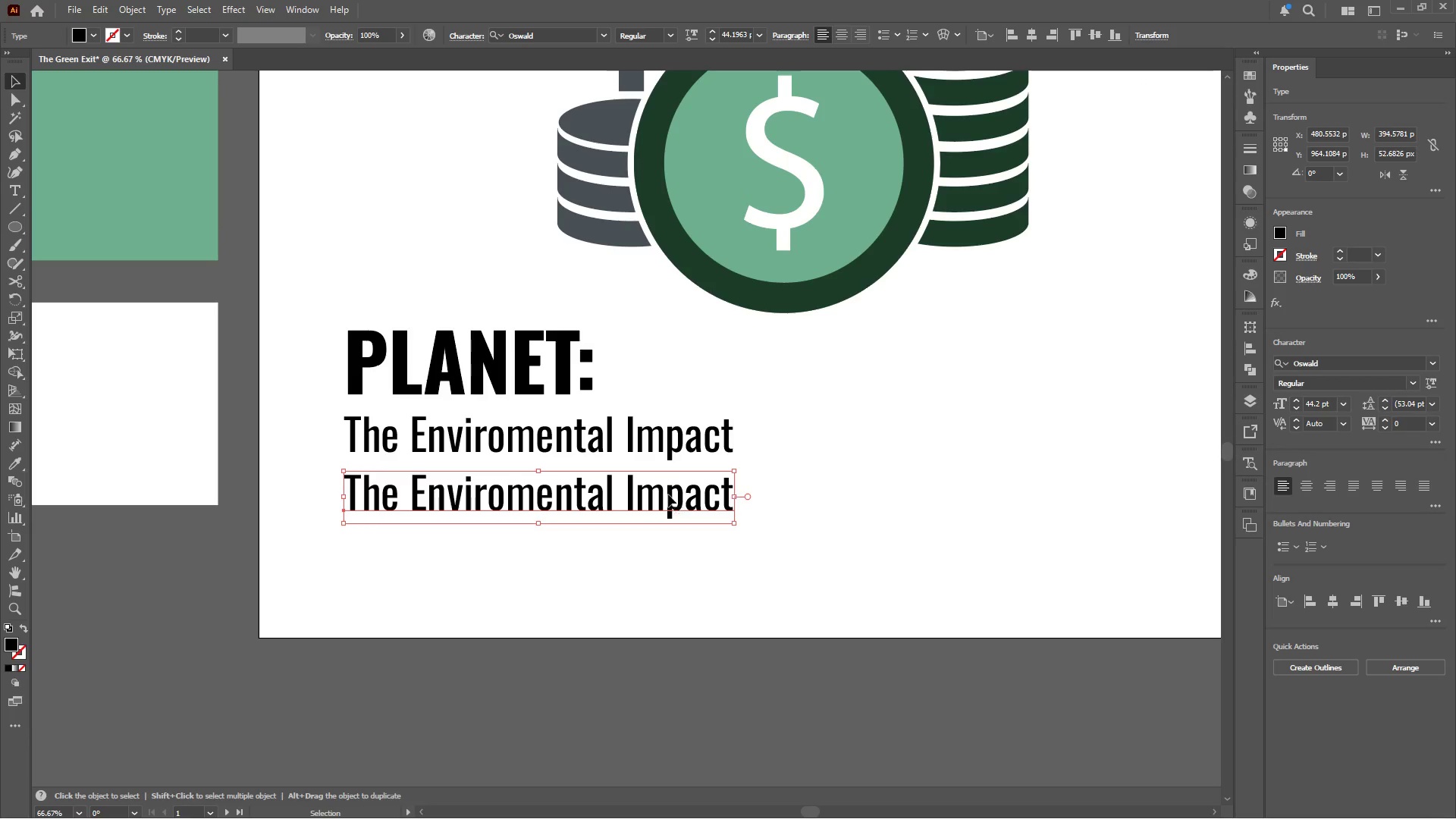 
double_click([668, 494])
 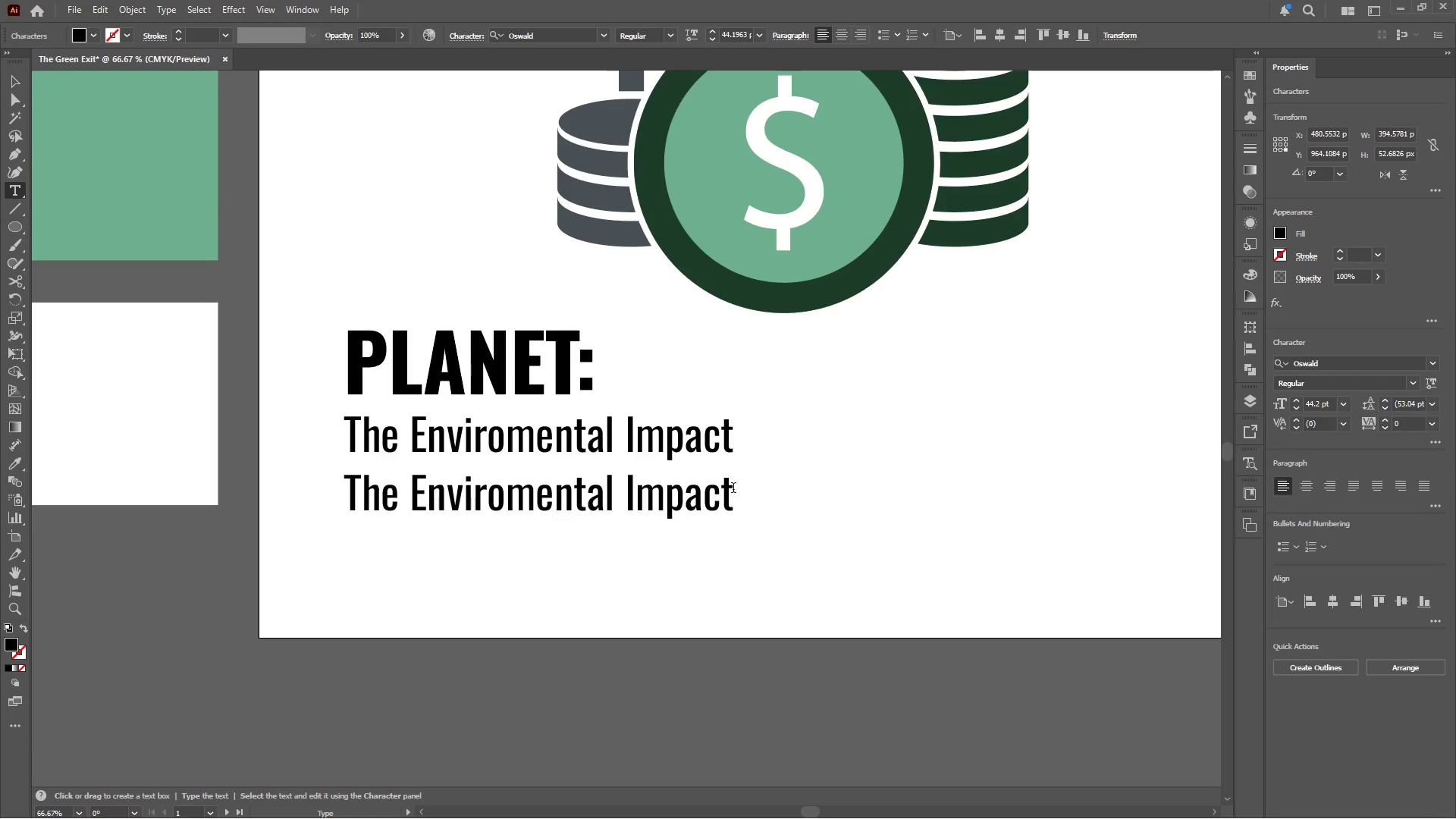 
left_click_drag(start_coordinate=[733, 488], to_coordinate=[318, 504])
 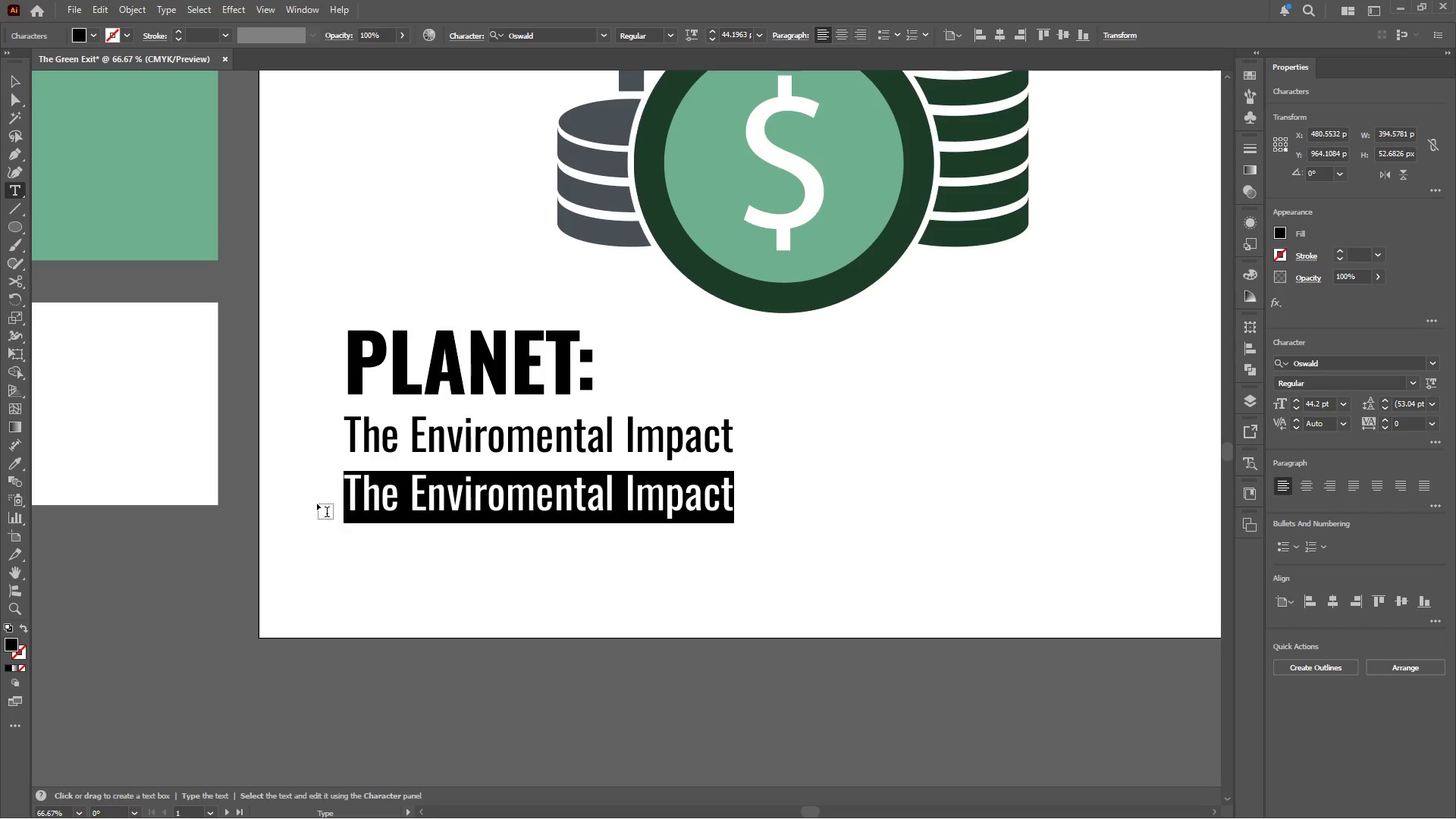 
type(SUSTAINABLE F)
key(Backspace)
type(financial growth )
 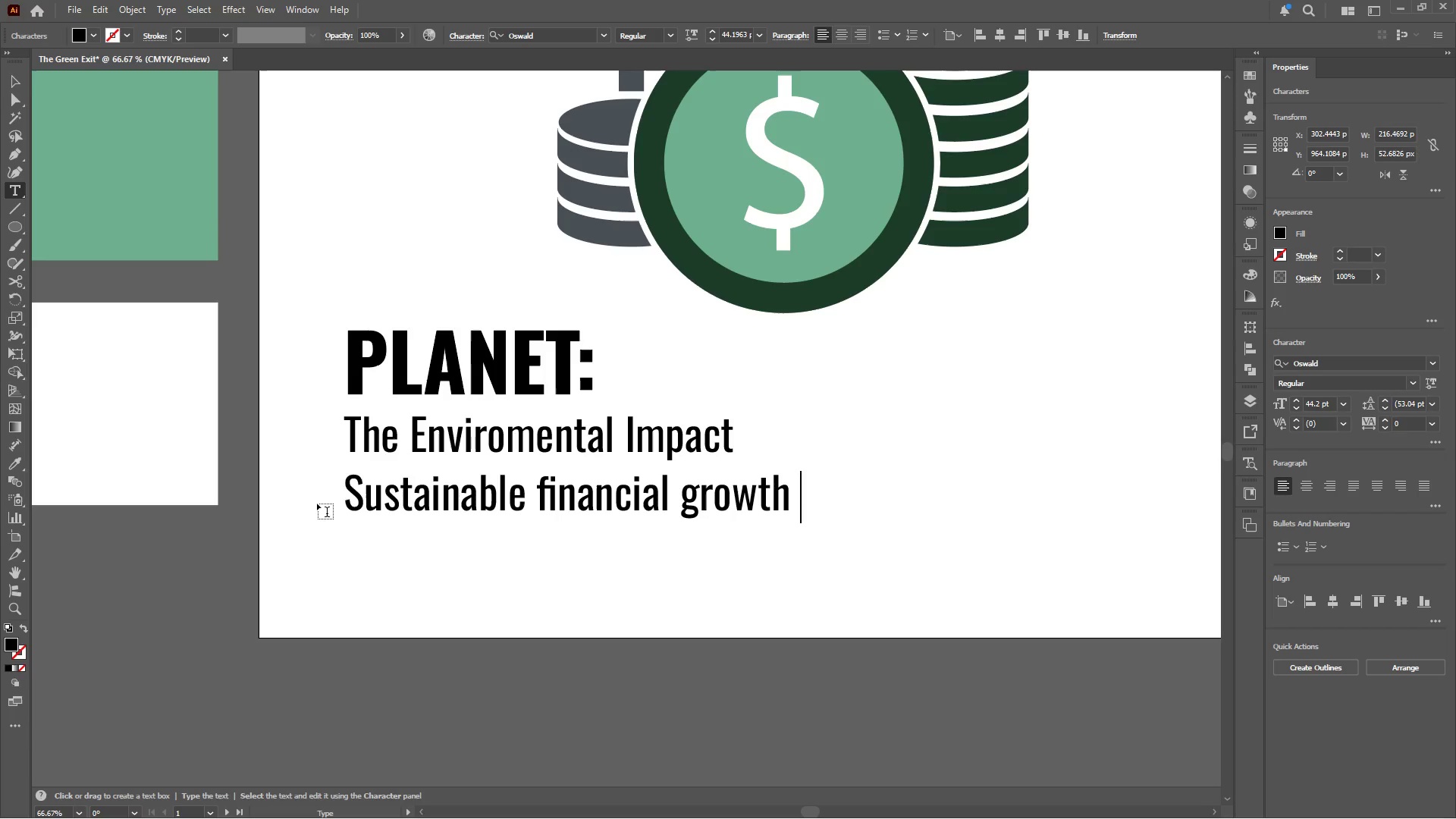 
key(Backspace)
type(, efficent)
 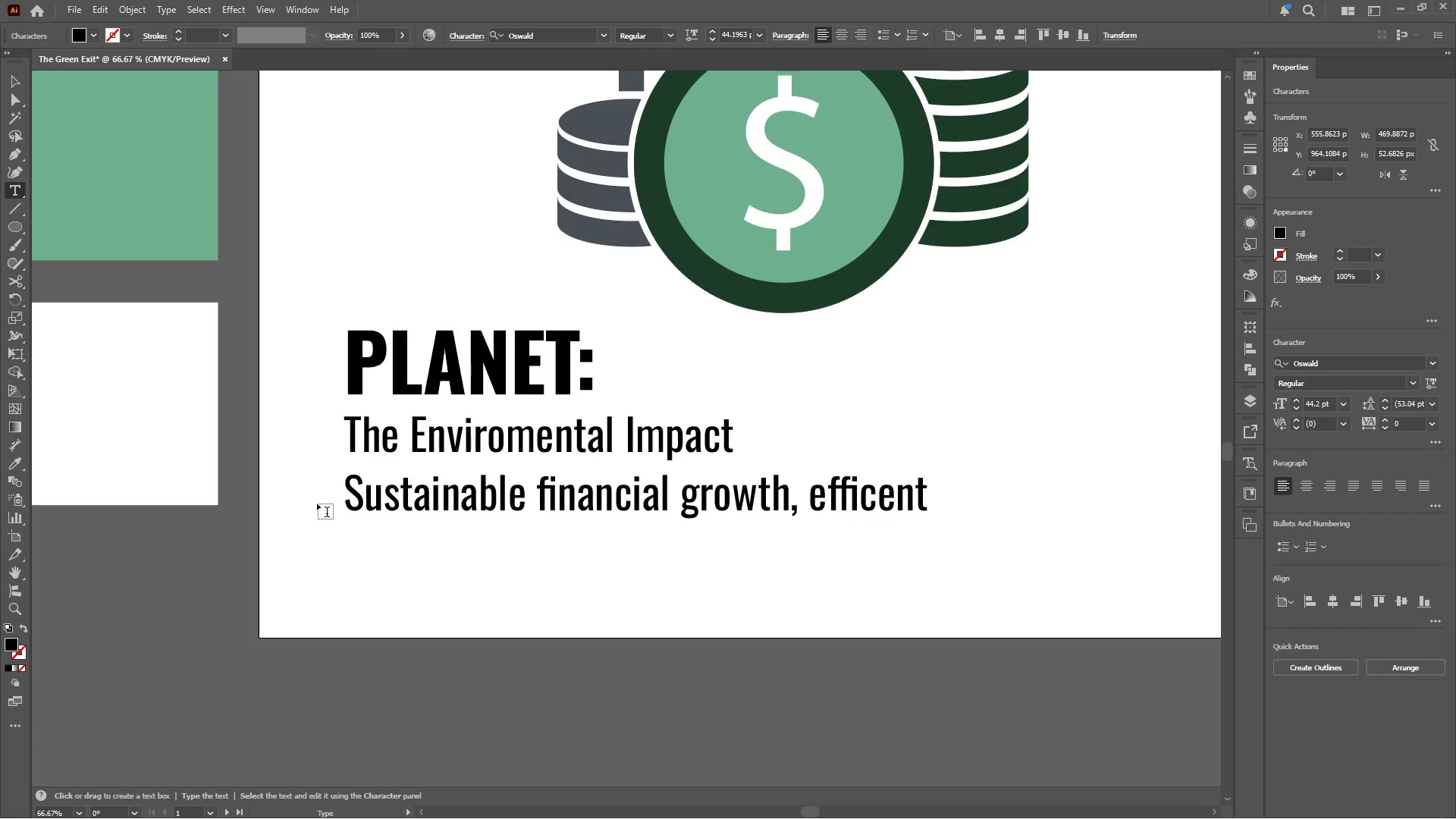 
key(Enter)
 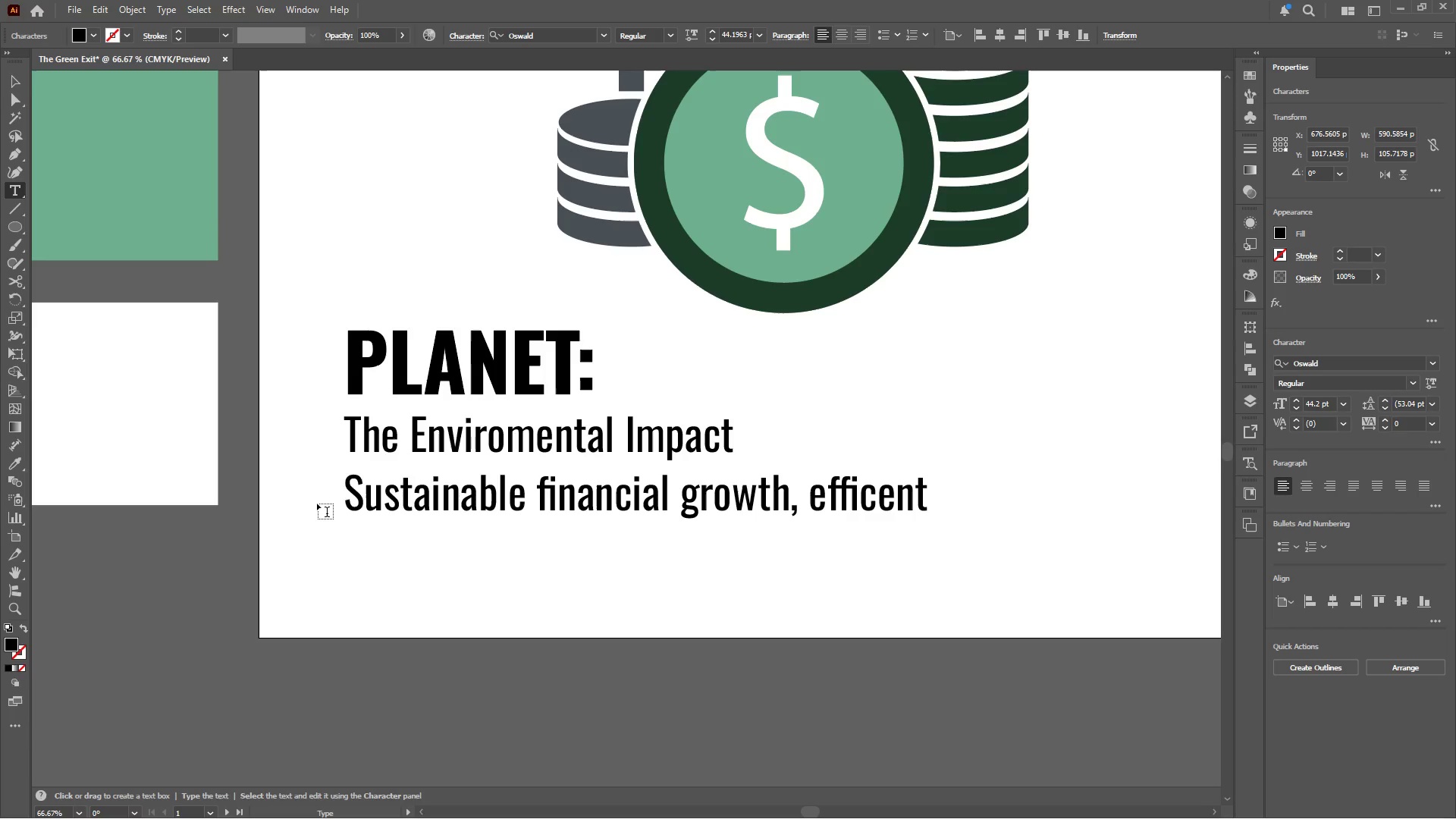 
type(resources)
 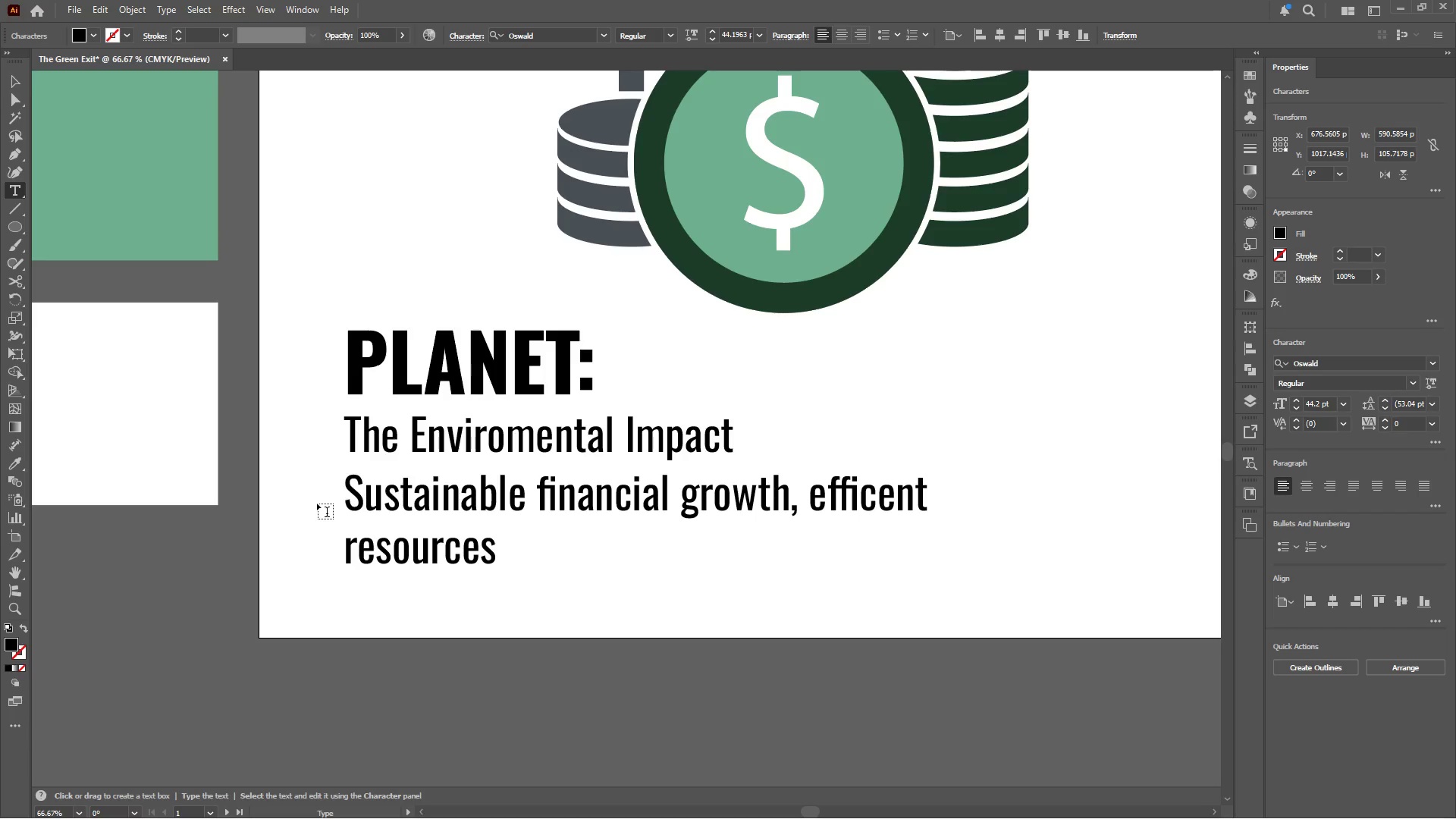 
type(, higher valuation)
 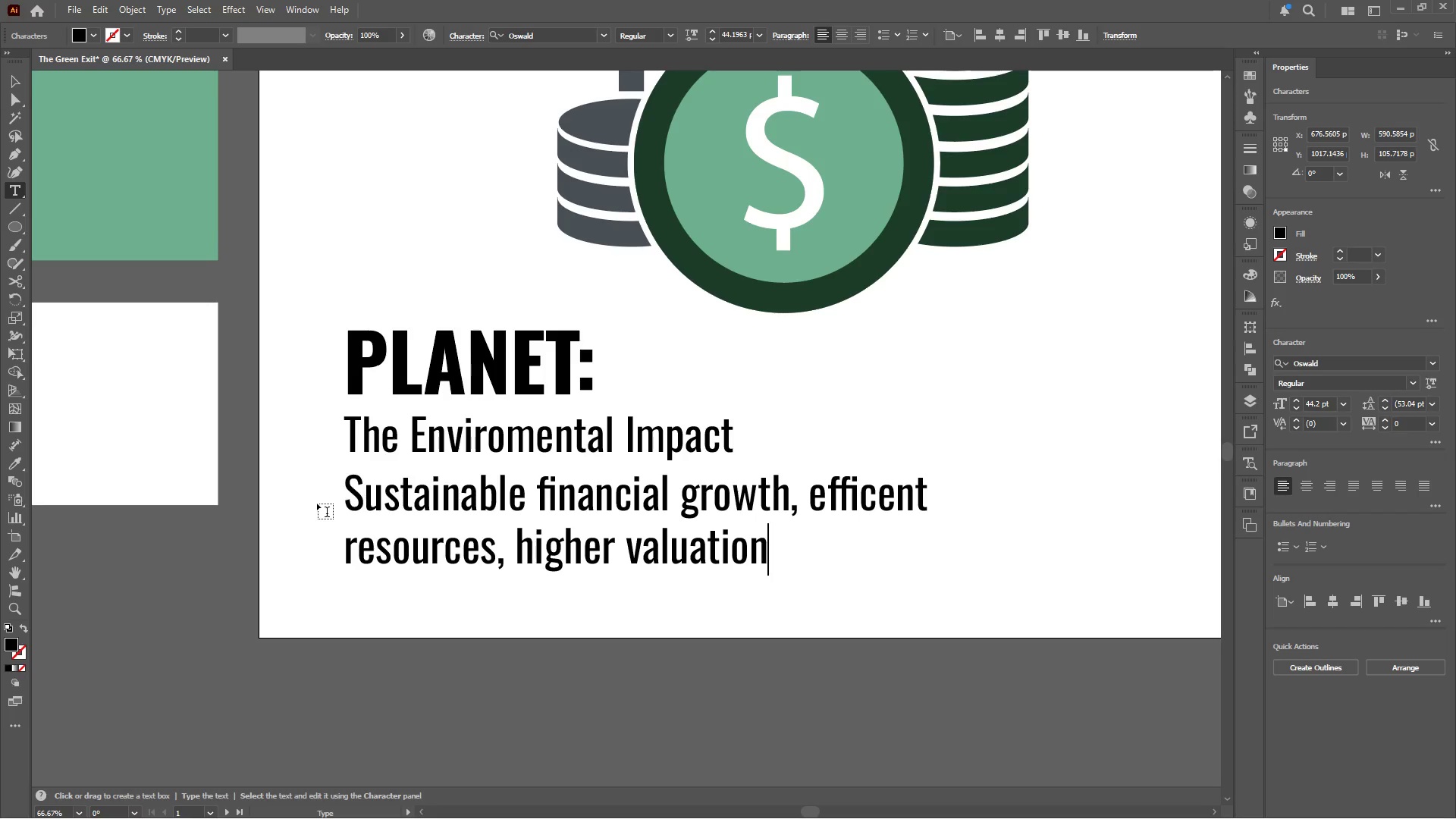 
wait(5.05)
 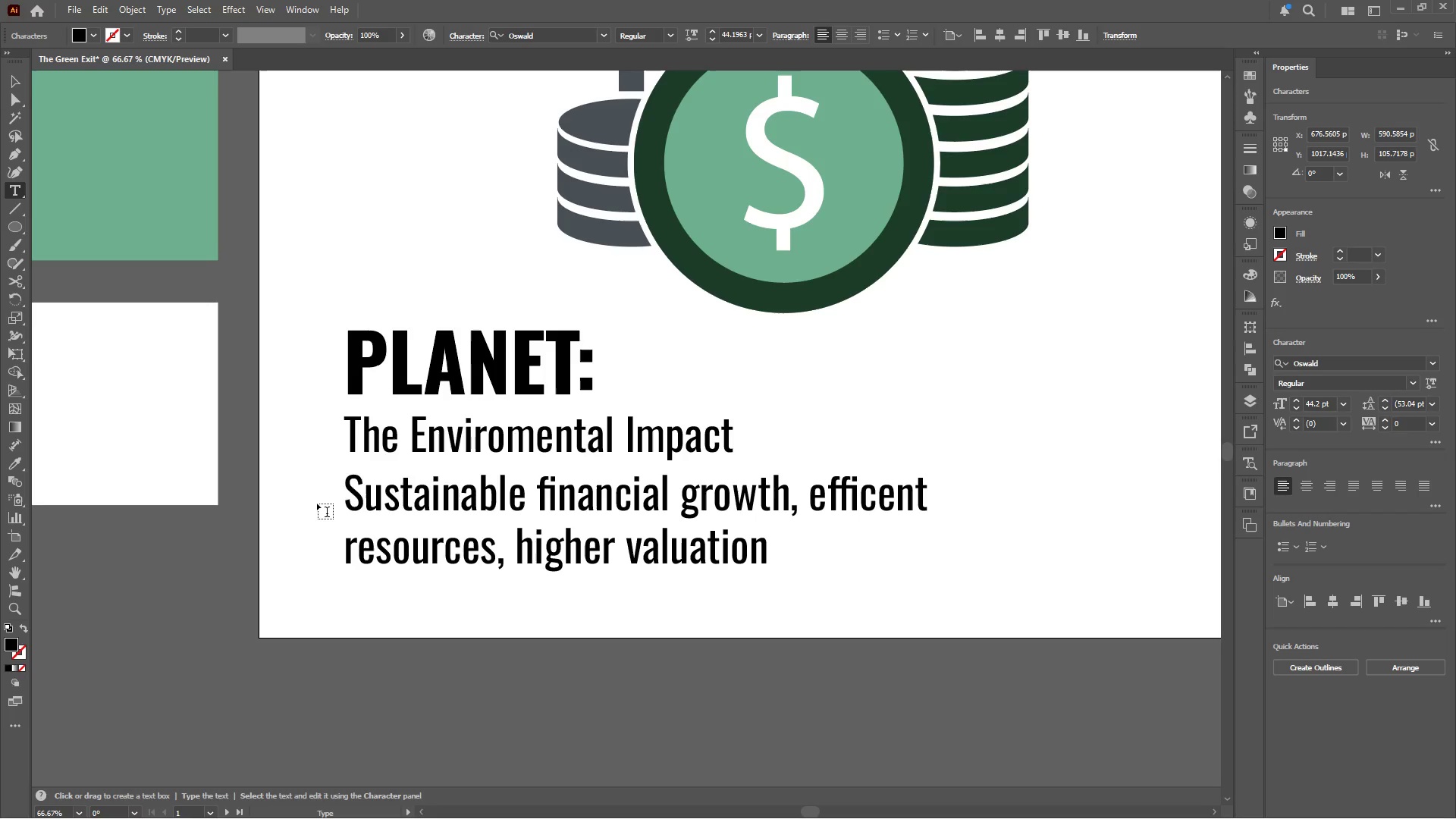 
type(s in green market.)
 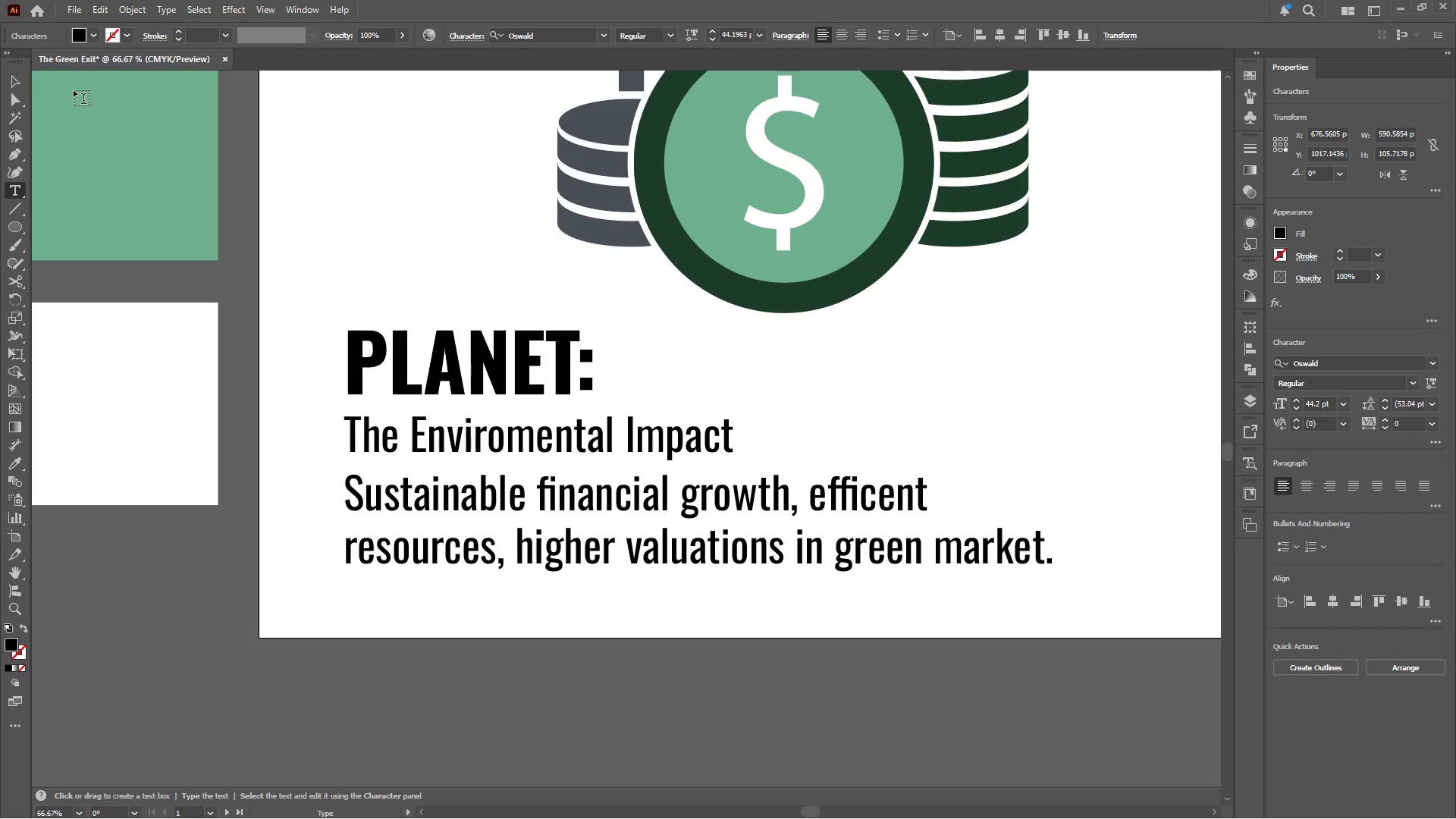 
left_click([16, 81])
 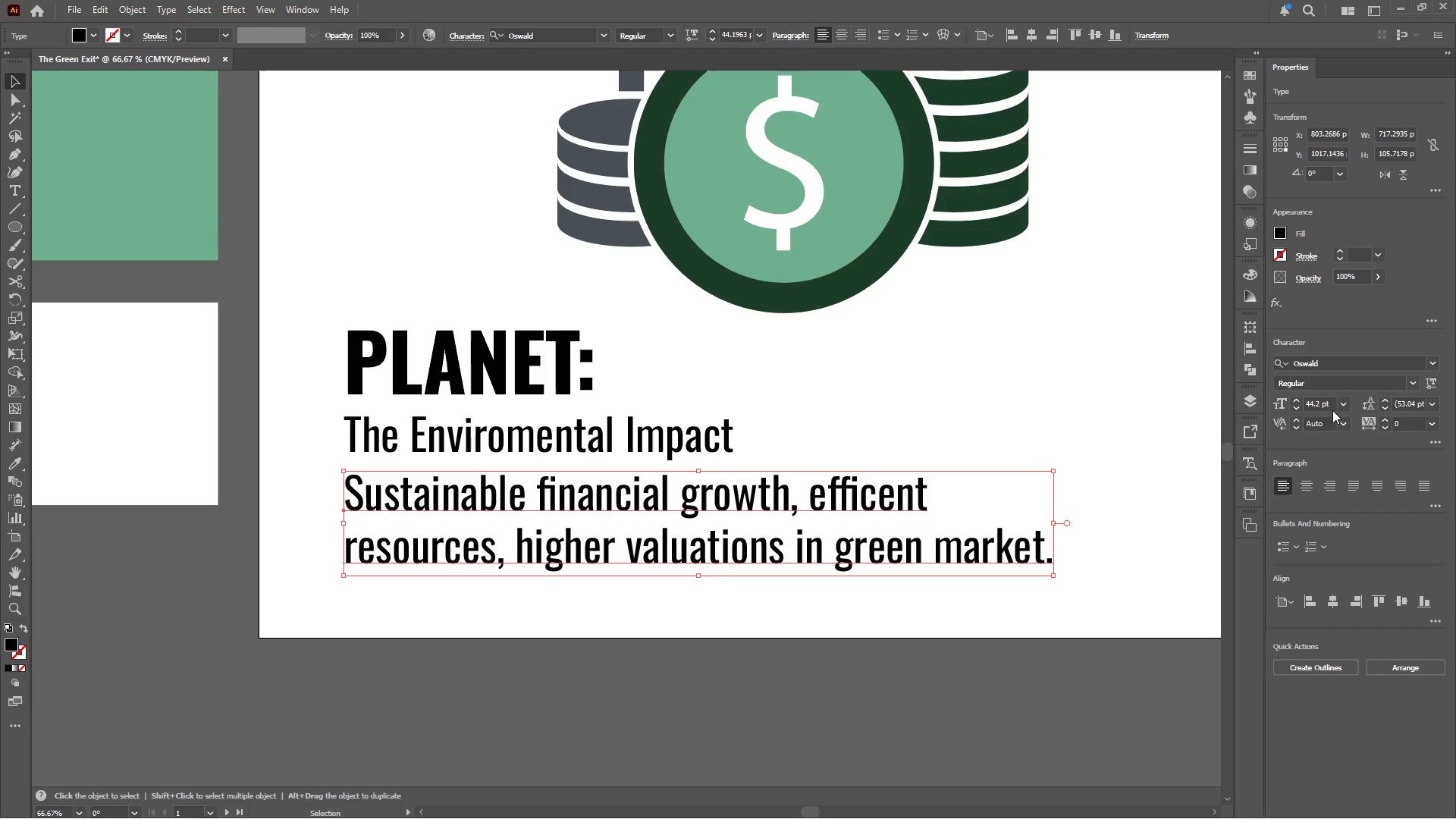 
left_click([1319, 403])
 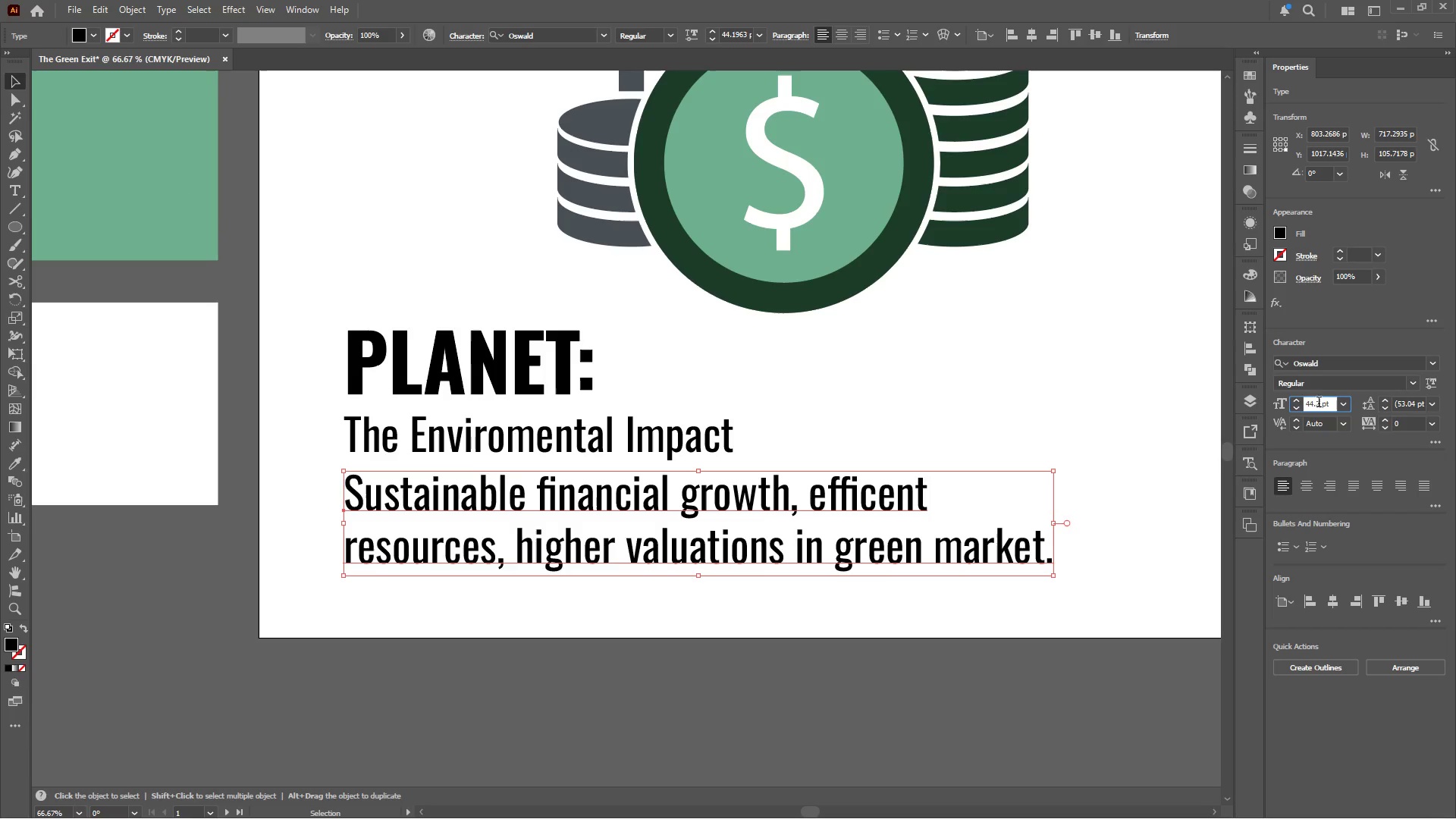 
scroll: coordinate [1319, 403], scroll_direction: down, amount: 16.0
 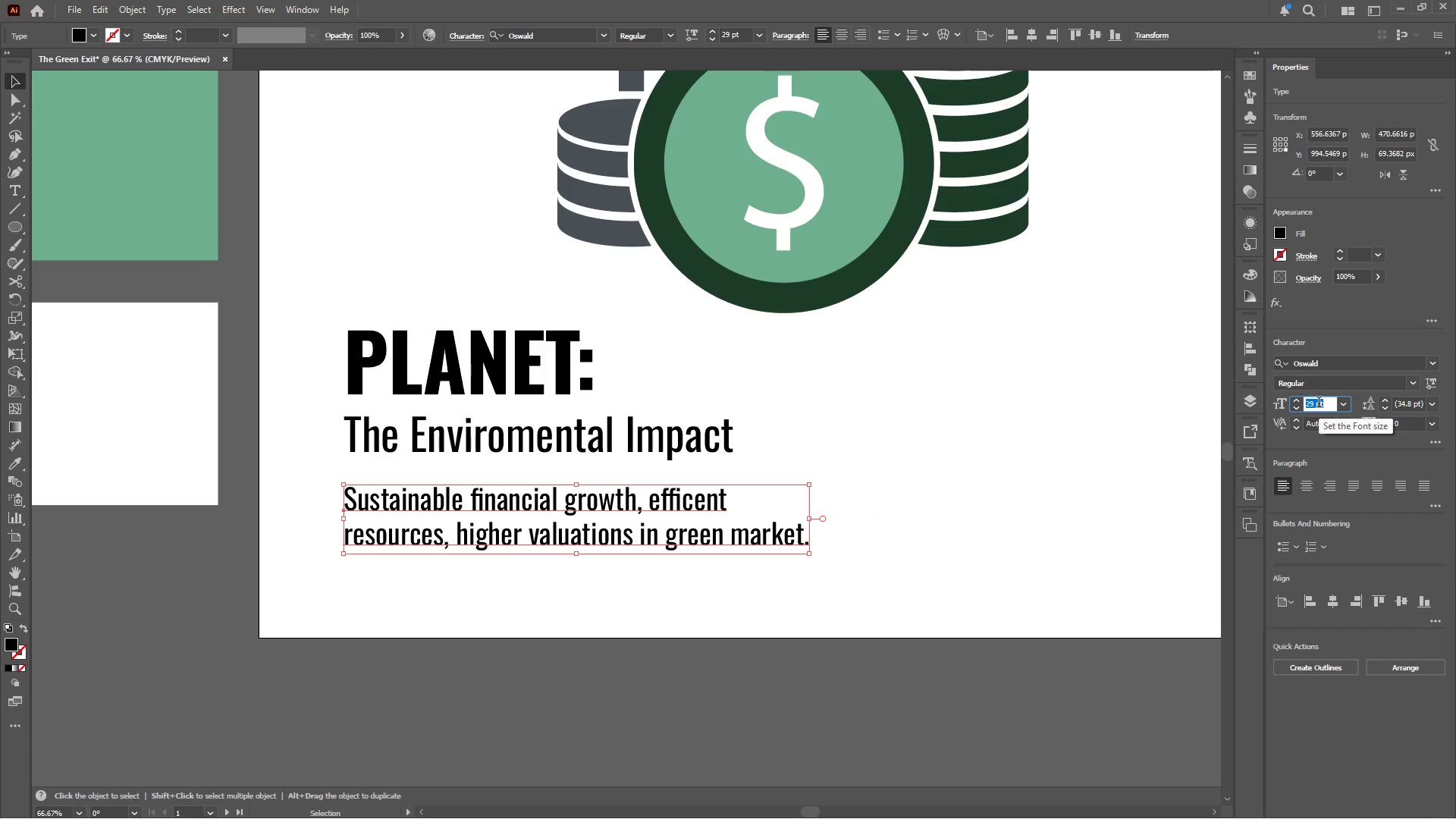 
scroll: coordinate [1319, 403], scroll_direction: up, amount: 1.0
 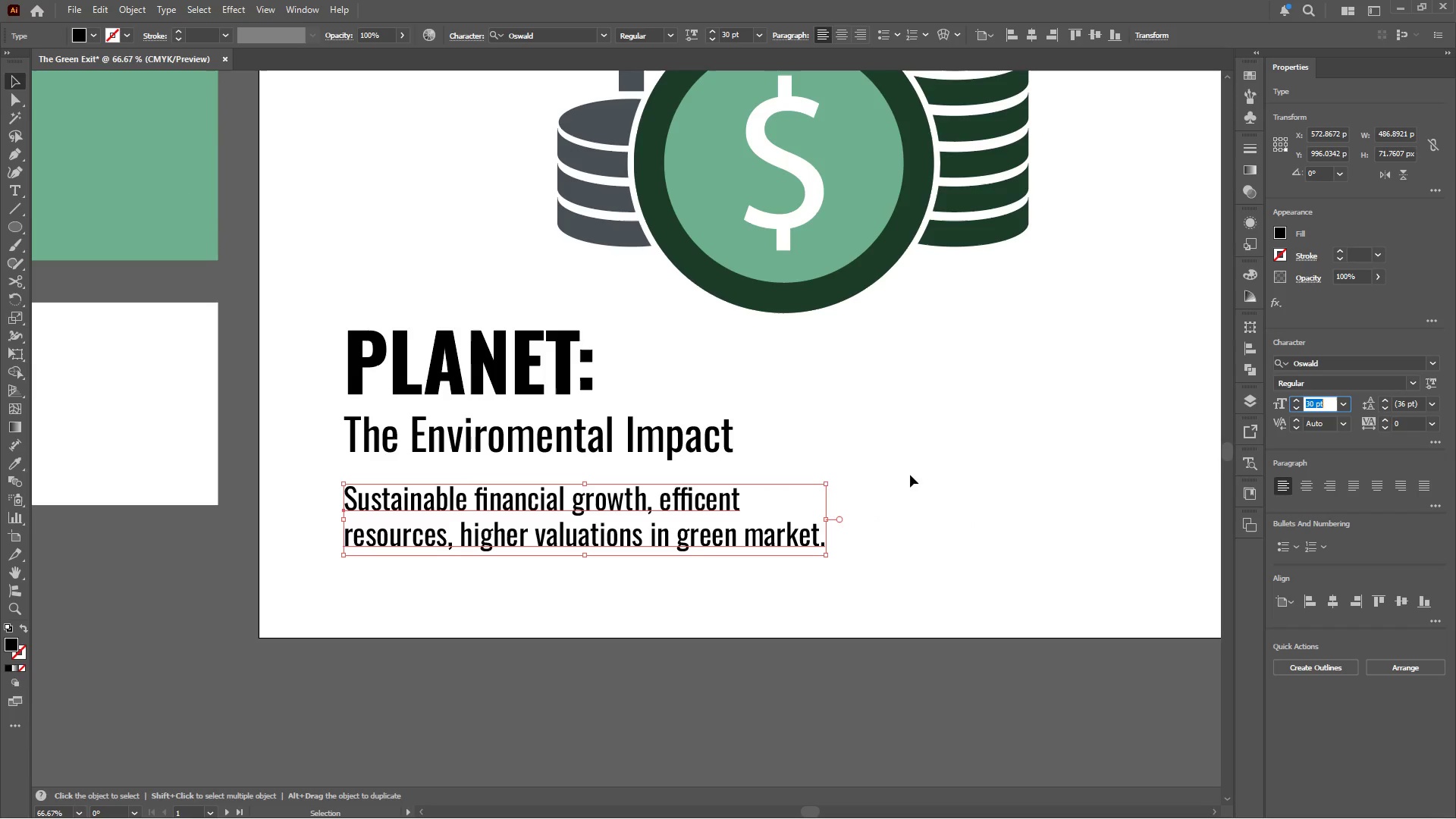 
hold_key(key=AltLeft, duration=0.88)
scroll: coordinate [689, 500], scroll_direction: up, amount: 1.0
 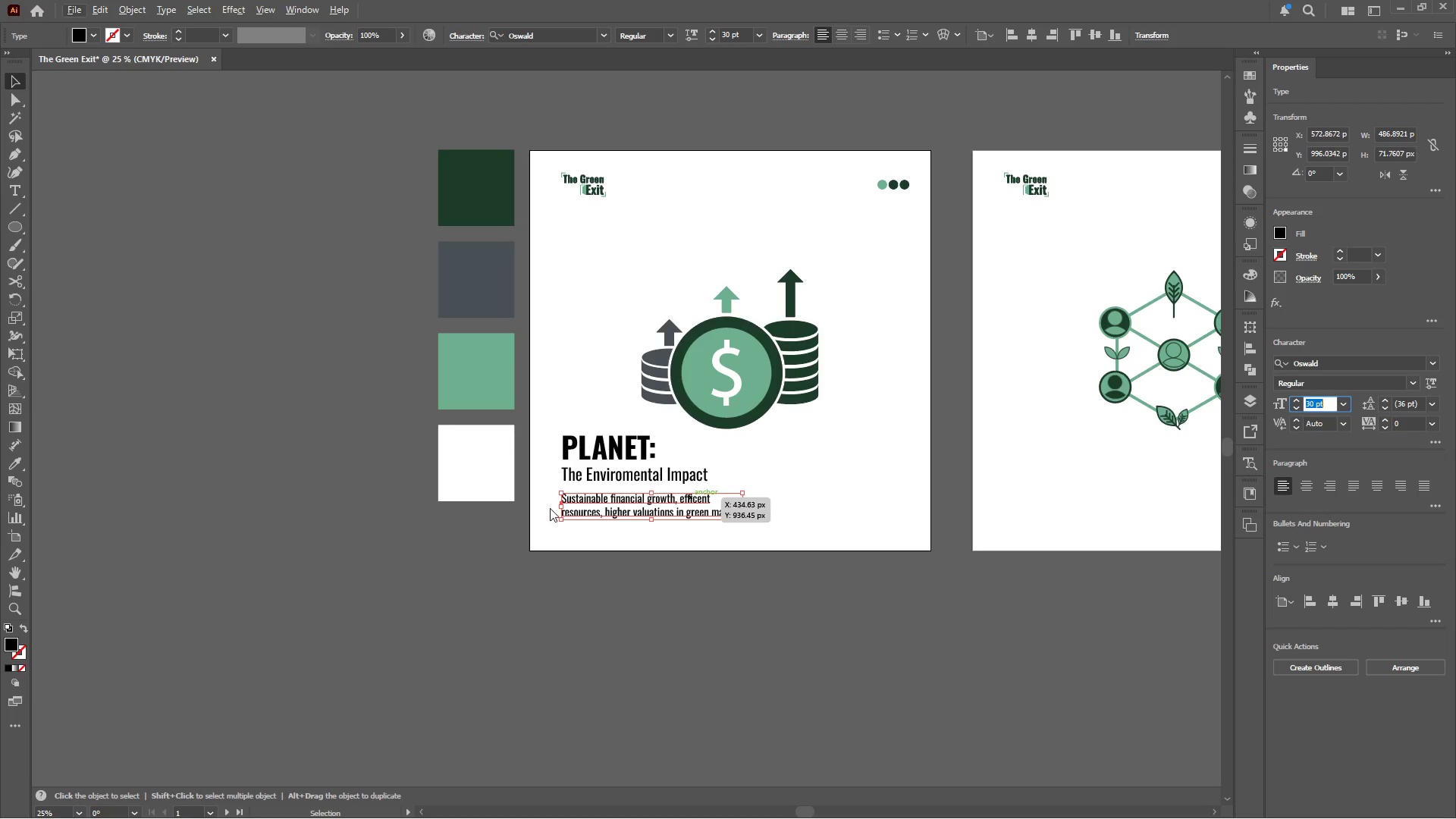 
hold_key(key=AltLeft, duration=0.8)
scroll: coordinate [535, 516], scroll_direction: down, amount: 3.0
 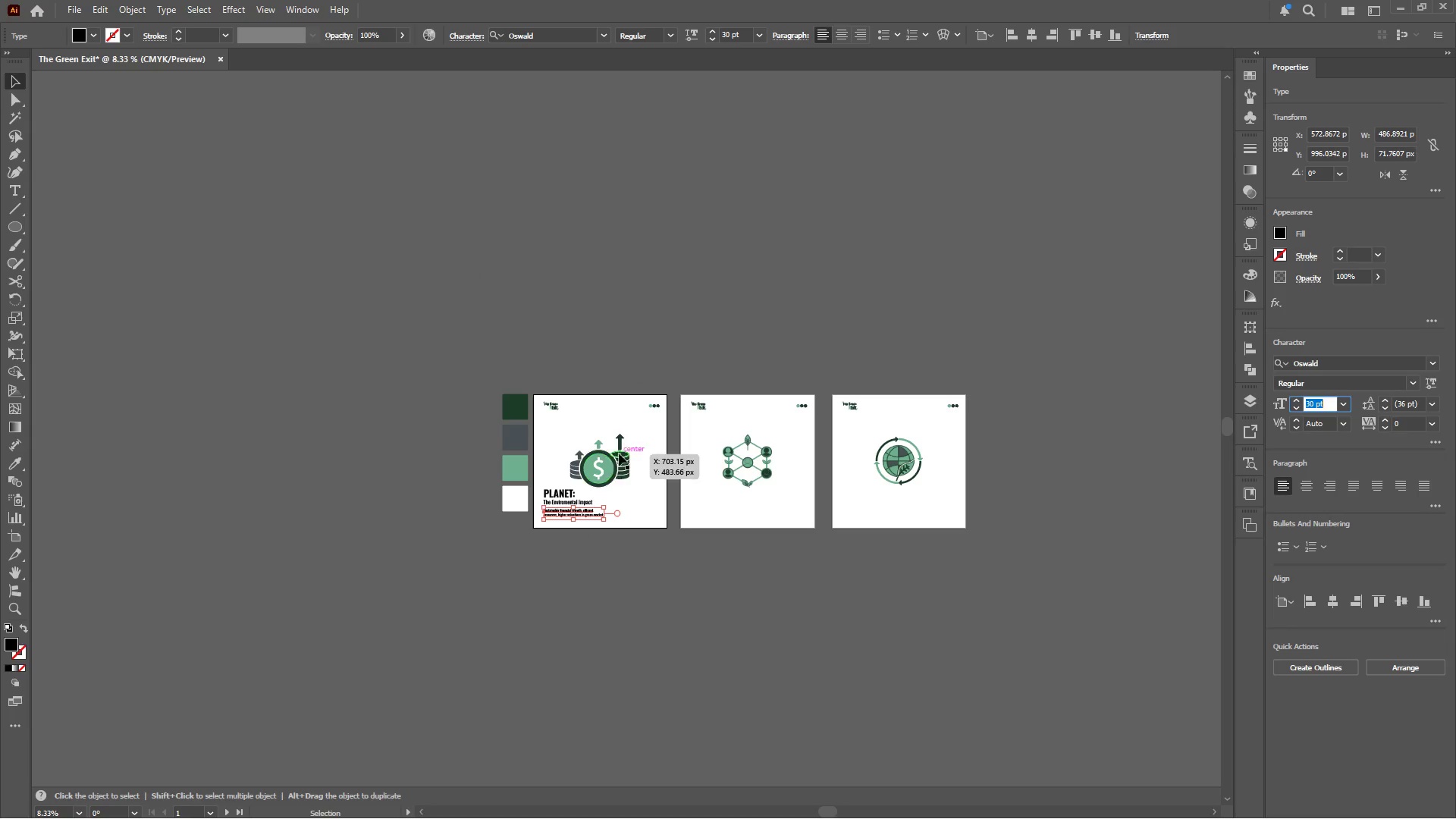 
left_click([611, 462])
 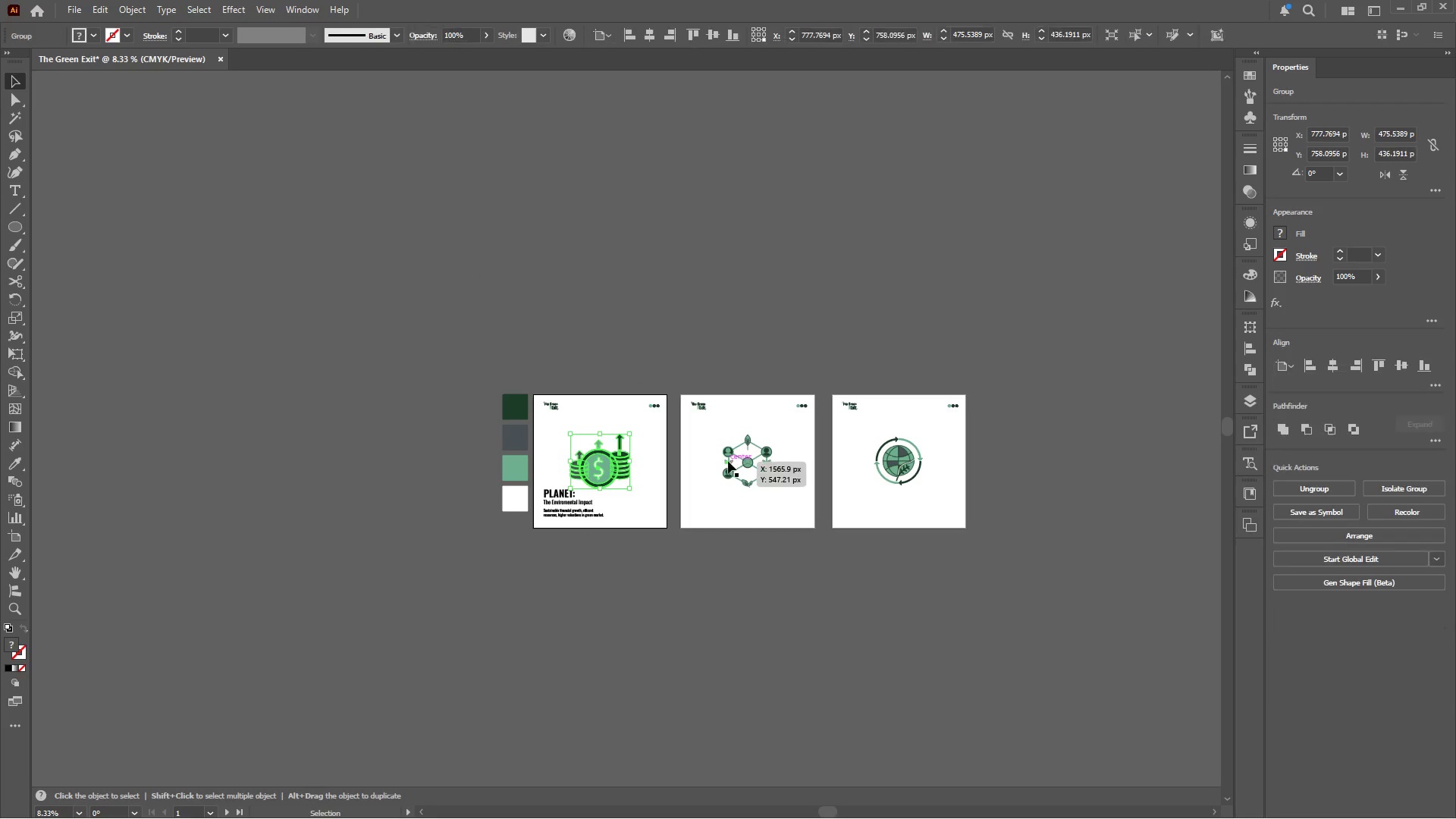 
hold_key(key=ShiftLeft, duration=1.53)
left_click([748, 462])
 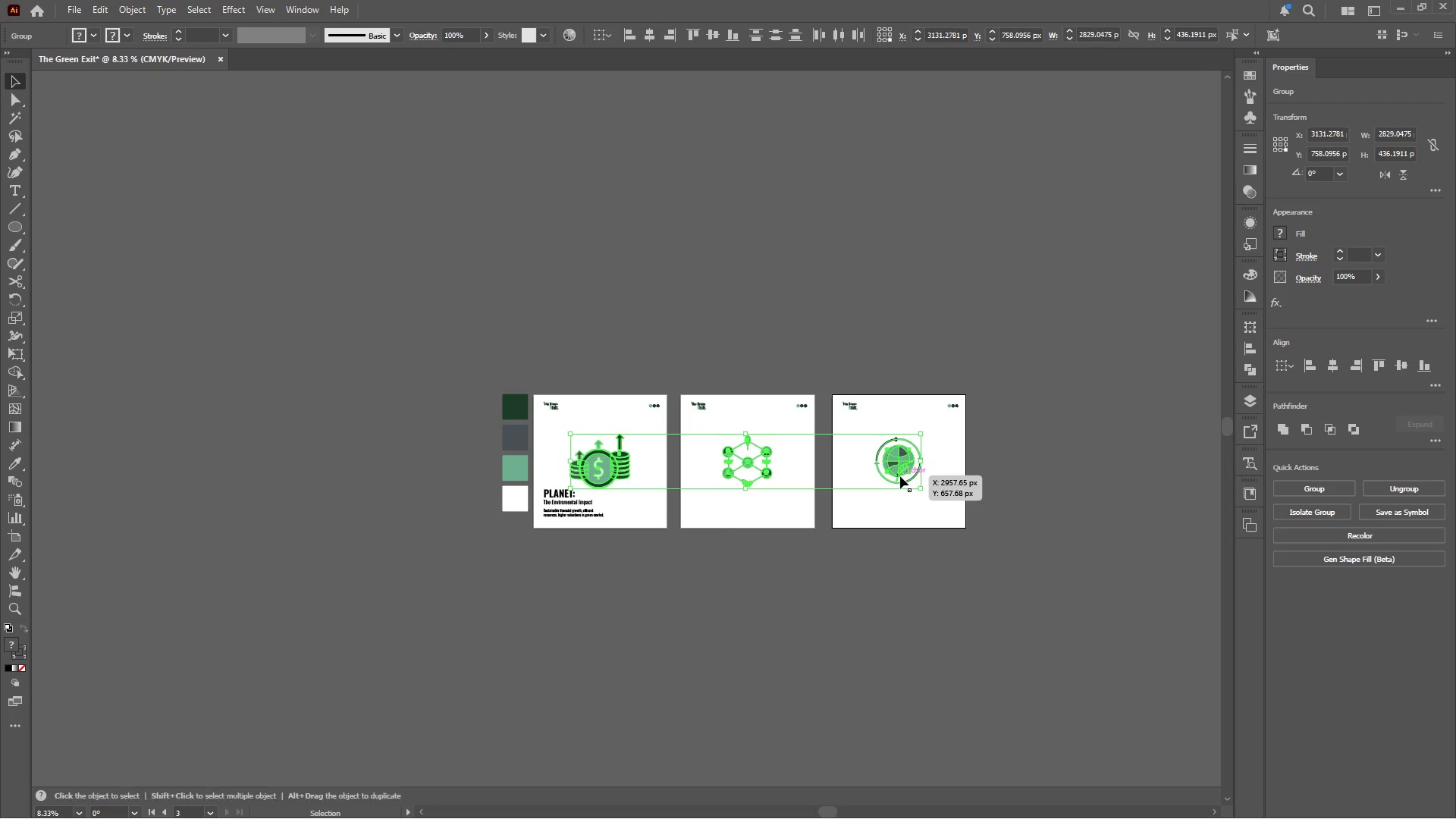 
left_click_drag(start_coordinate=[902, 467], to_coordinate=[902, 457])
 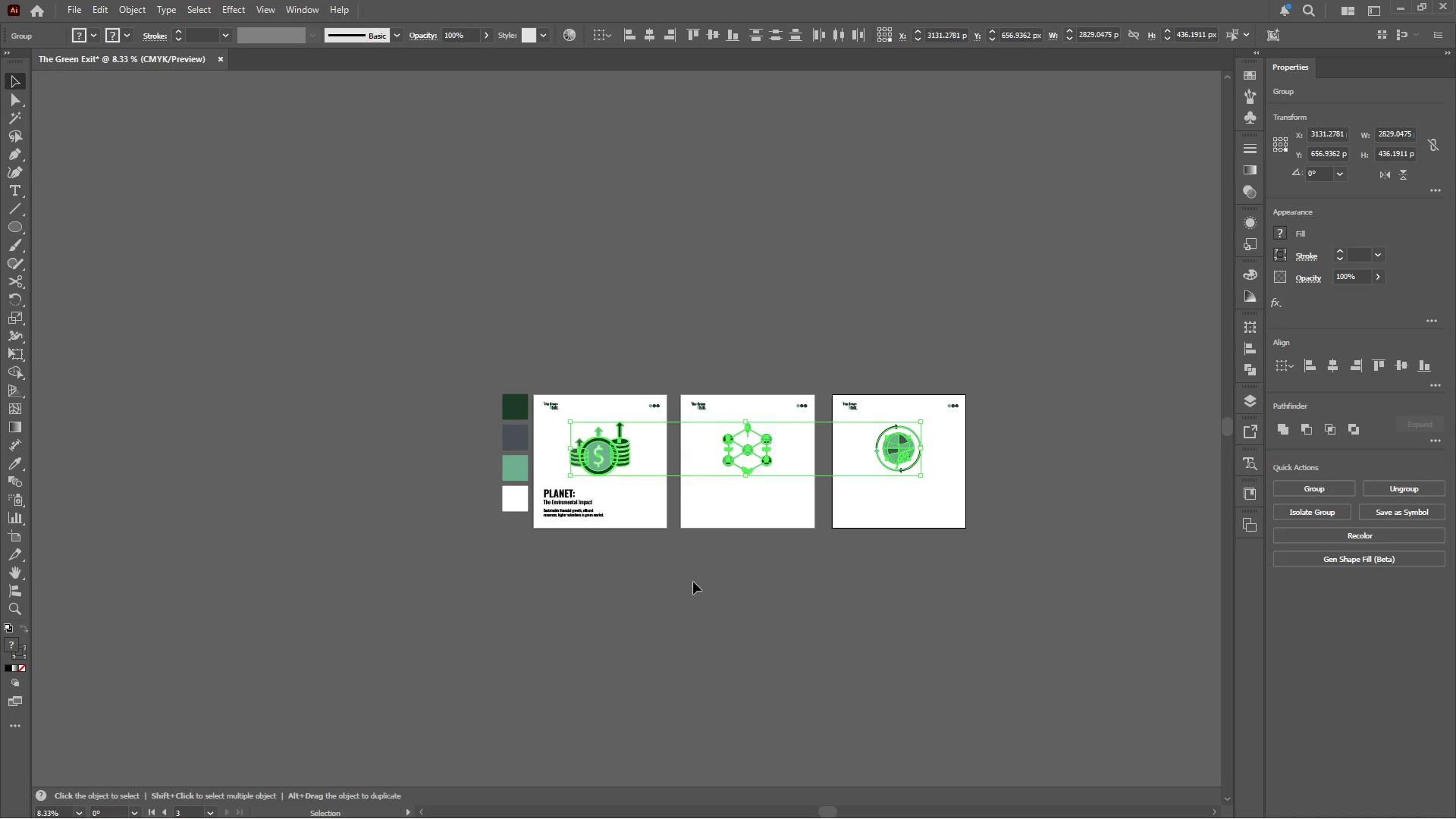 
hold_key(key=ShiftLeft, duration=2.2)
 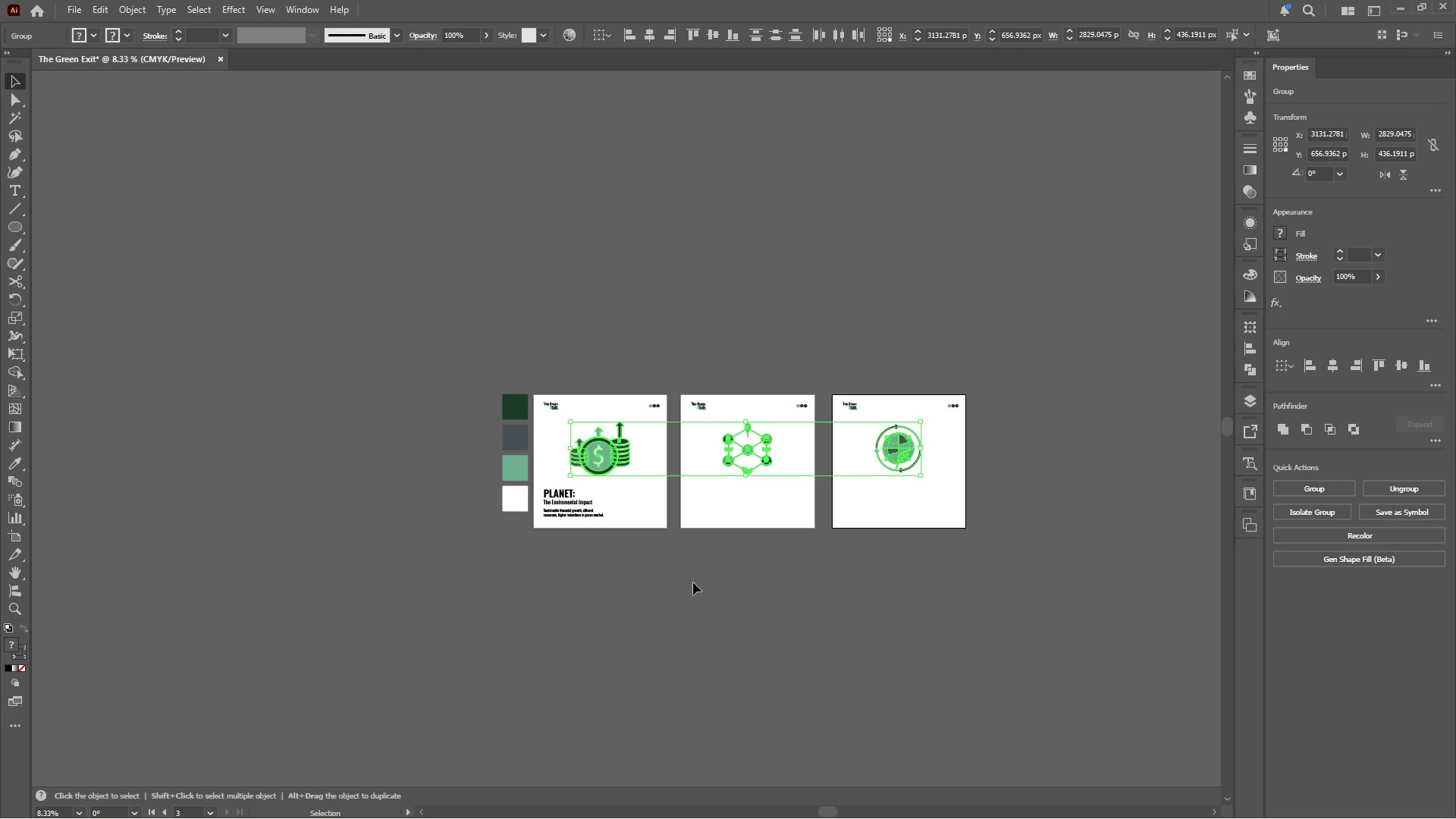 
hold_key(key=AltLeft, duration=0.58)
scroll: coordinate [588, 487], scroll_direction: up, amount: 5.0
 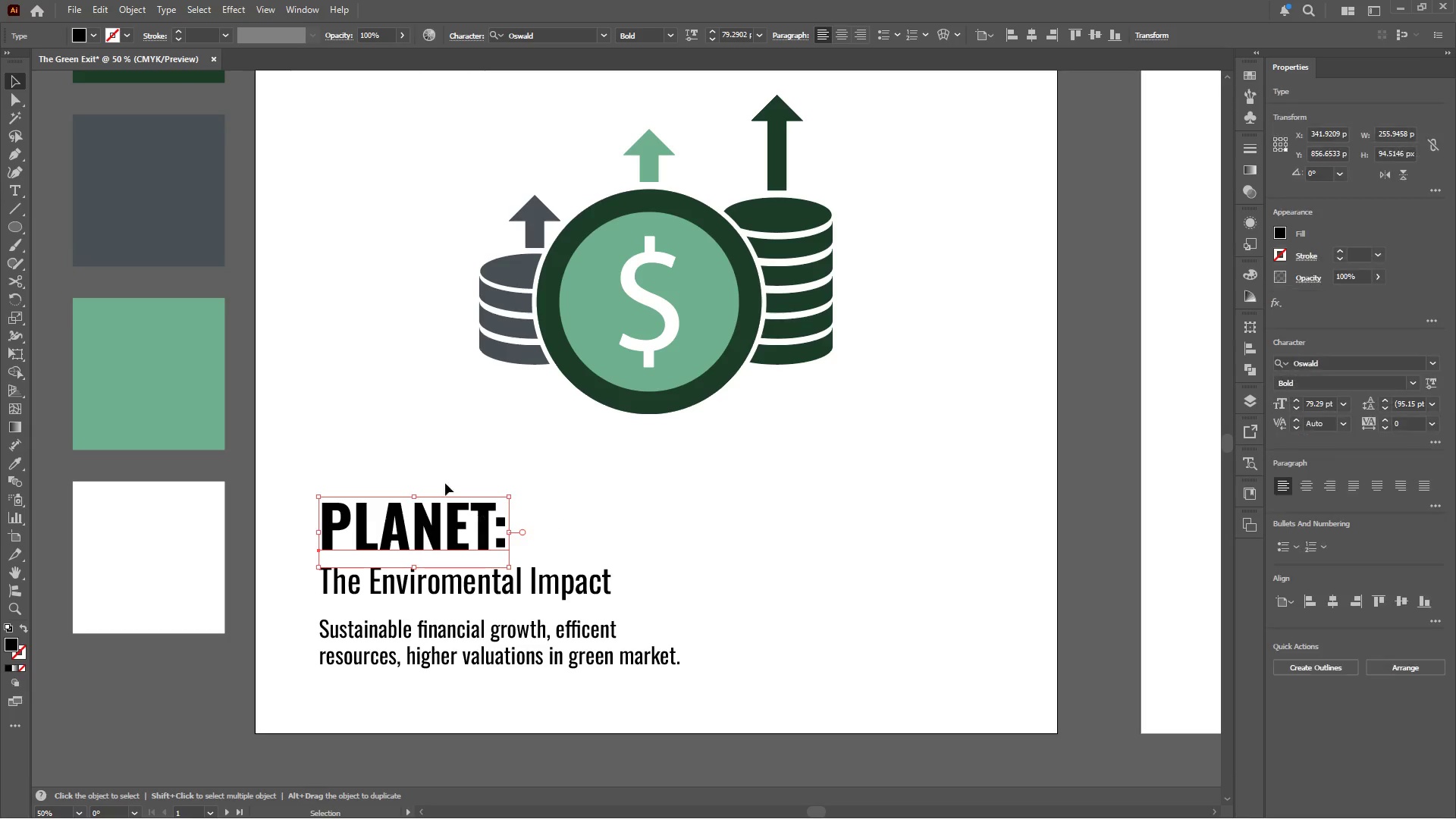 
left_click([99, 33])
 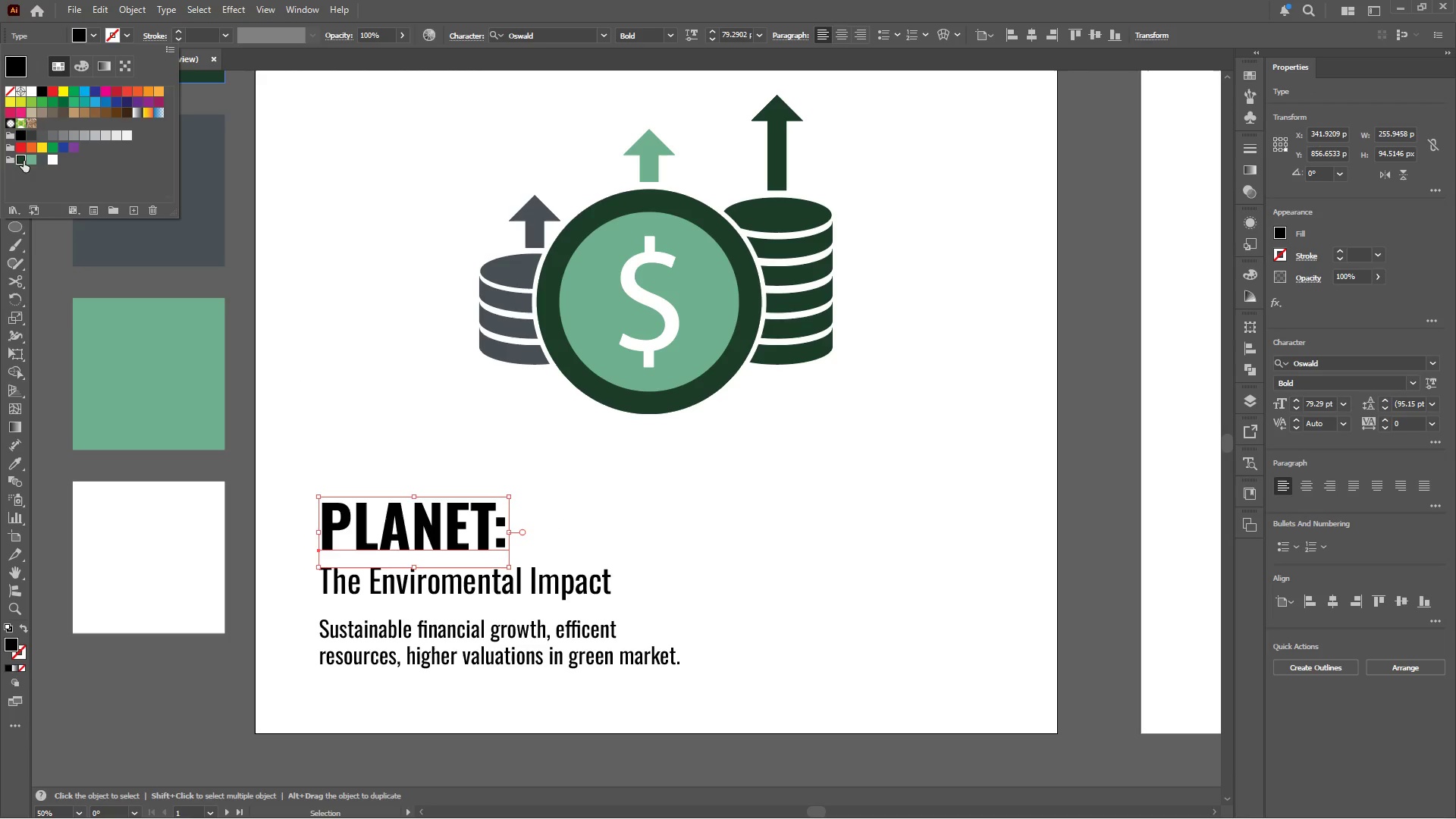 
left_click([421, 400])
 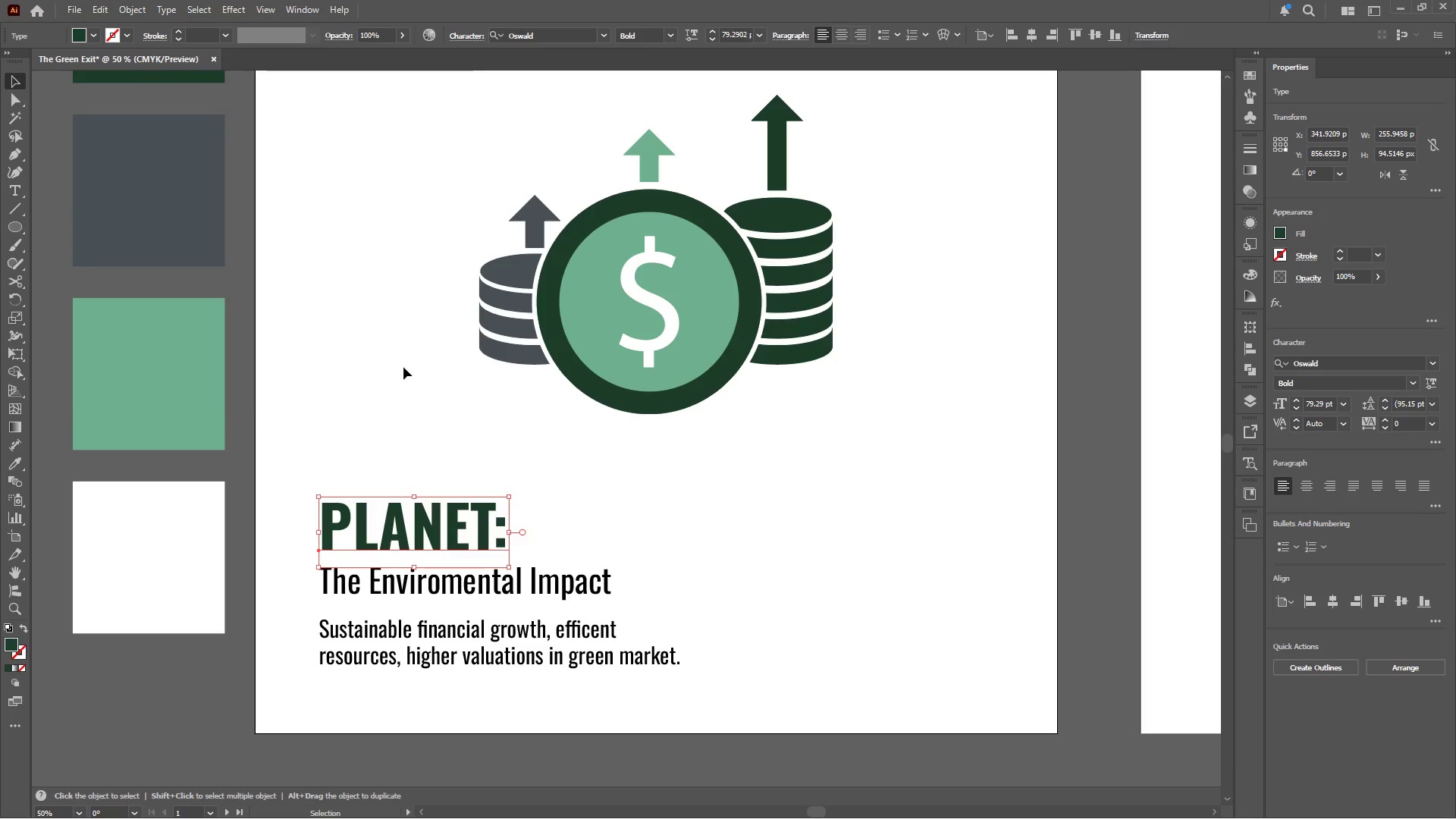 
left_click([403, 367])
 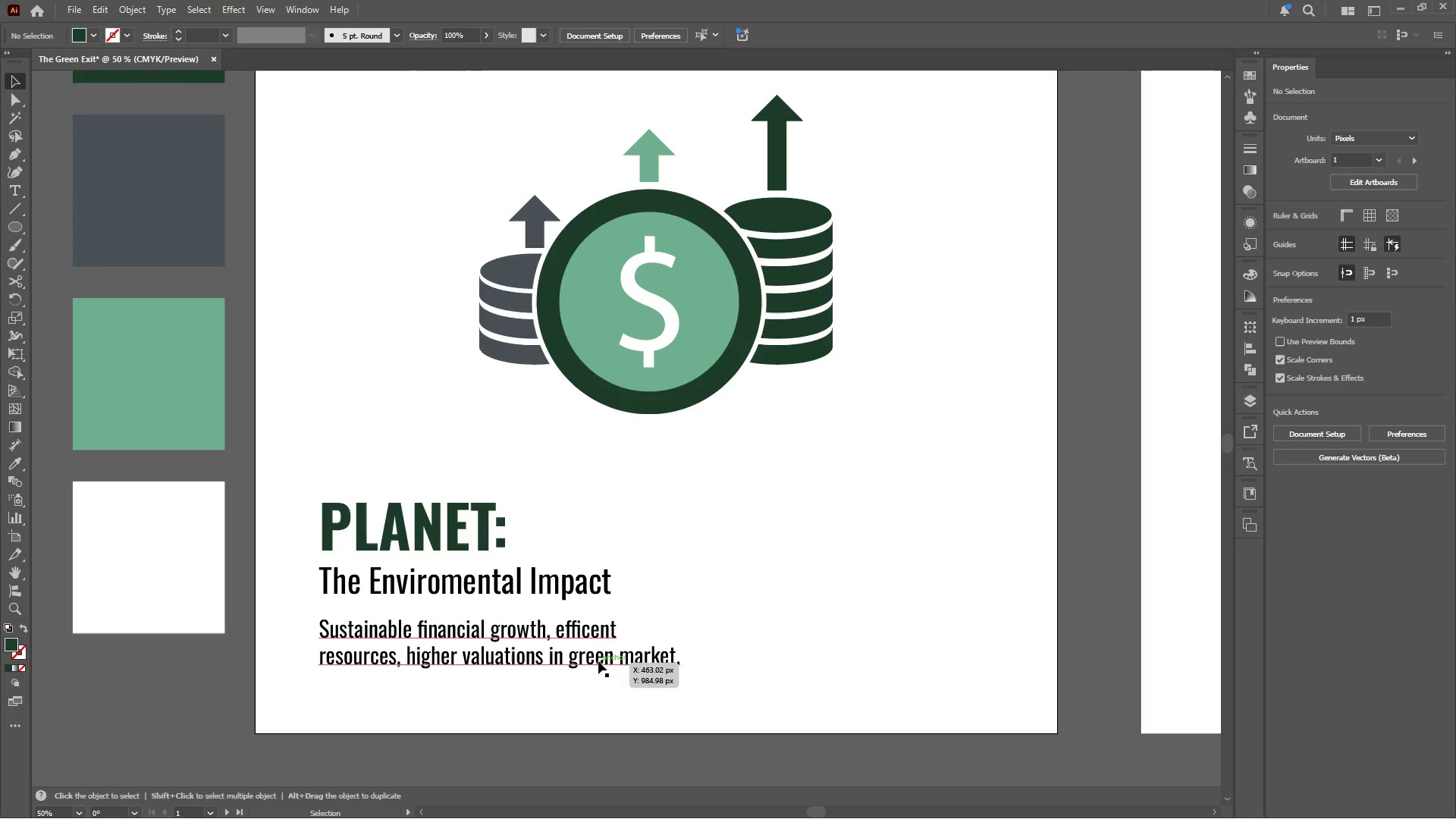 
left_click([598, 660])
 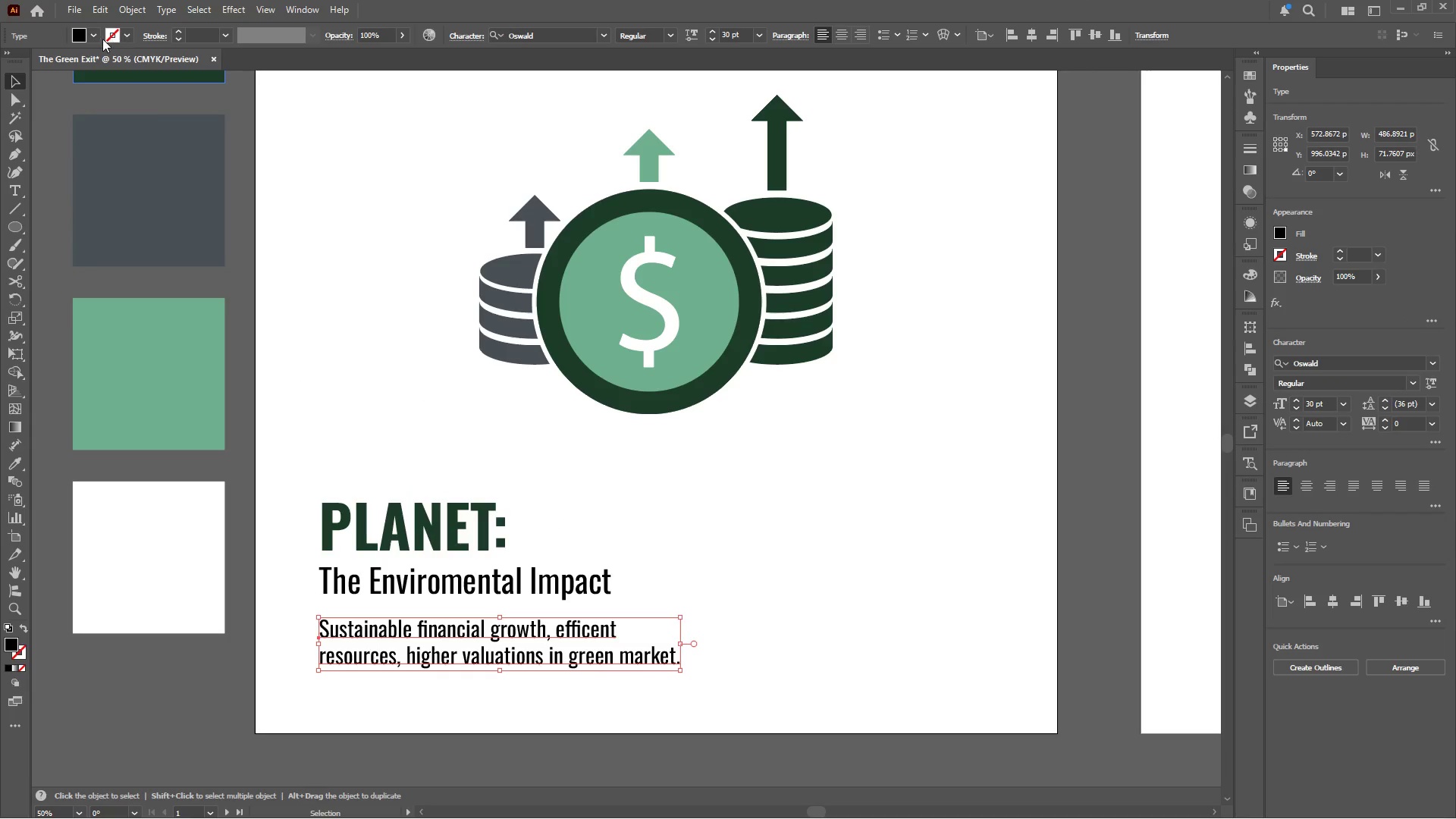 
left_click([88, 33])
 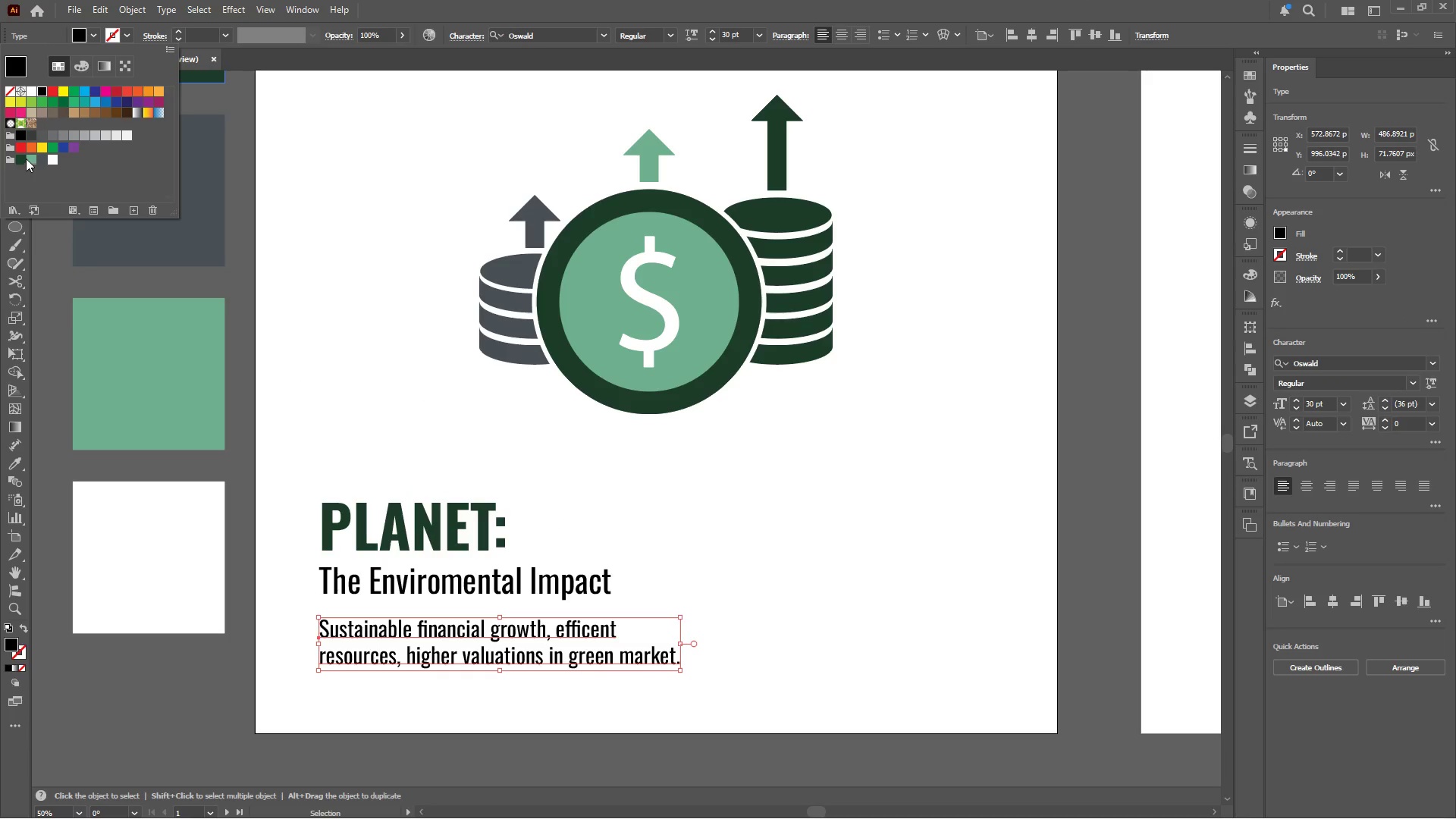 
left_click([40, 158])
 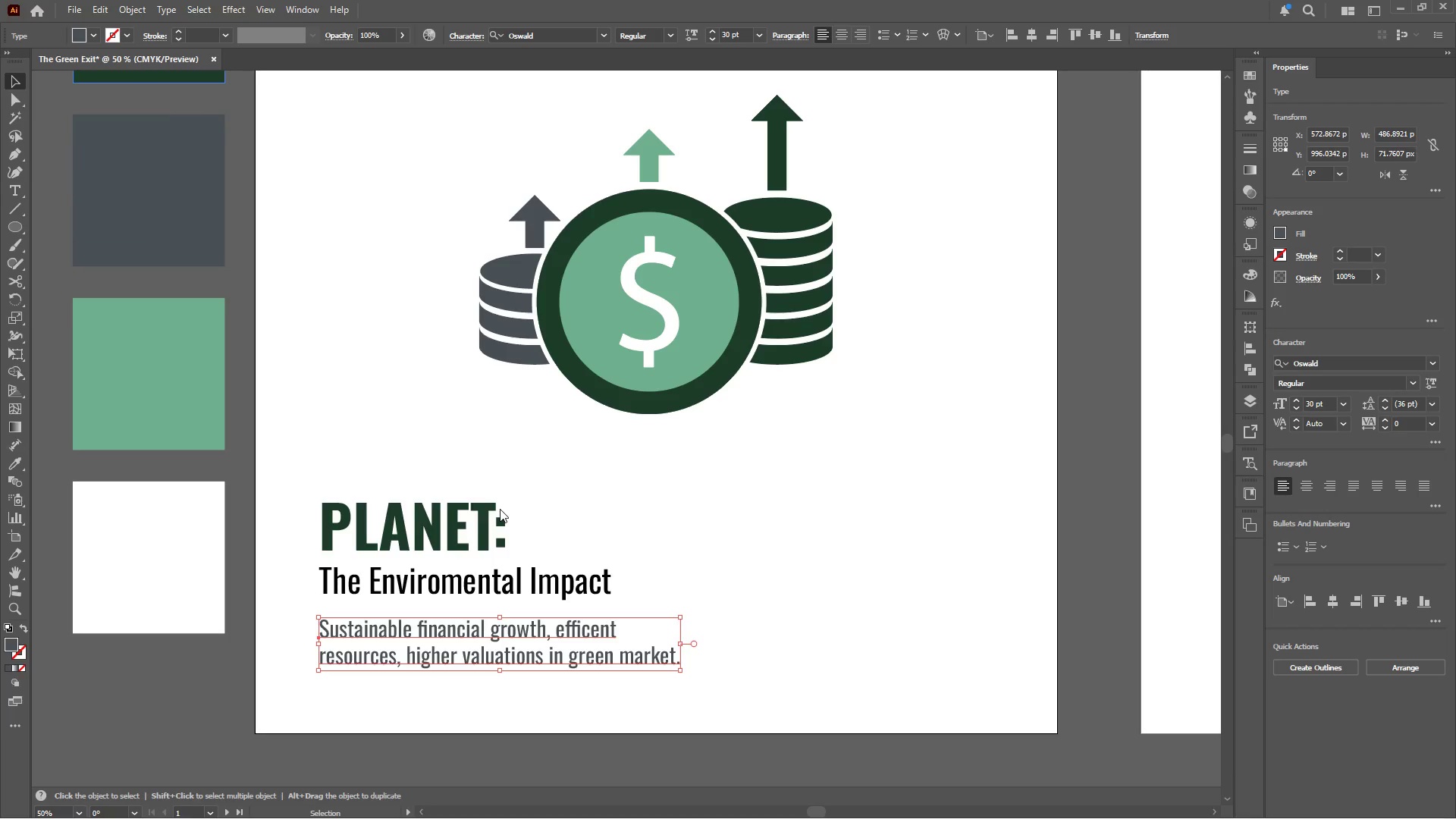 
double_click([560, 497])
 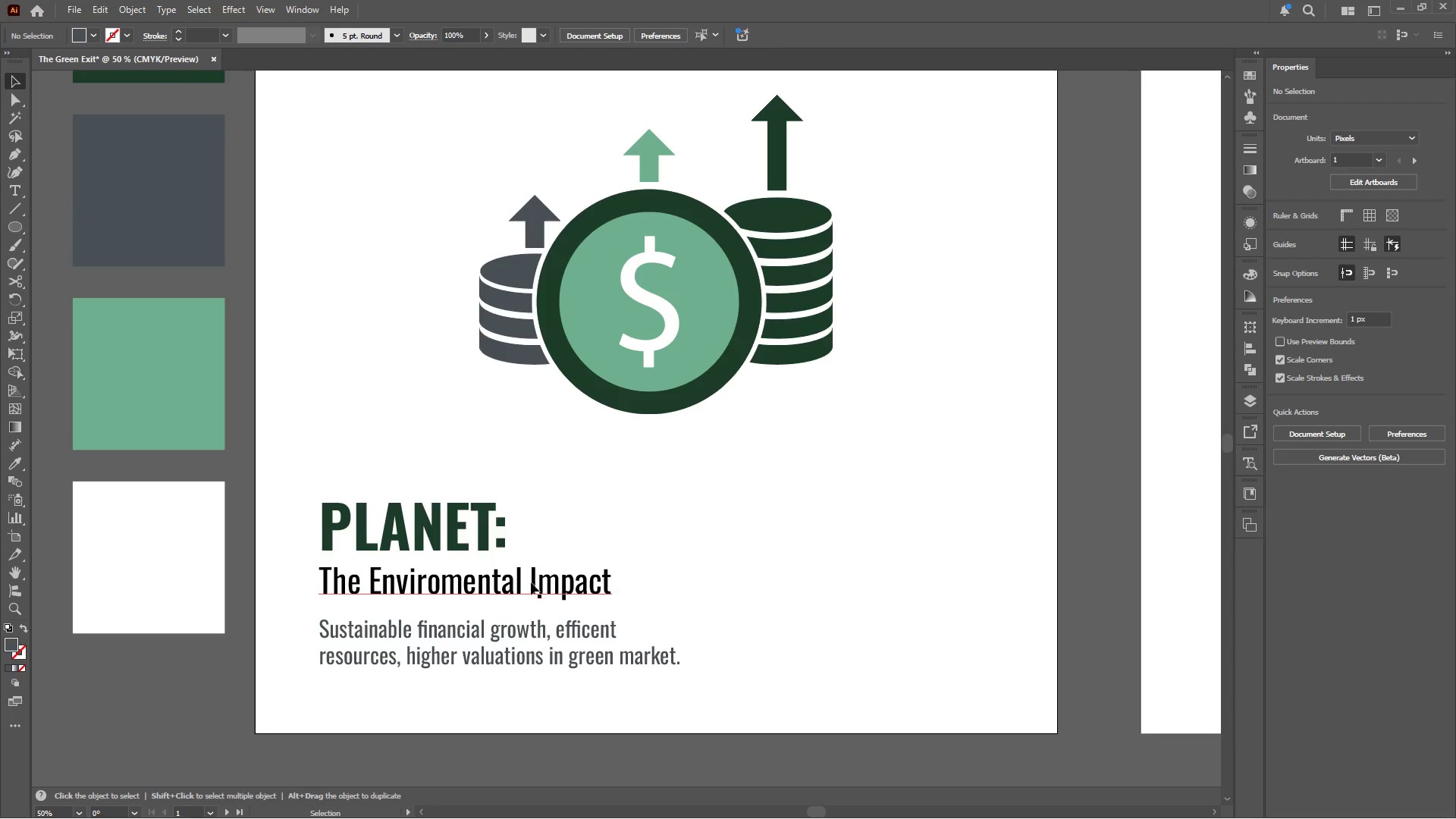 
left_click([530, 583])
 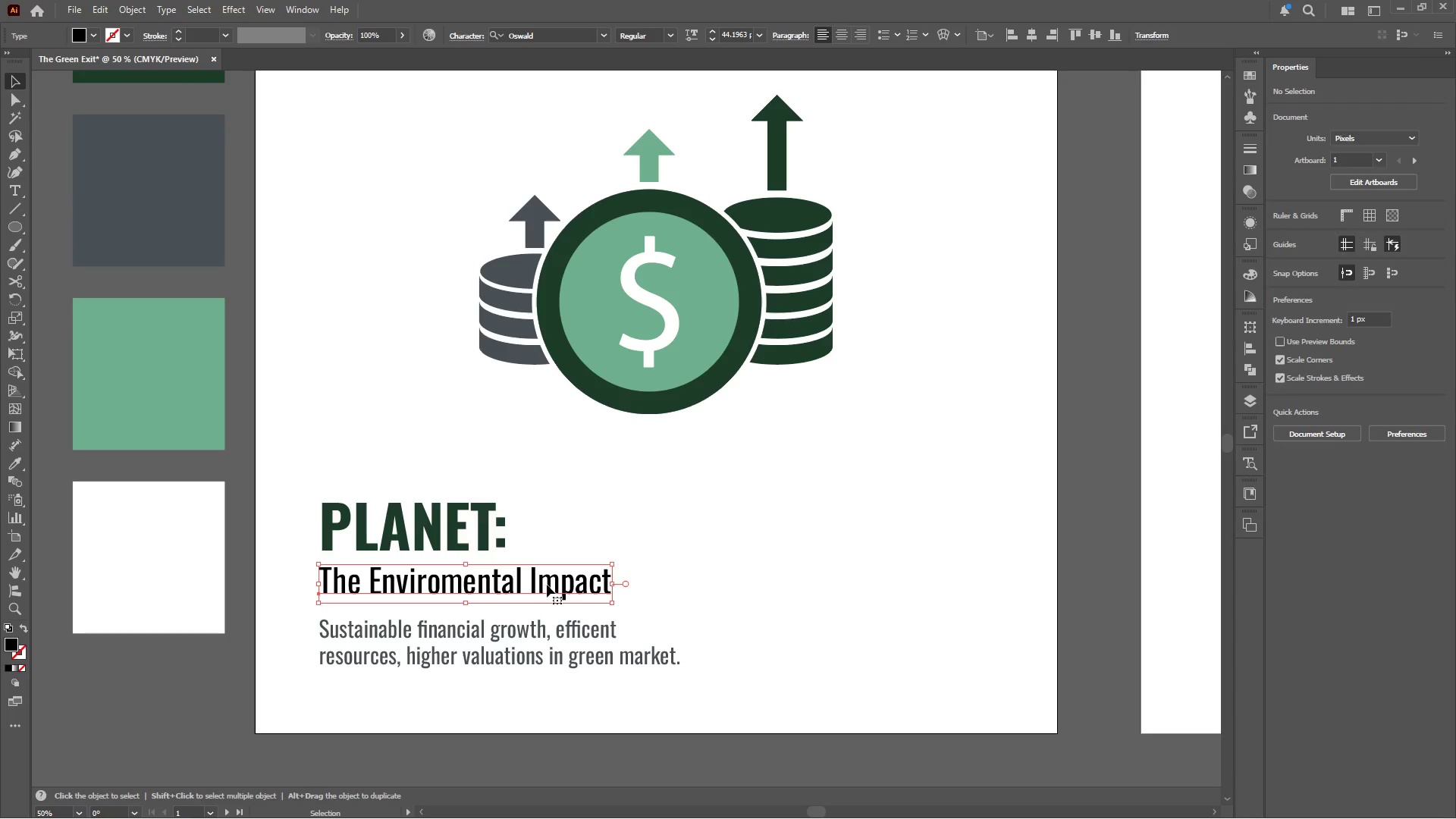 
left_click_drag(start_coordinate=[547, 585], to_coordinate=[547, 589])
 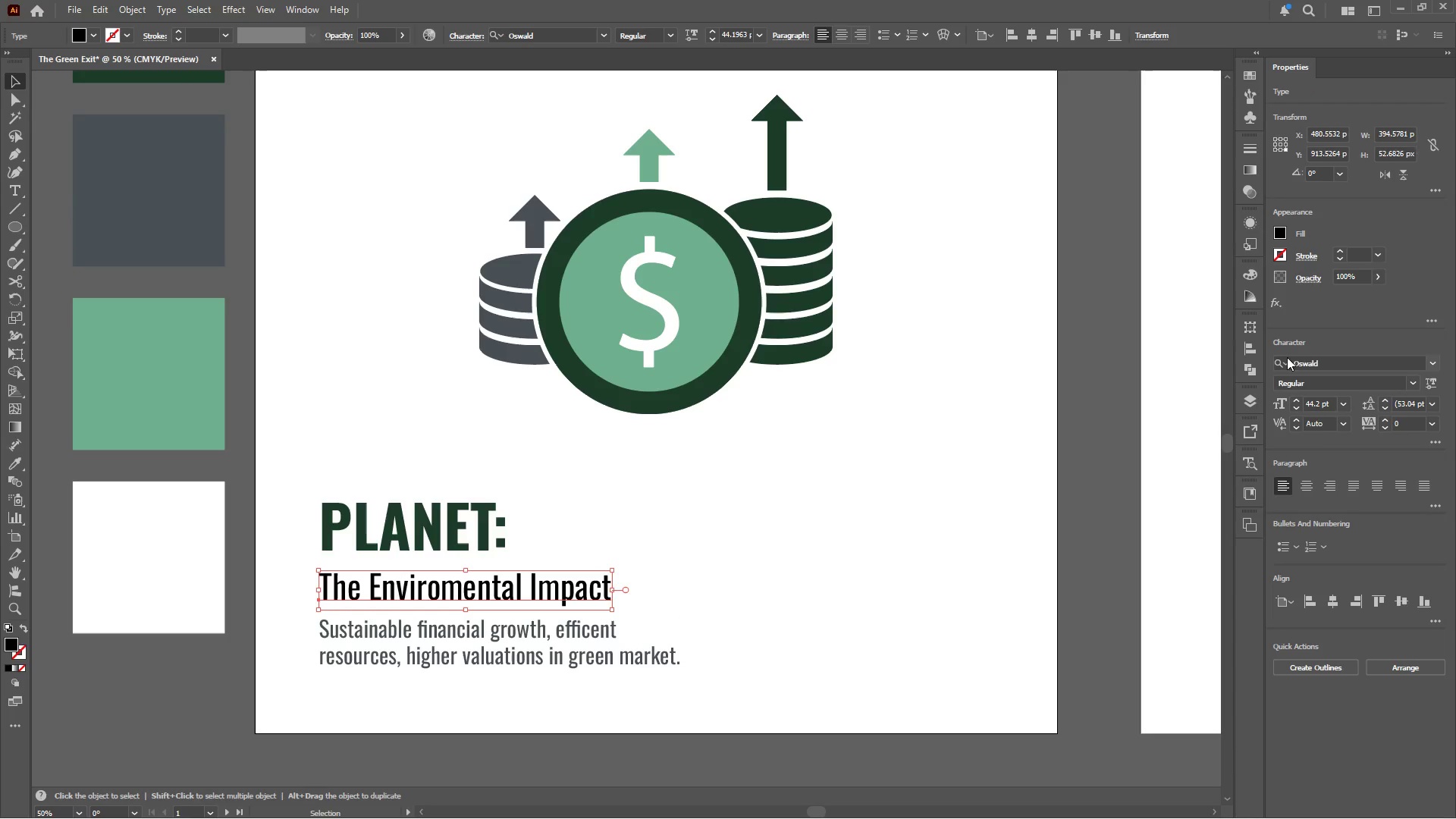 
hold_key(key=ShiftLeft, duration=0.89)
 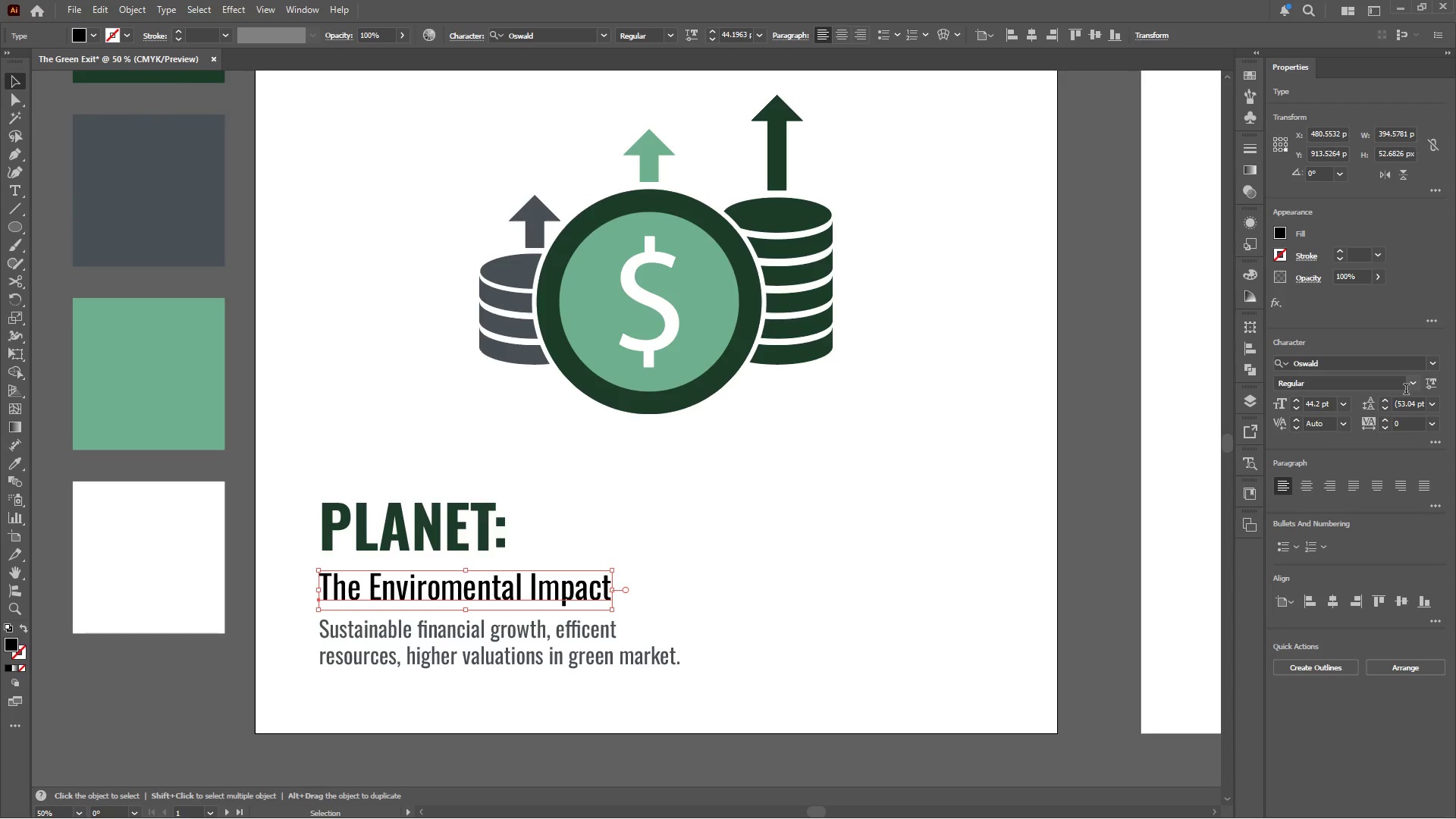 
left_click([1412, 385])
 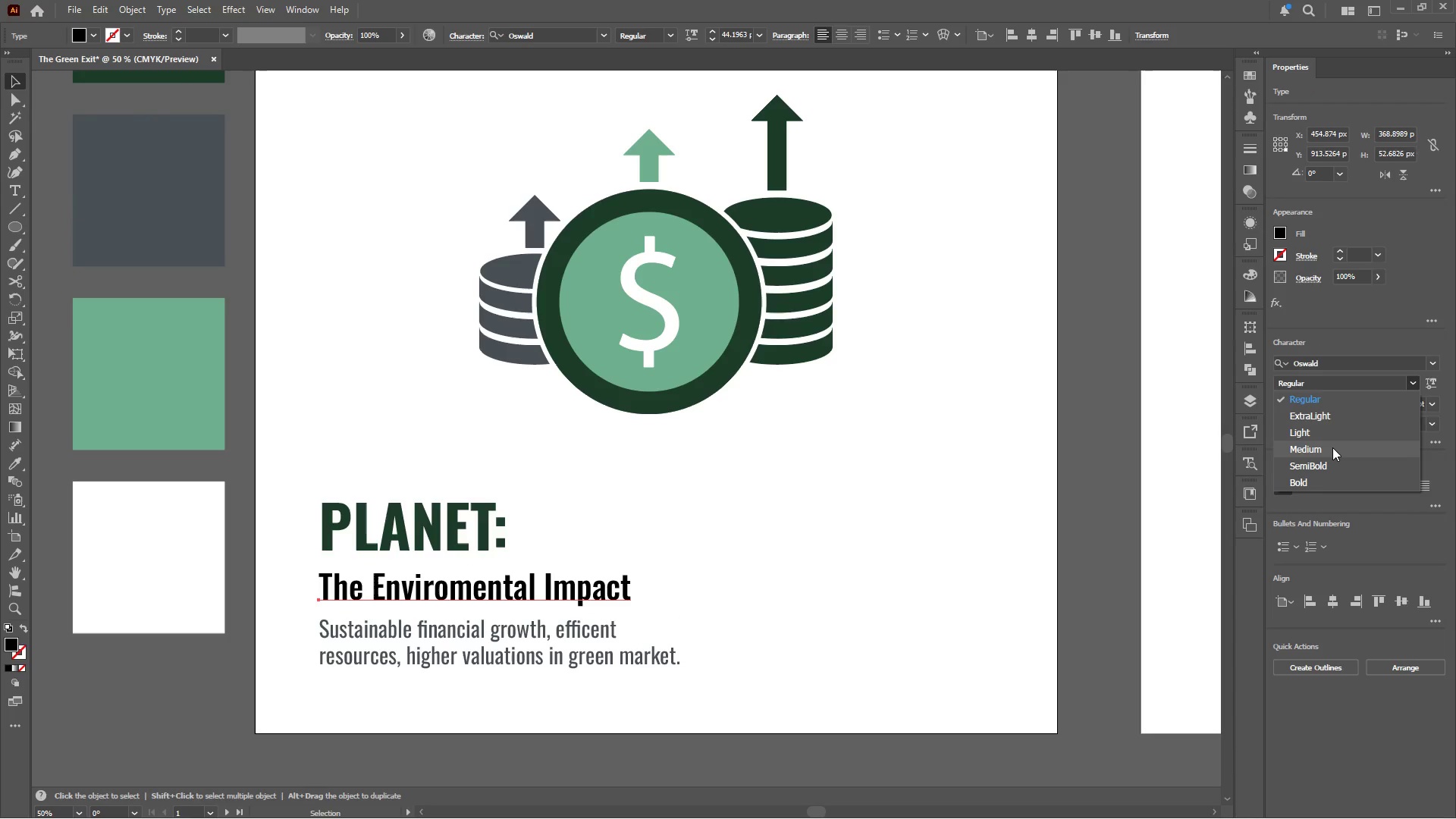 
left_click([1332, 447])
 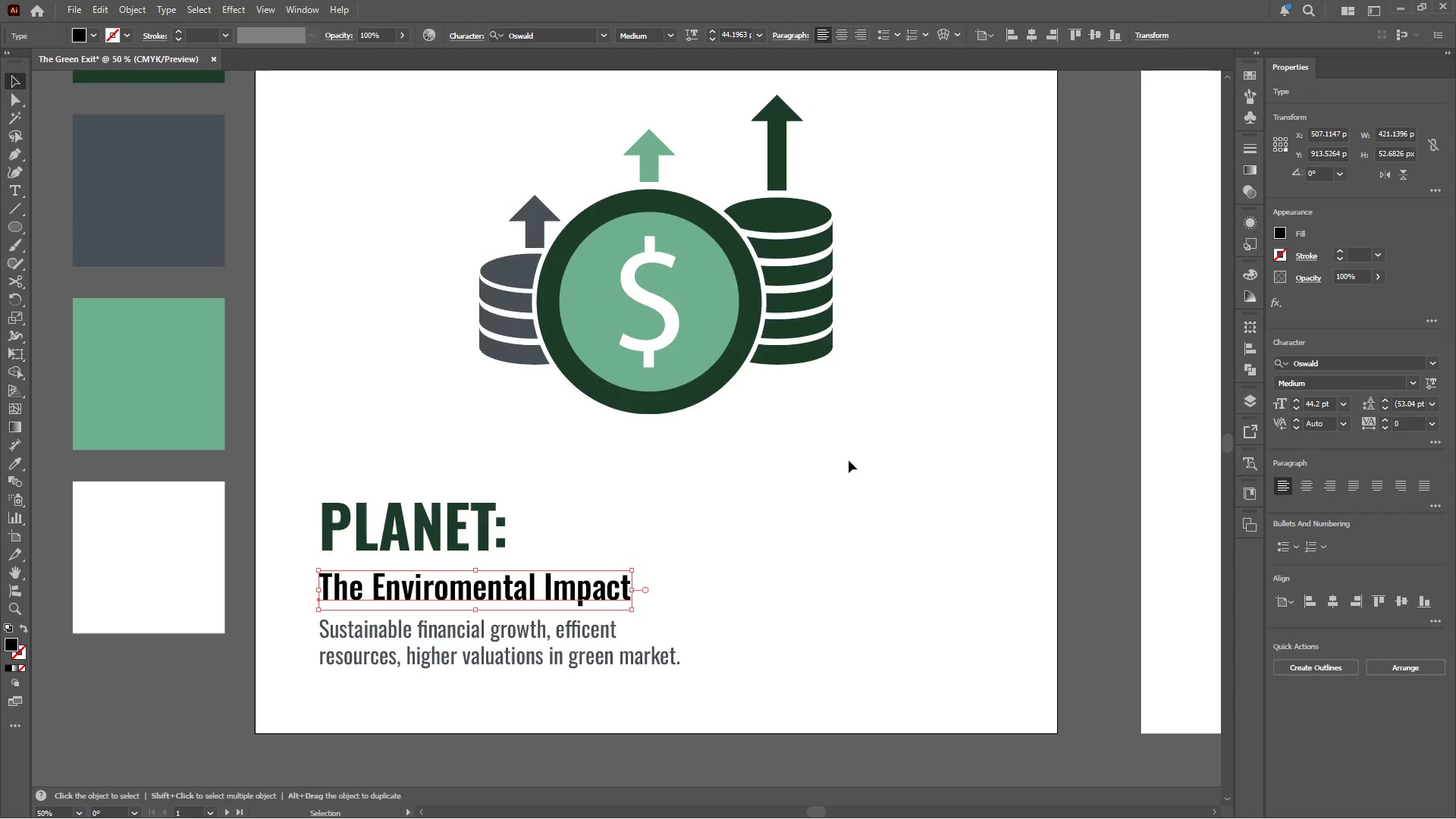 
left_click([799, 551])
 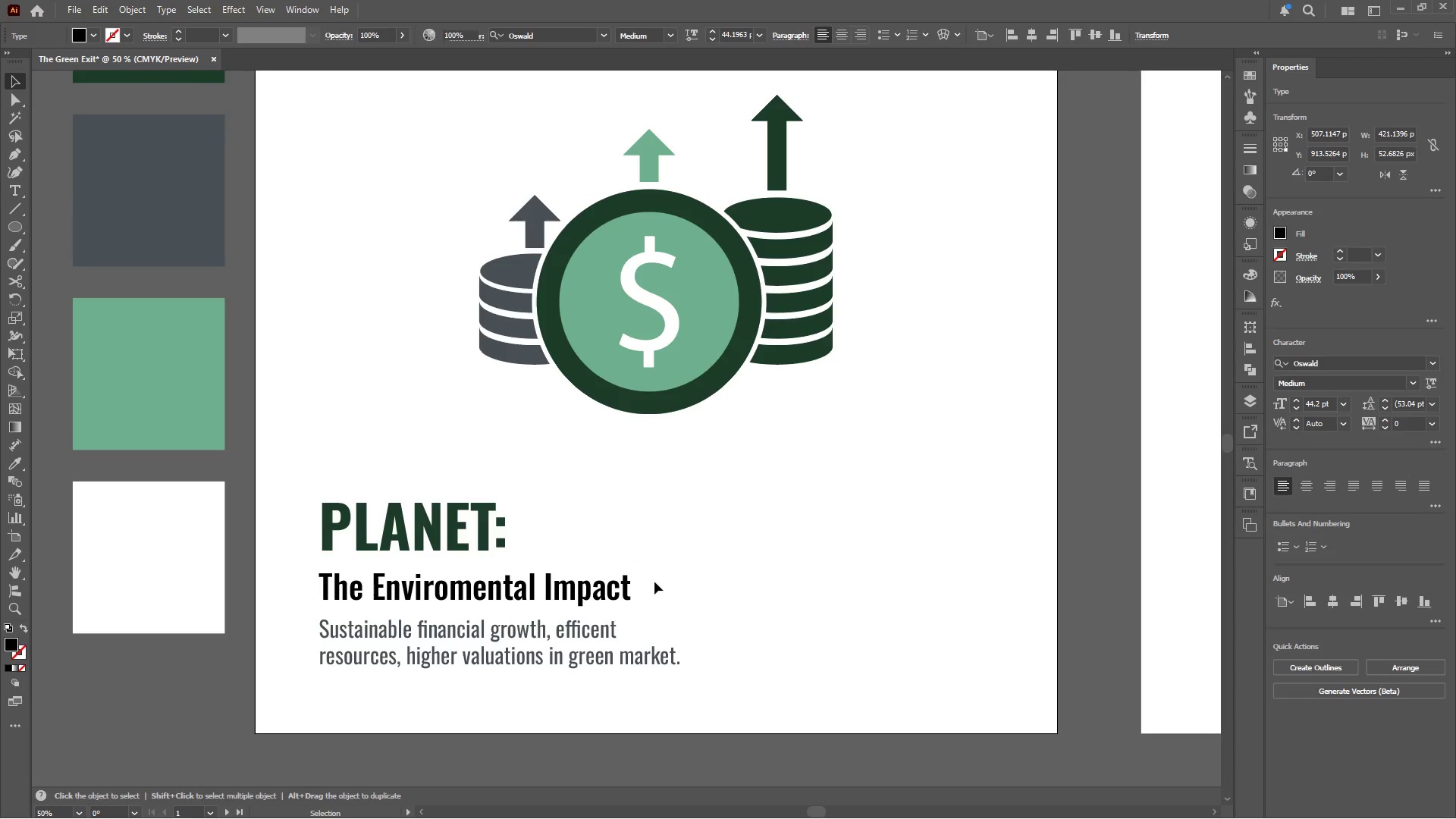 
hold_key(key=AltLeft, duration=0.34)
scroll: coordinate [586, 598], scroll_direction: down, amount: 1.0
 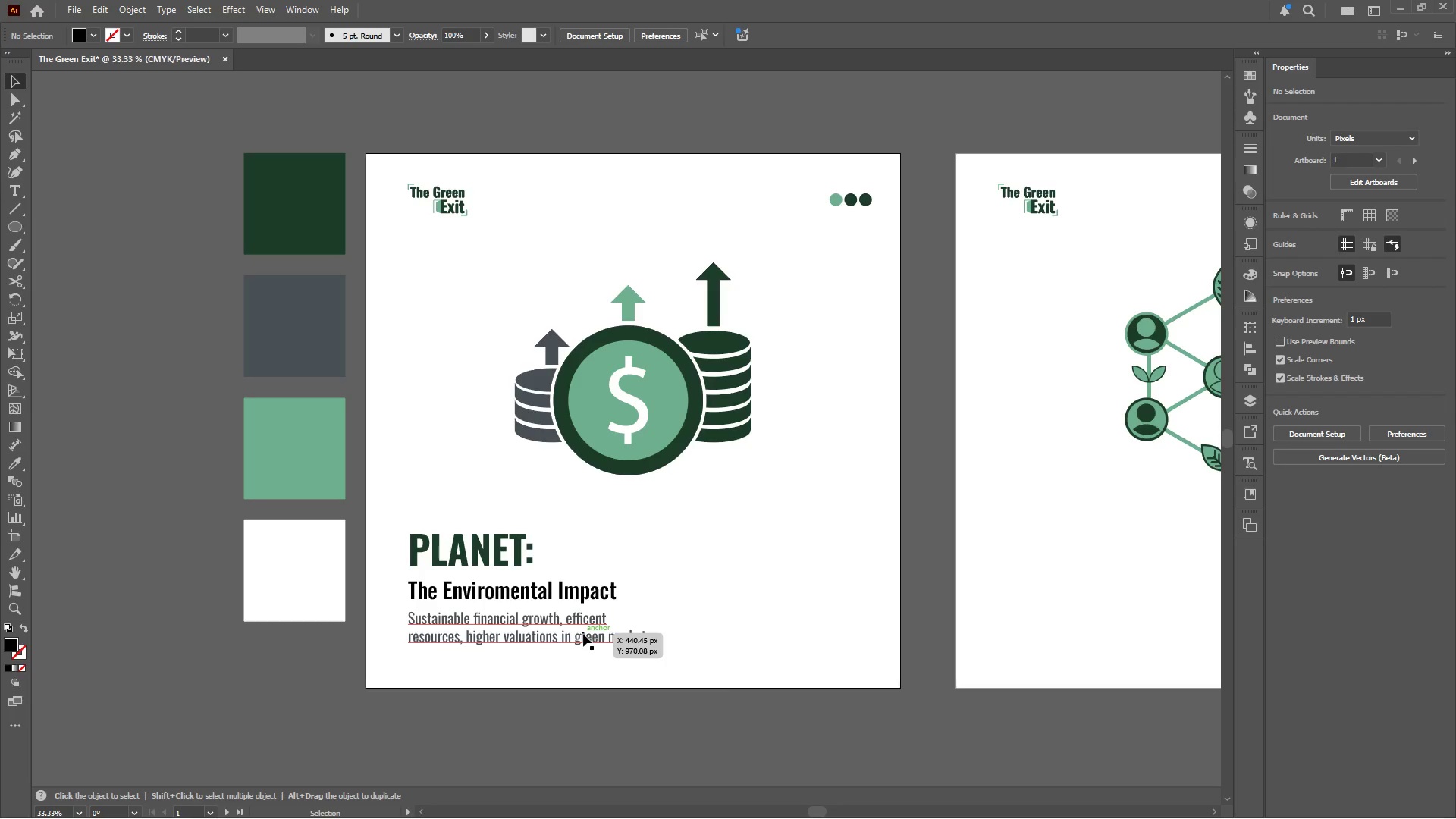 
left_click([583, 634])
 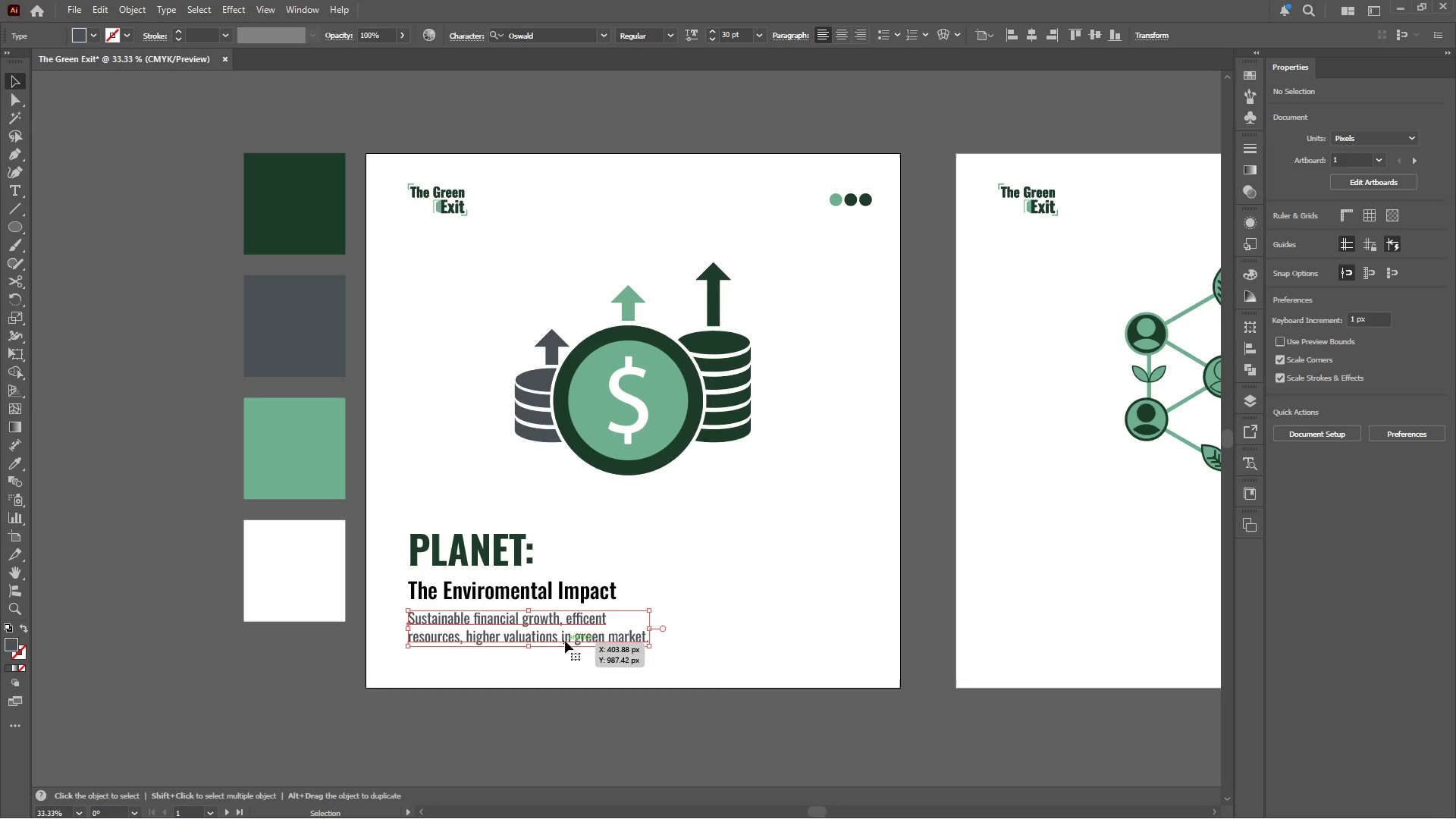 
hold_key(key=AltLeft, duration=0.39)
scroll: coordinate [576, 629], scroll_direction: up, amount: 2.0
 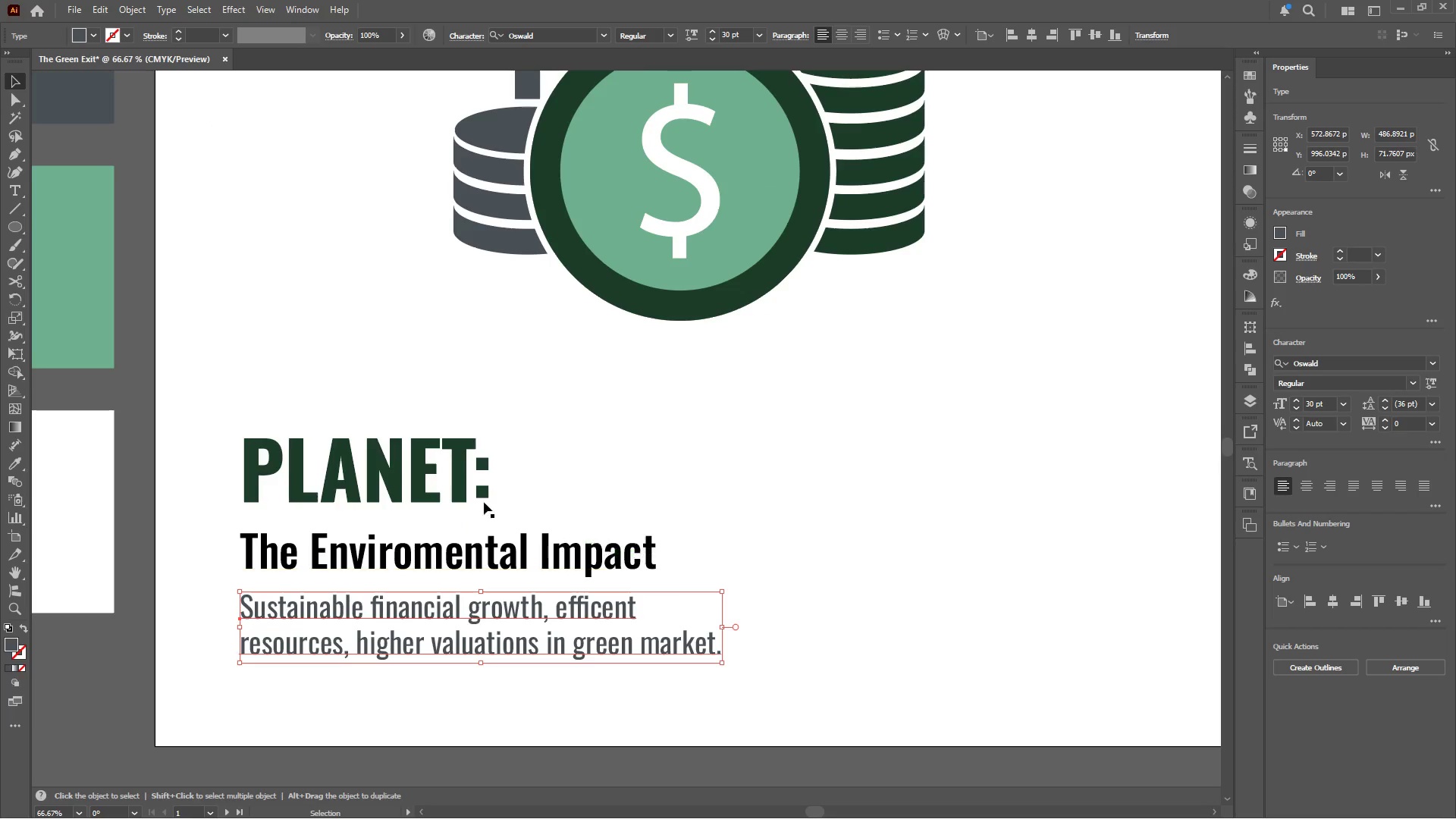 
left_click([466, 479])
 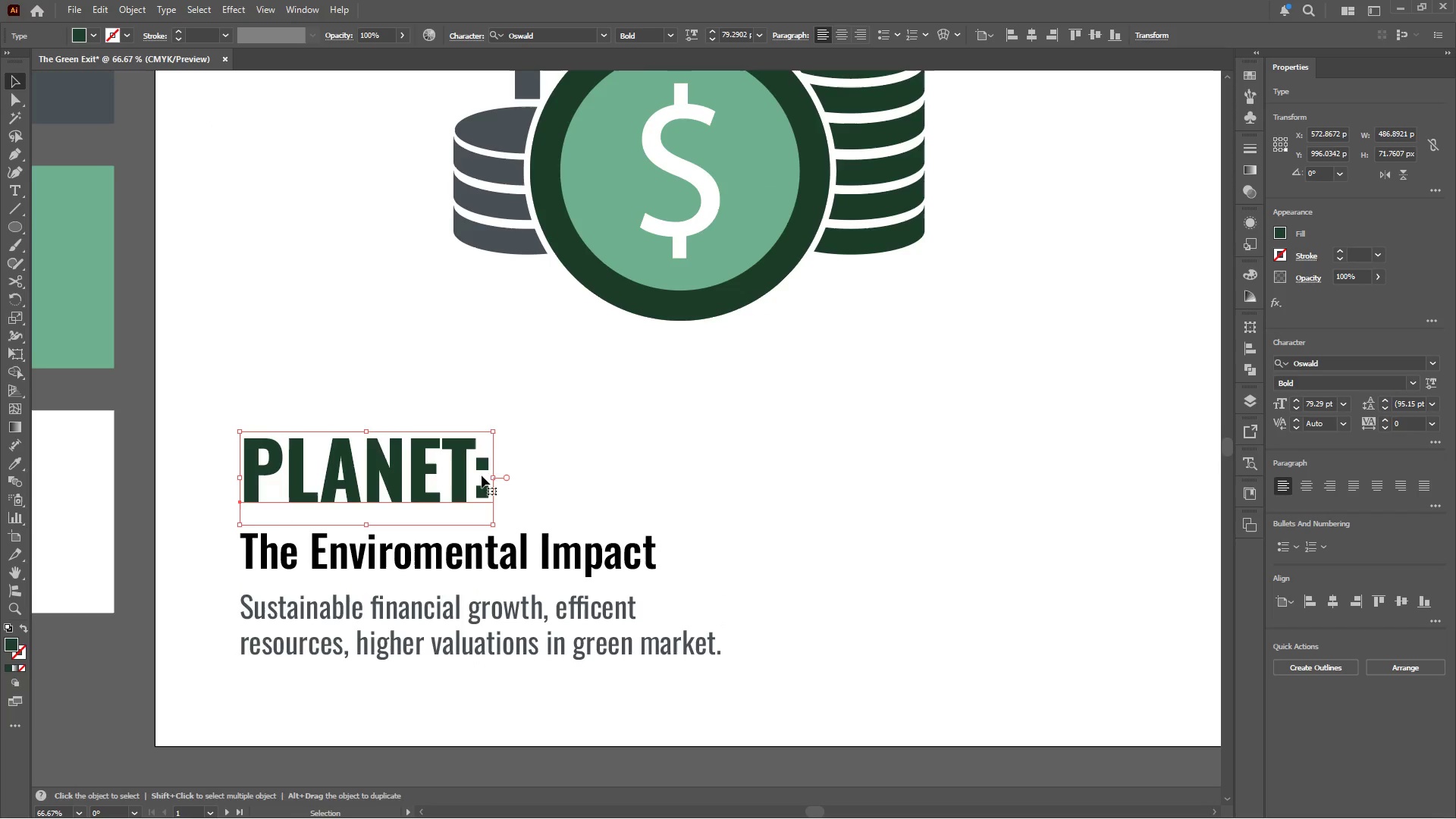 
hold_key(key=ShiftLeft, duration=1.62)
left_click_drag(start_coordinate=[493, 475], to_coordinate=[524, 475])
 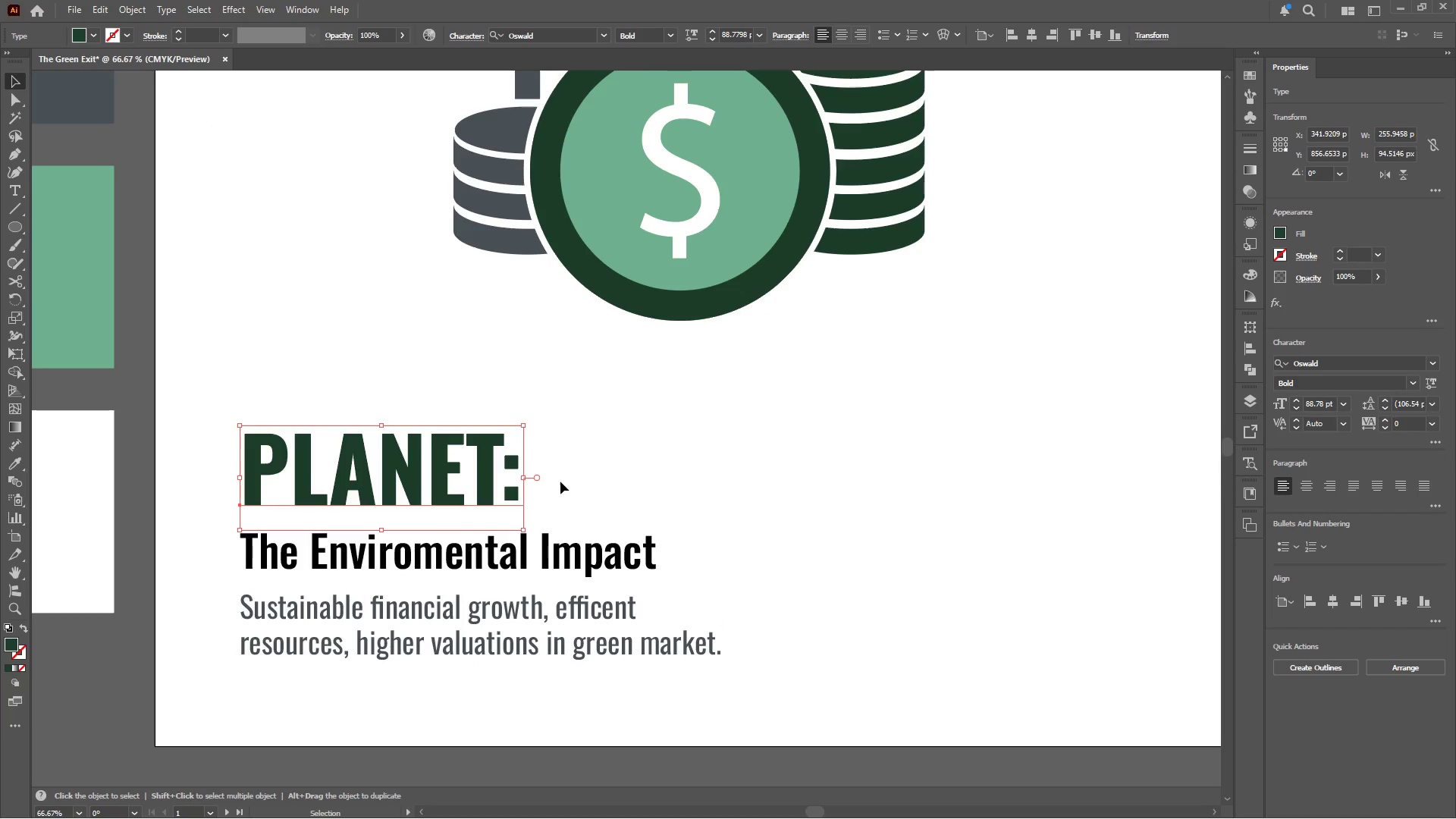 
hold_key(key=AltLeft, duration=0.34)
scroll: coordinate [560, 482], scroll_direction: down, amount: 3.0
 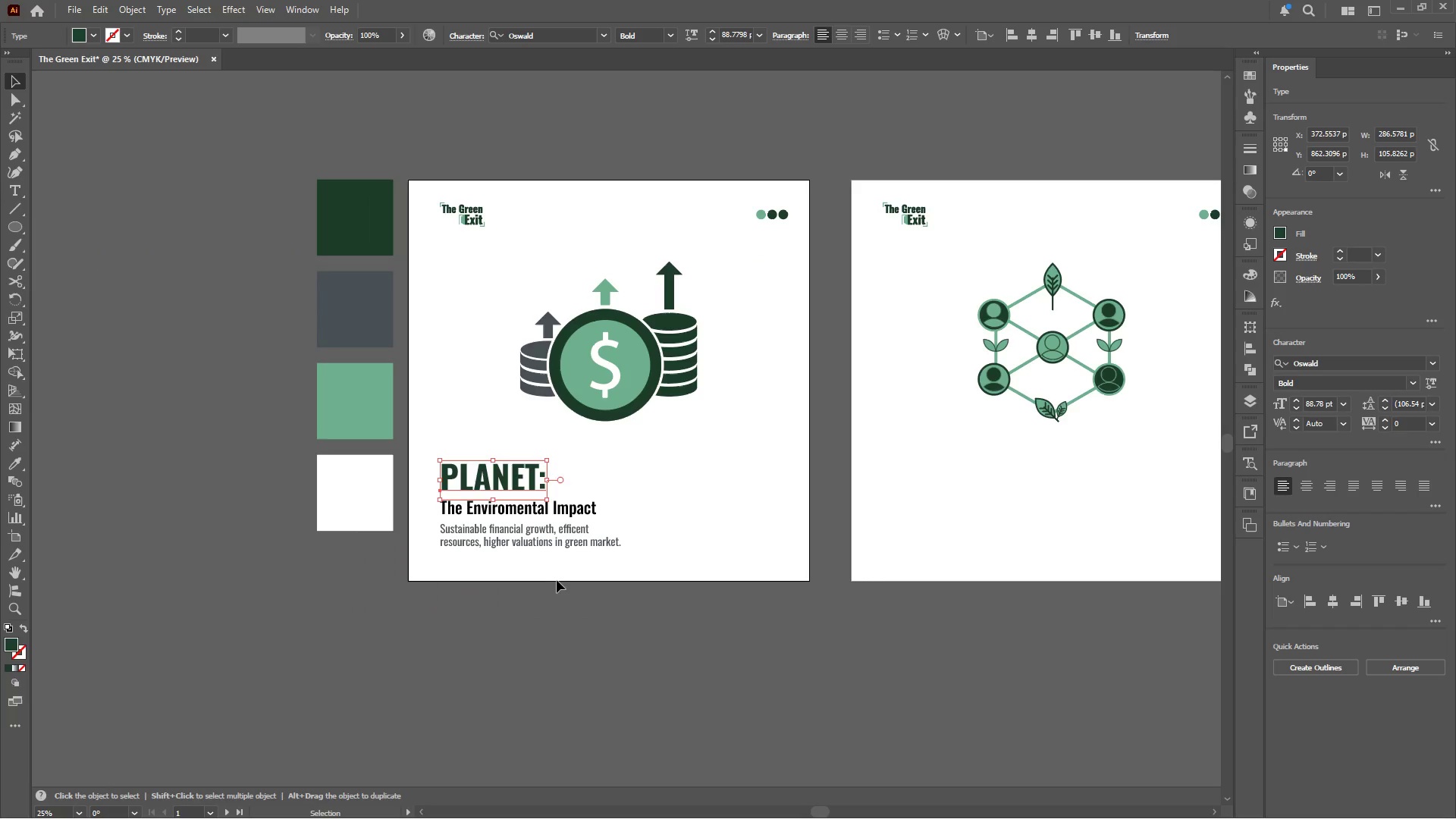 
left_click([557, 574])
 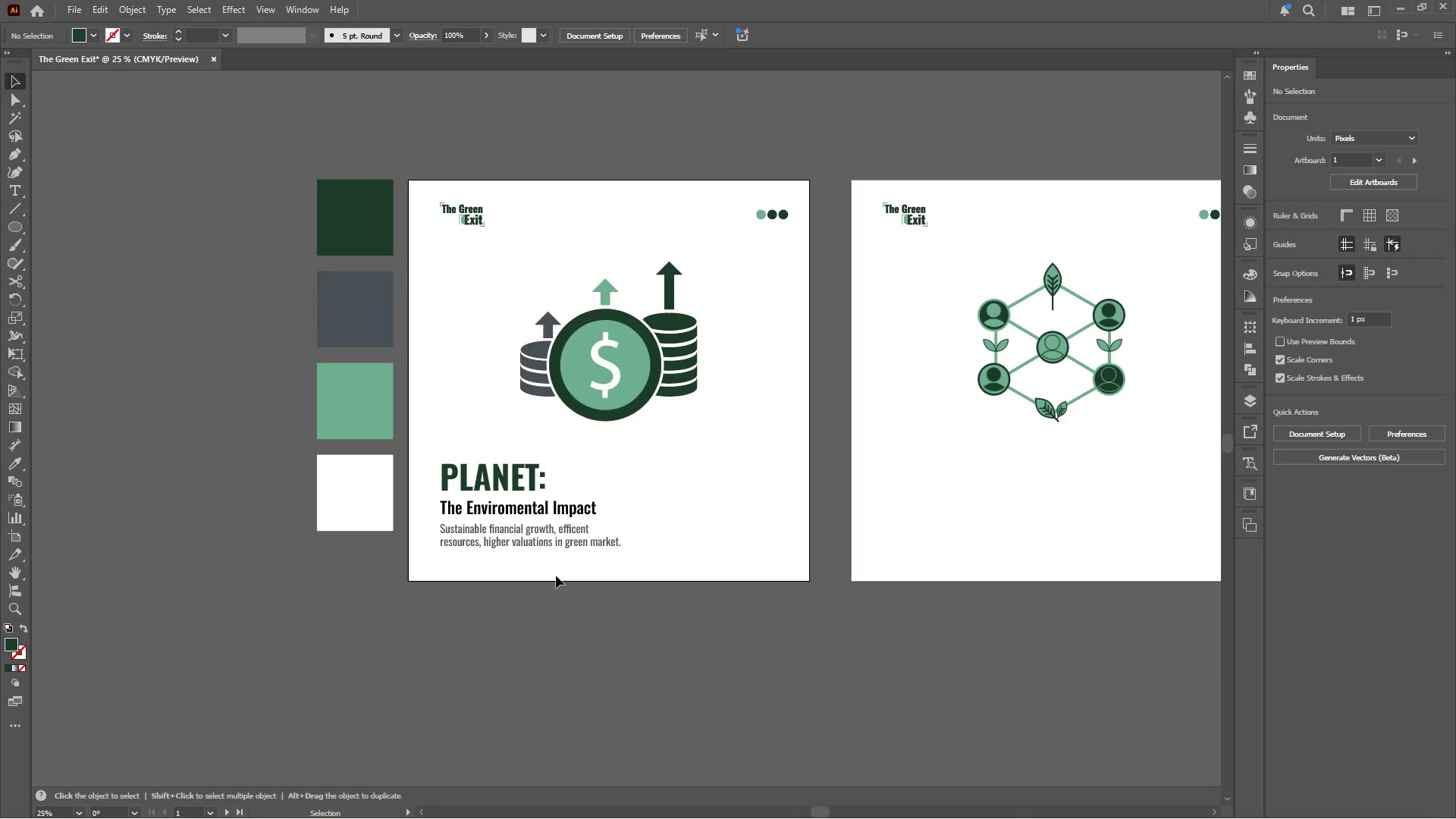 
scroll: coordinate [555, 576], scroll_direction: up, amount: 4.0
 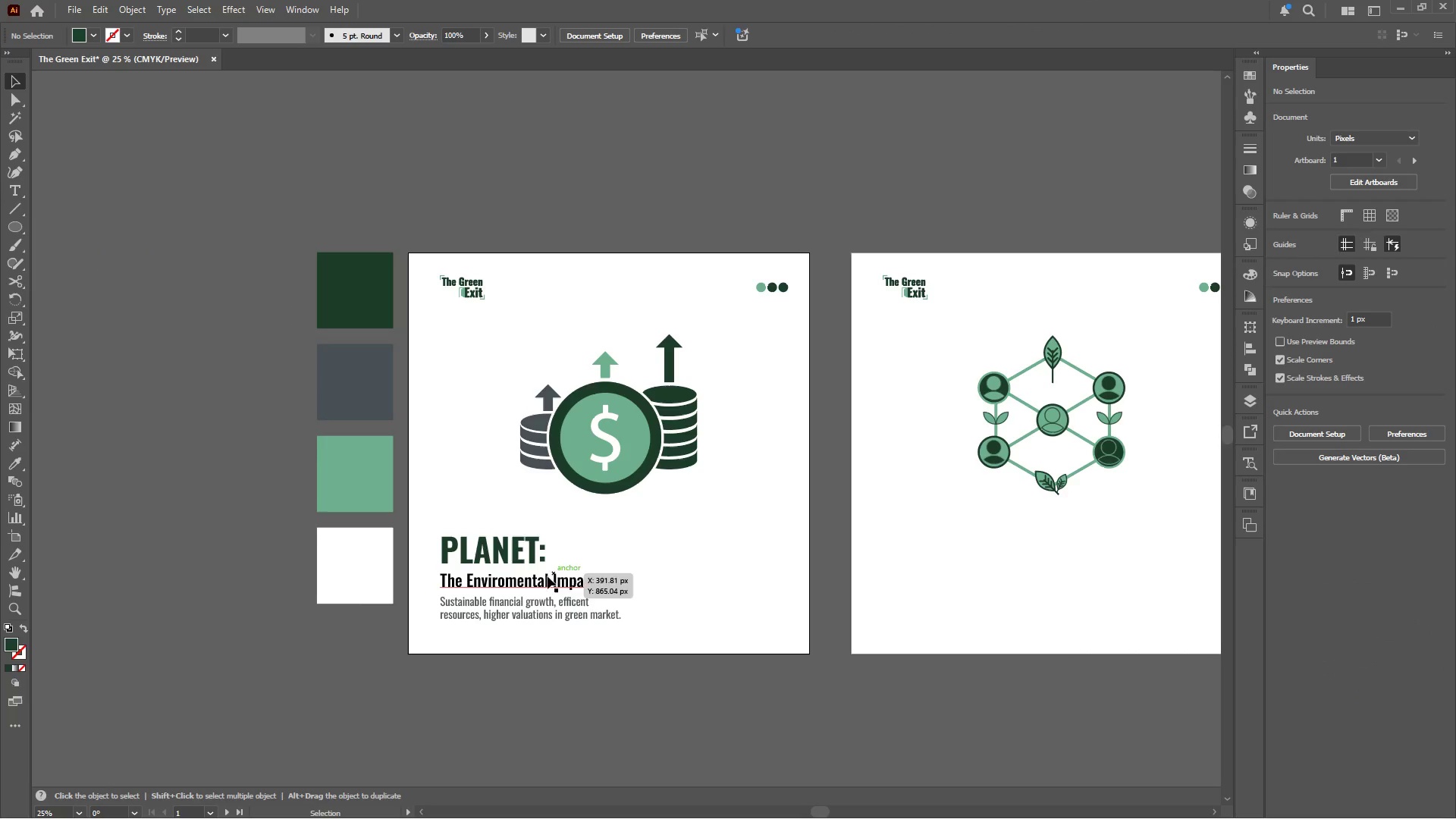 
hold_key(key=AltLeft, duration=0.52)
scroll: coordinate [511, 629], scroll_direction: up, amount: 1.0
 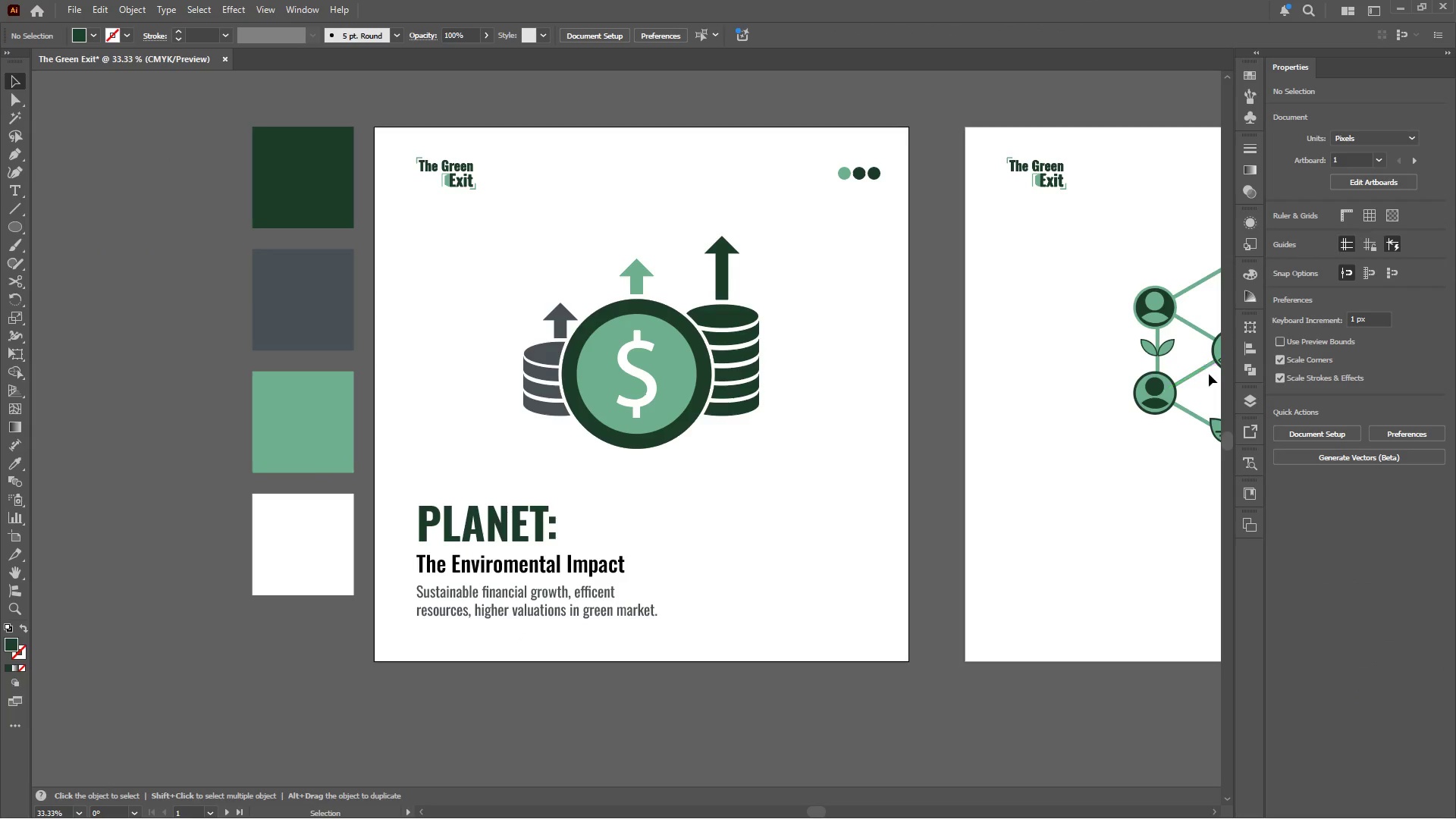 
left_click([1258, 406])
 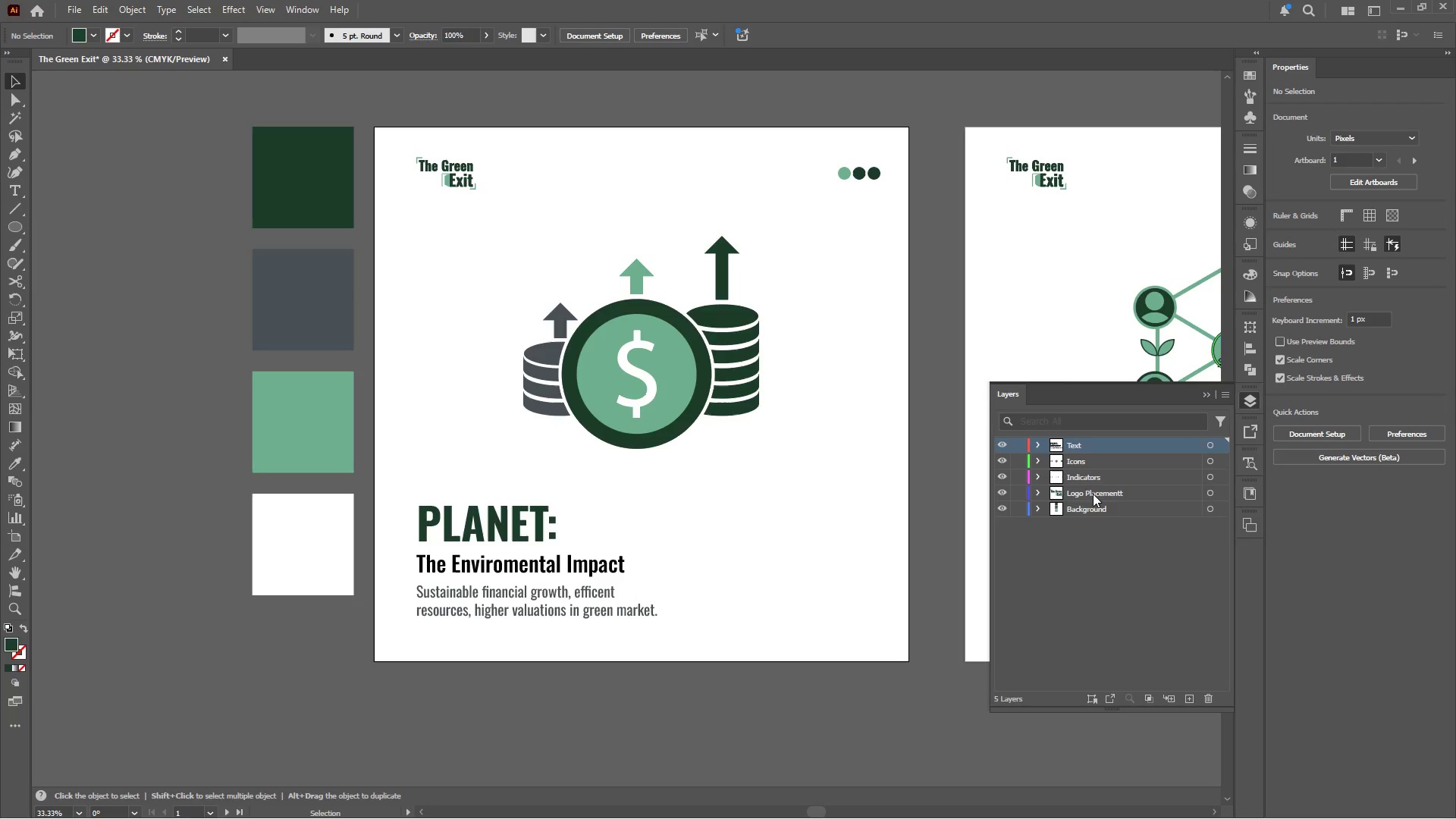 
left_click([1090, 510])
 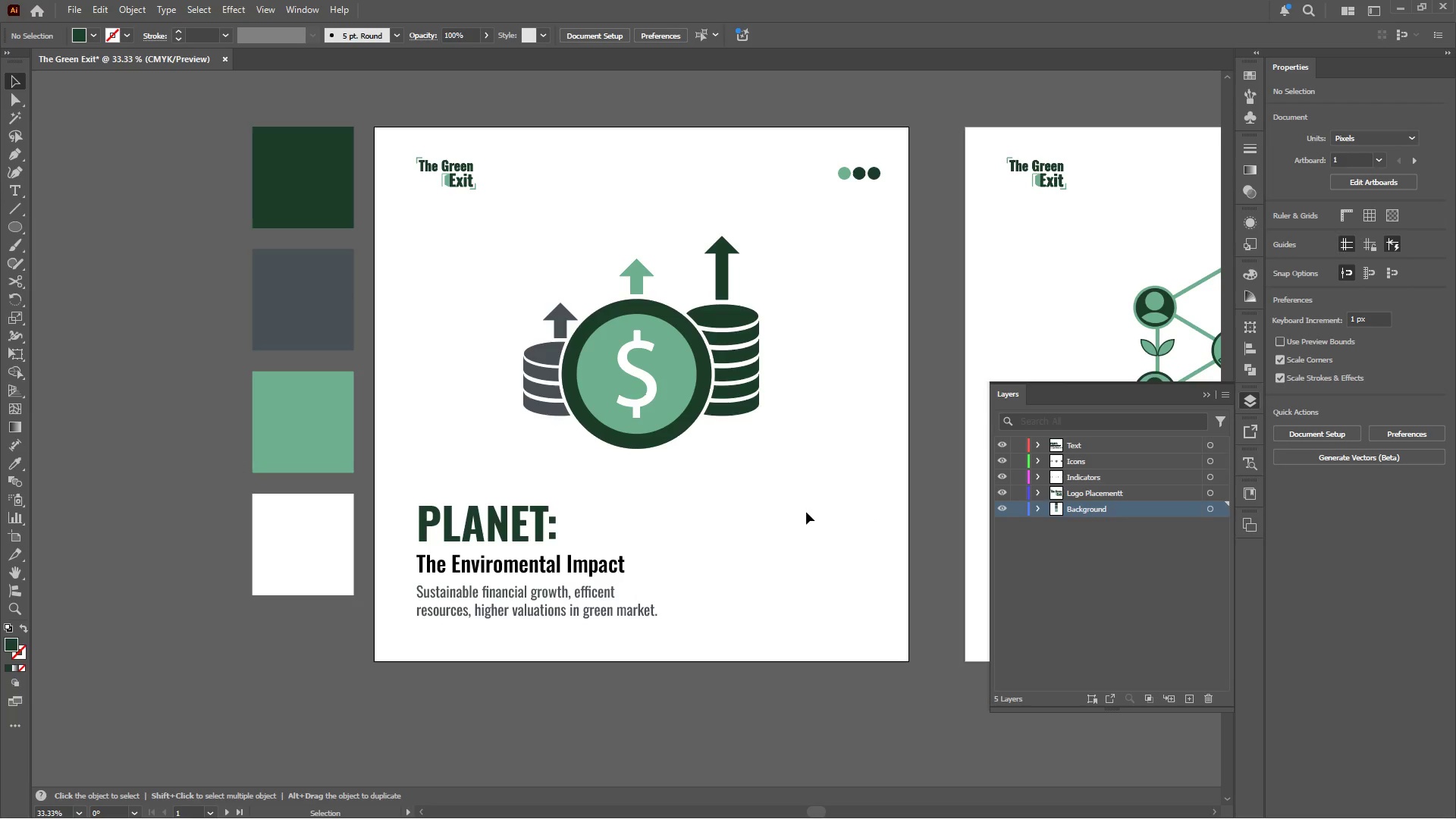 
scroll: coordinate [780, 482], scroll_direction: up, amount: 5.0
 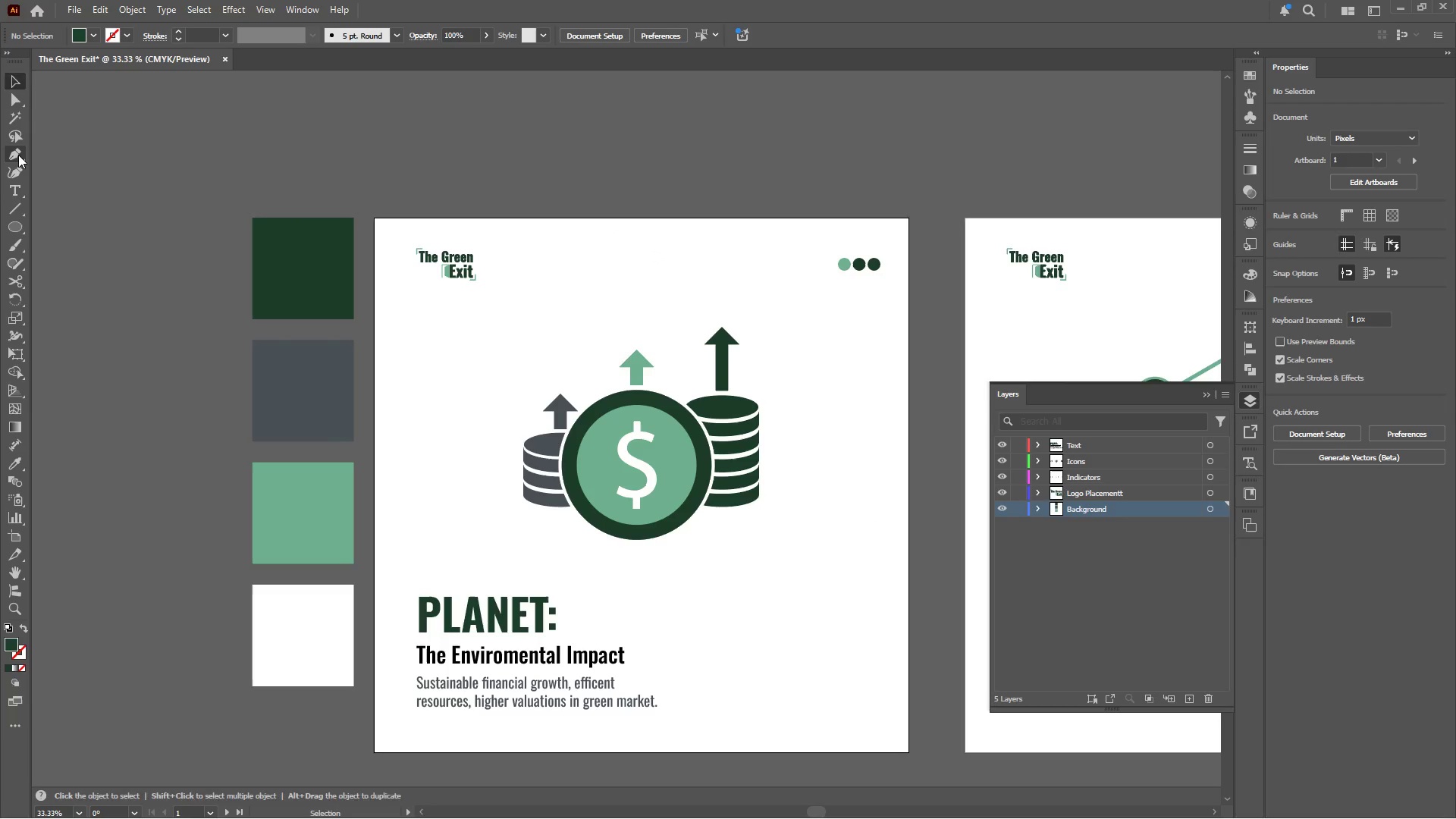 
hold_key(key=AltLeft, duration=0.33)
scroll: coordinate [526, 259], scroll_direction: up, amount: 2.0
 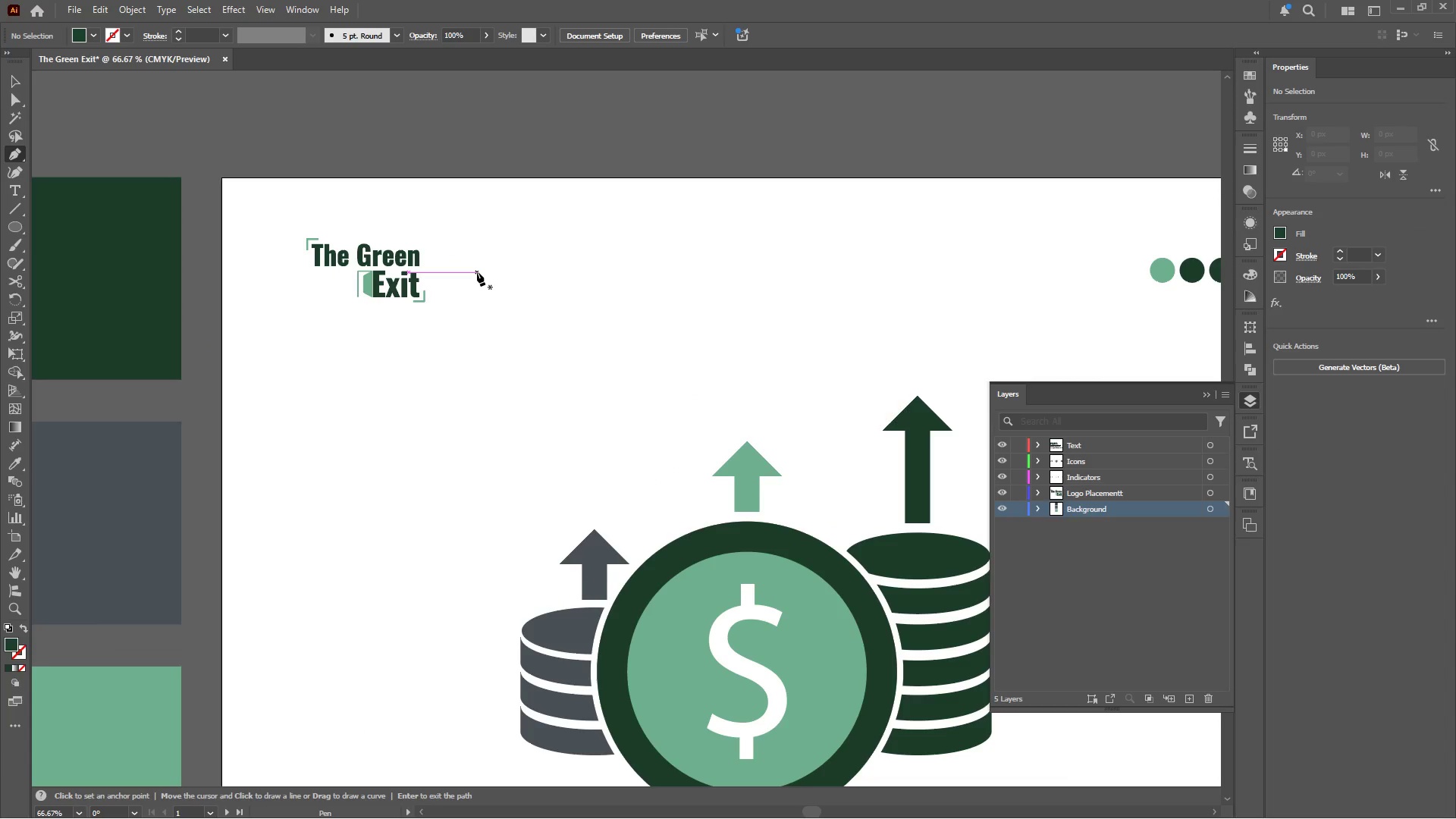 
left_click([477, 272])
 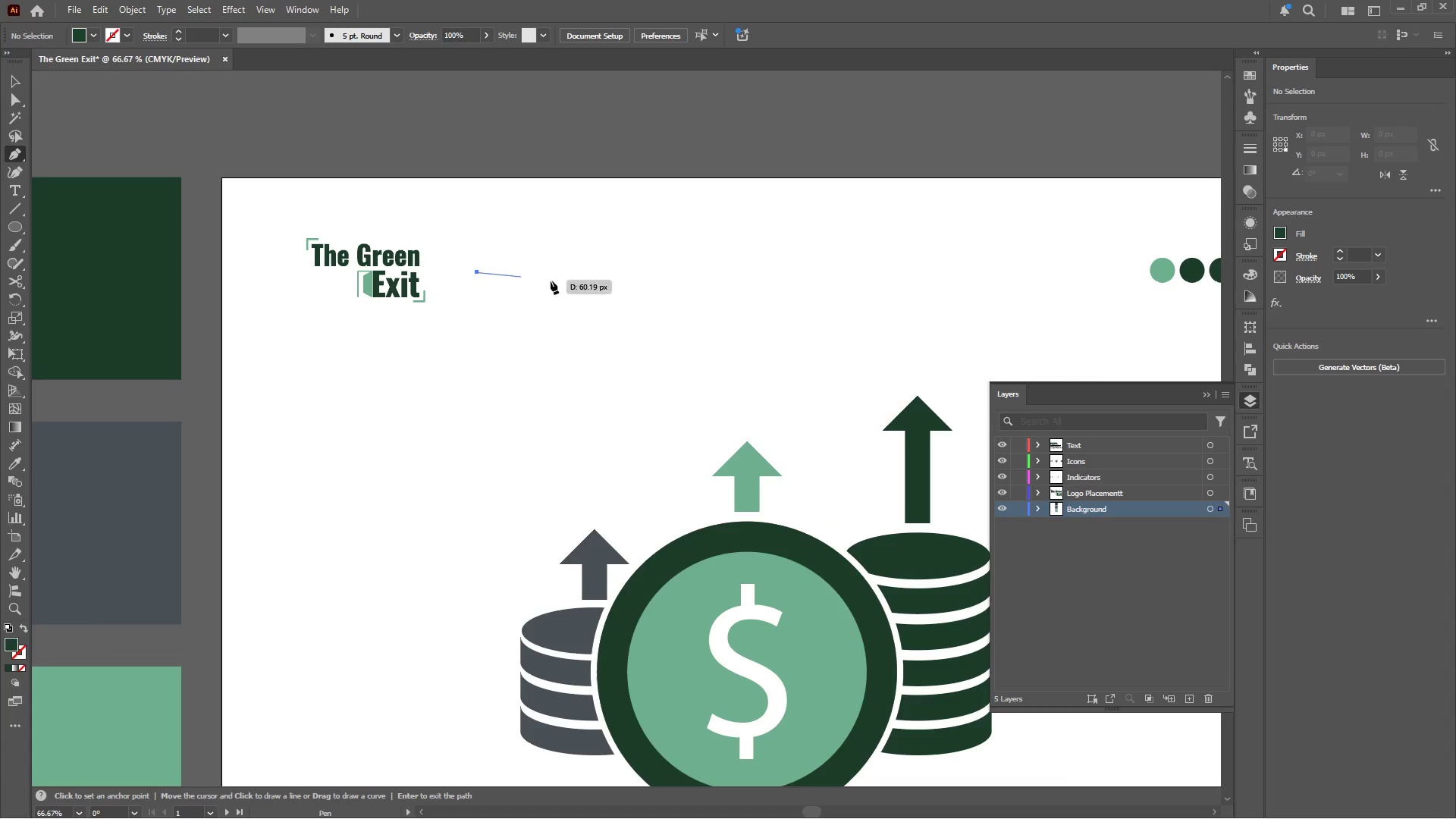 
hold_key(key=ShiftLeft, duration=1.7)
left_click([1085, 291])
 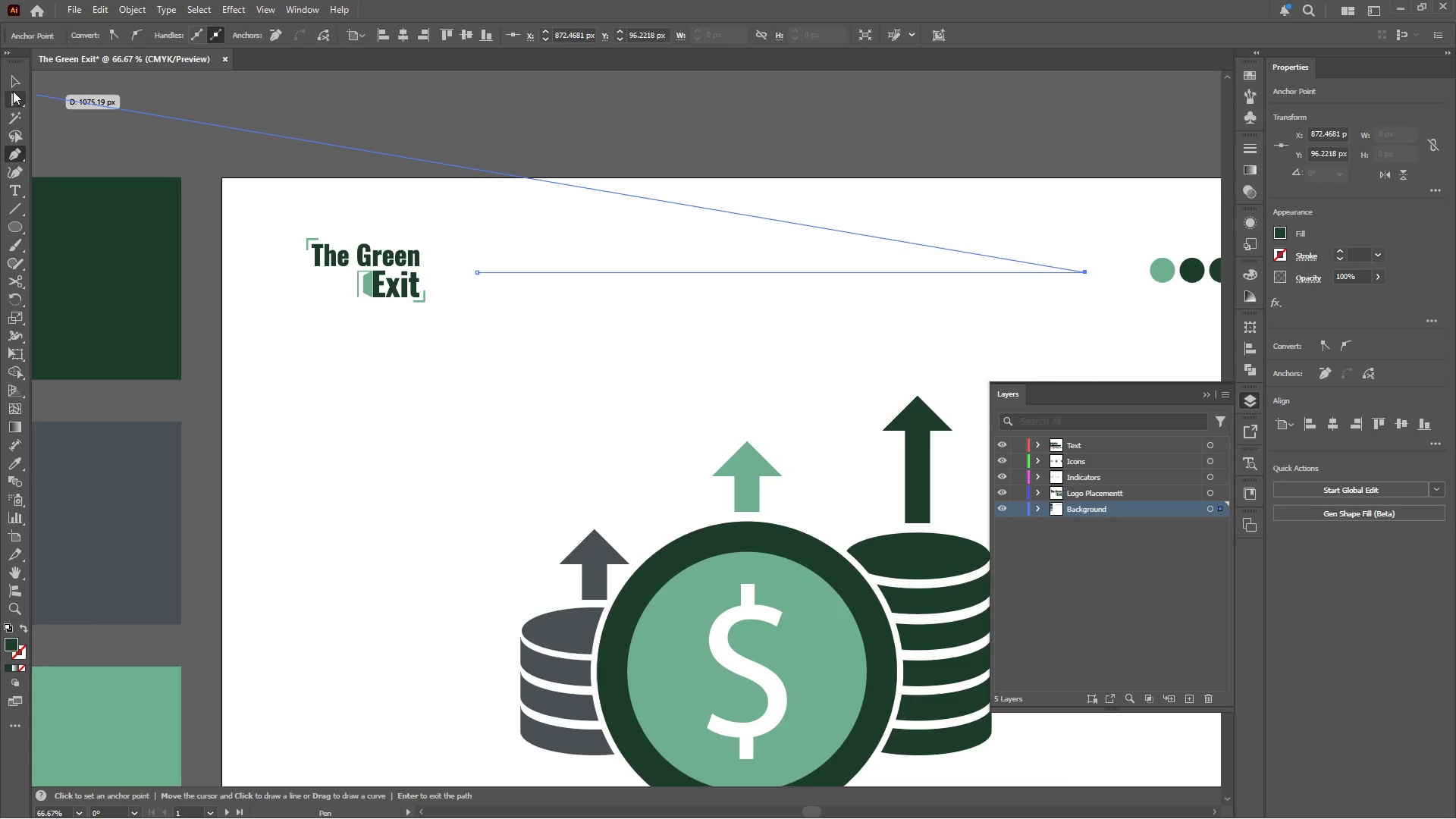 
left_click([16, 81])
 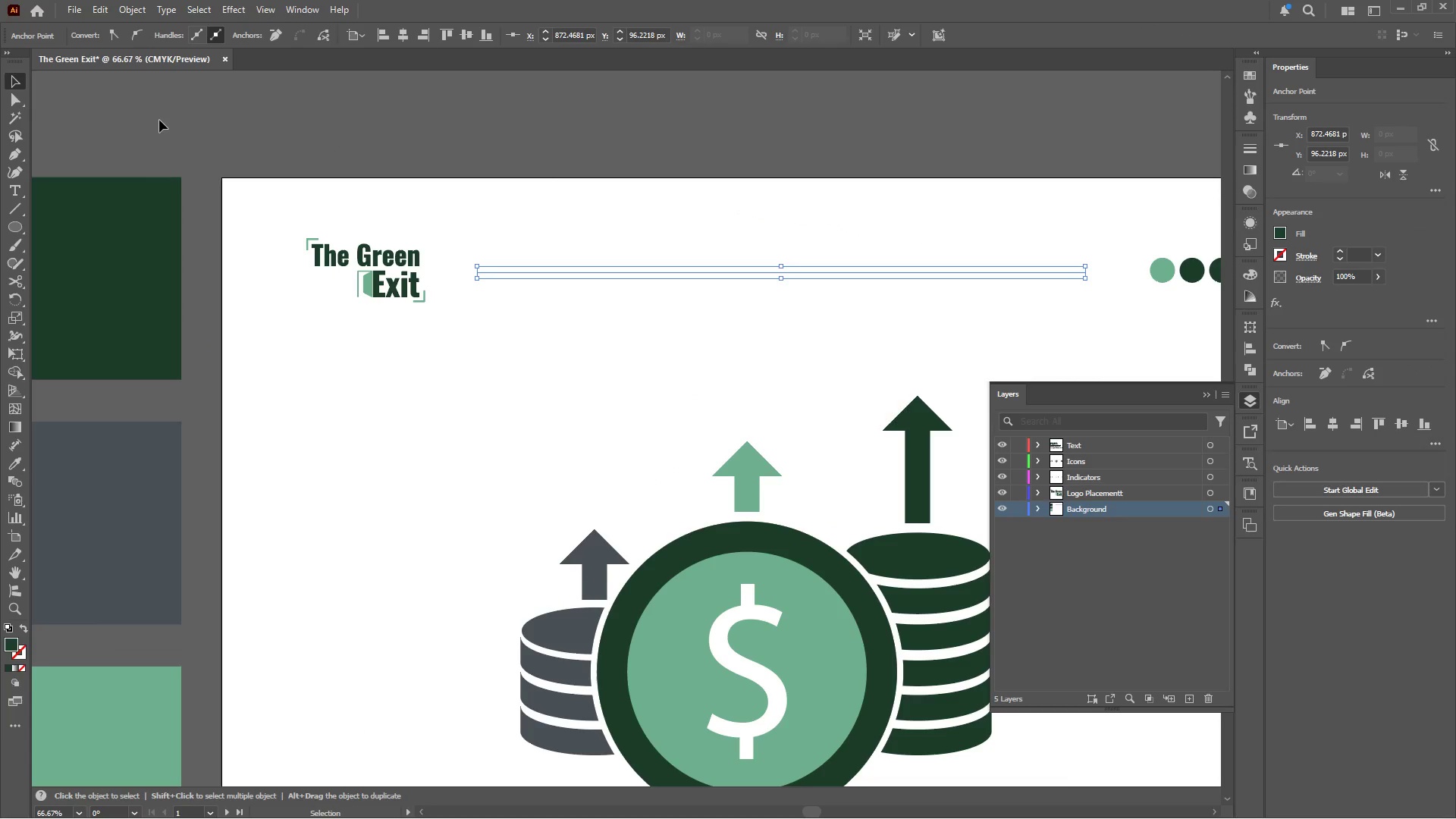 
key(I)
 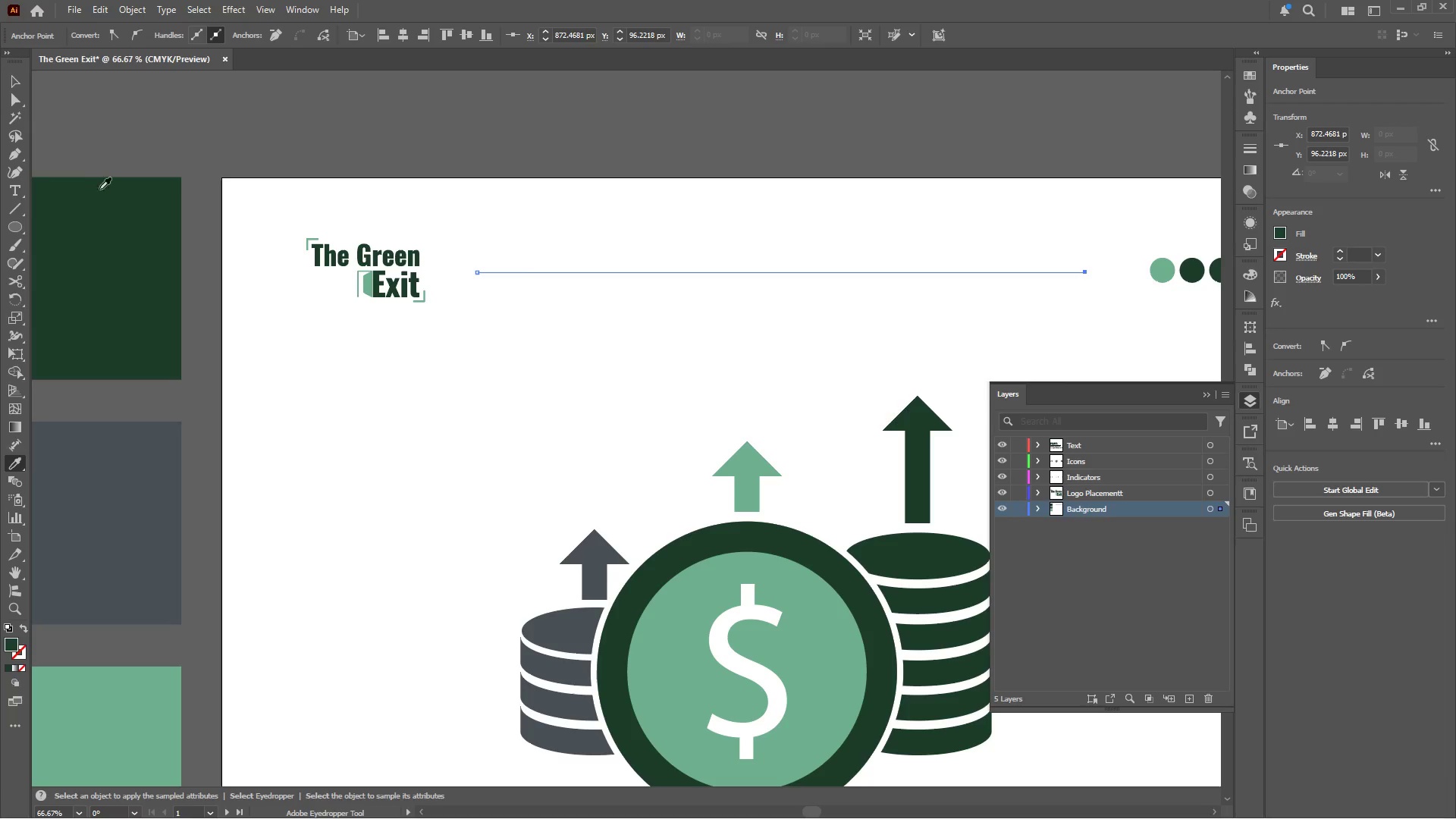 
left_click([119, 220])
 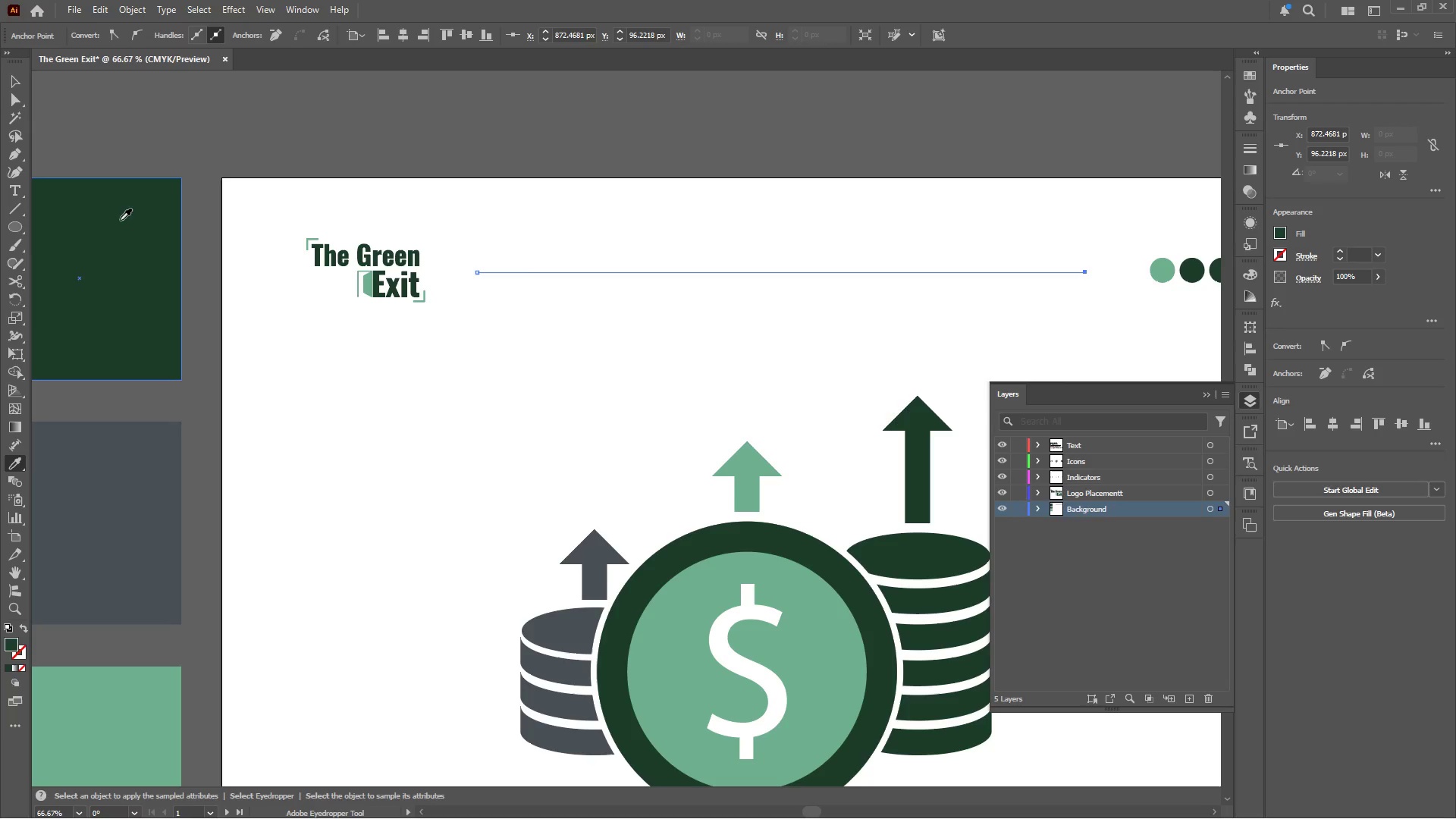 
key(Shift+X)
 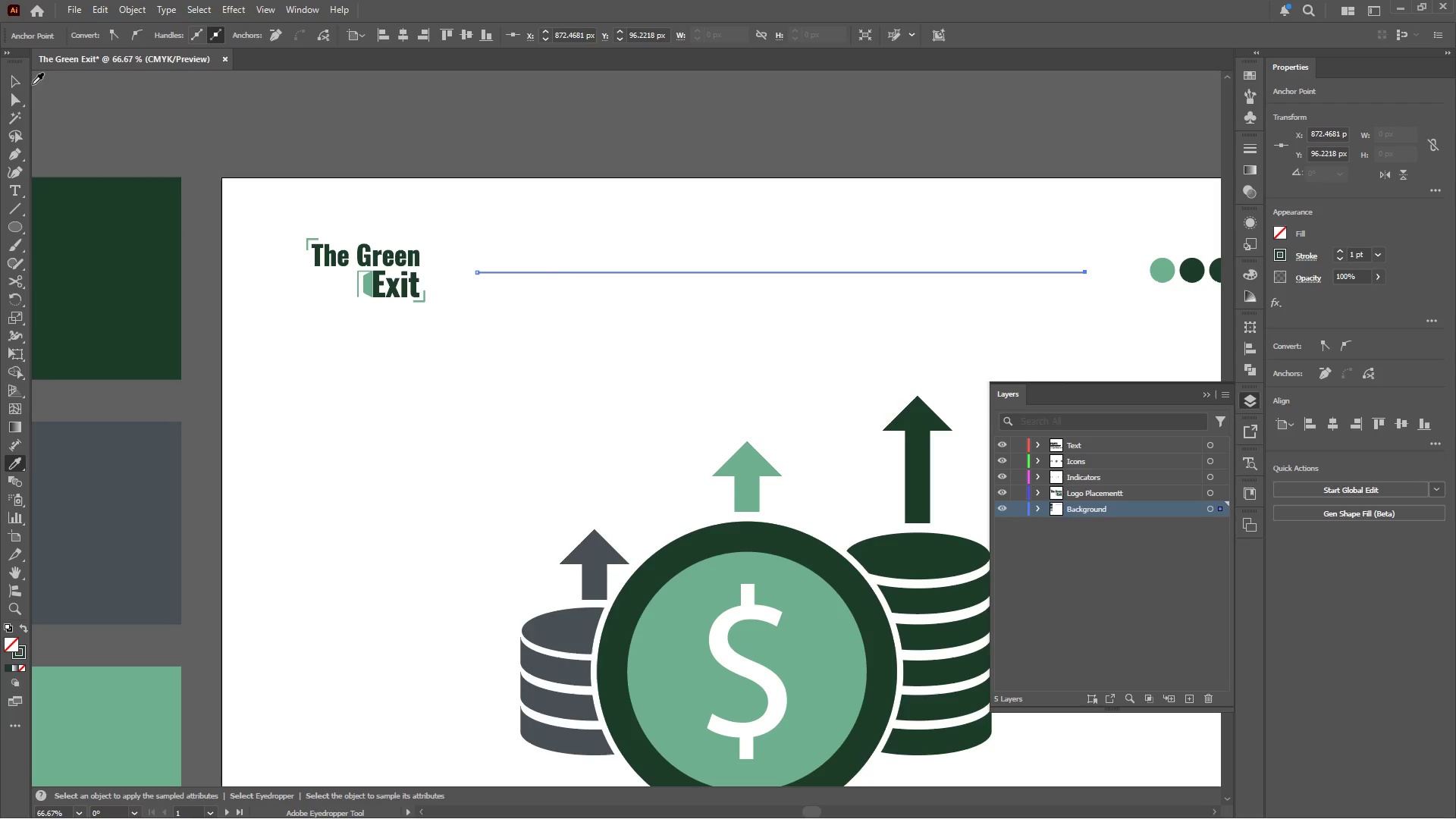 
left_click([23, 81])
 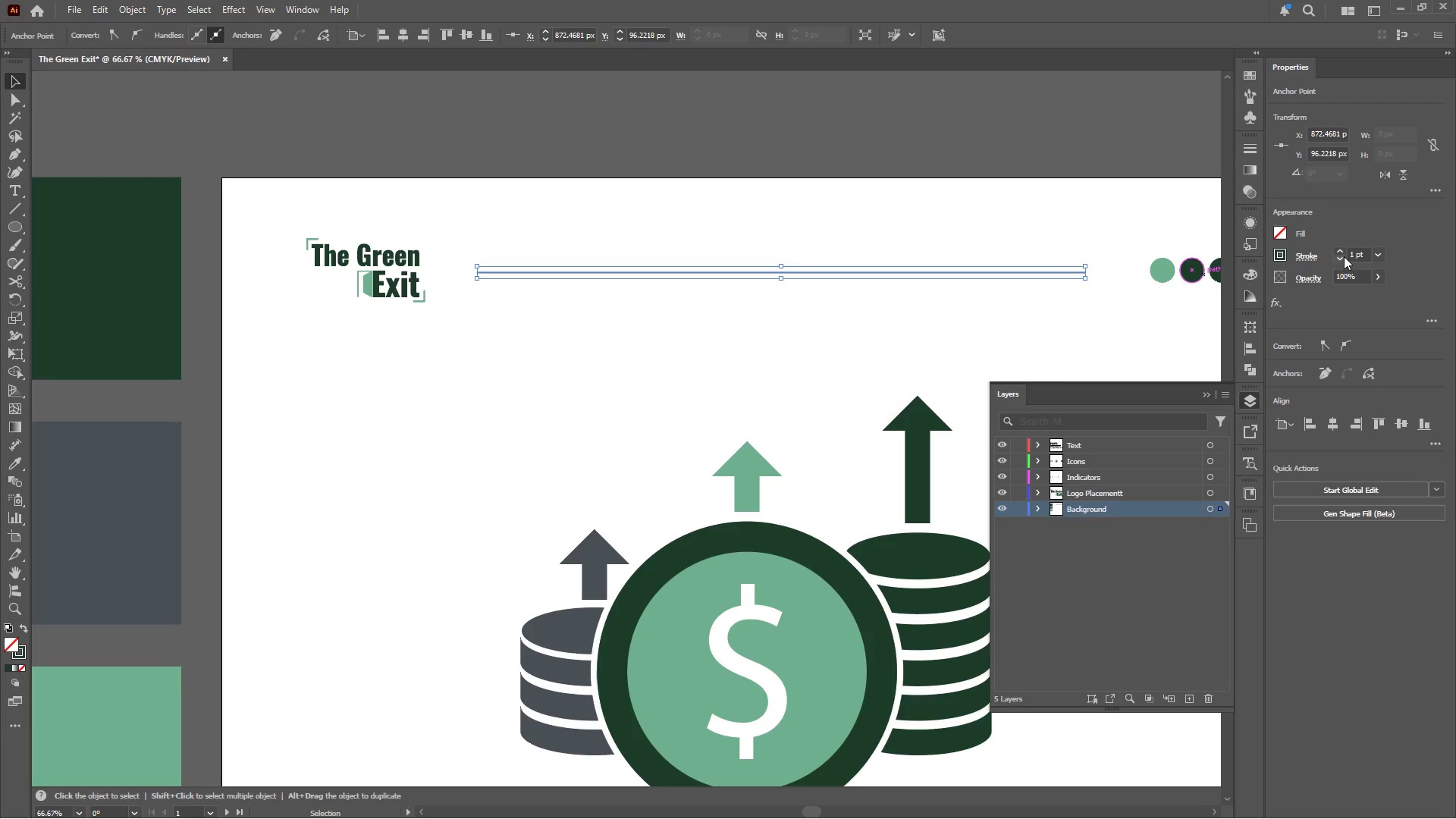 
left_click([1344, 253])
 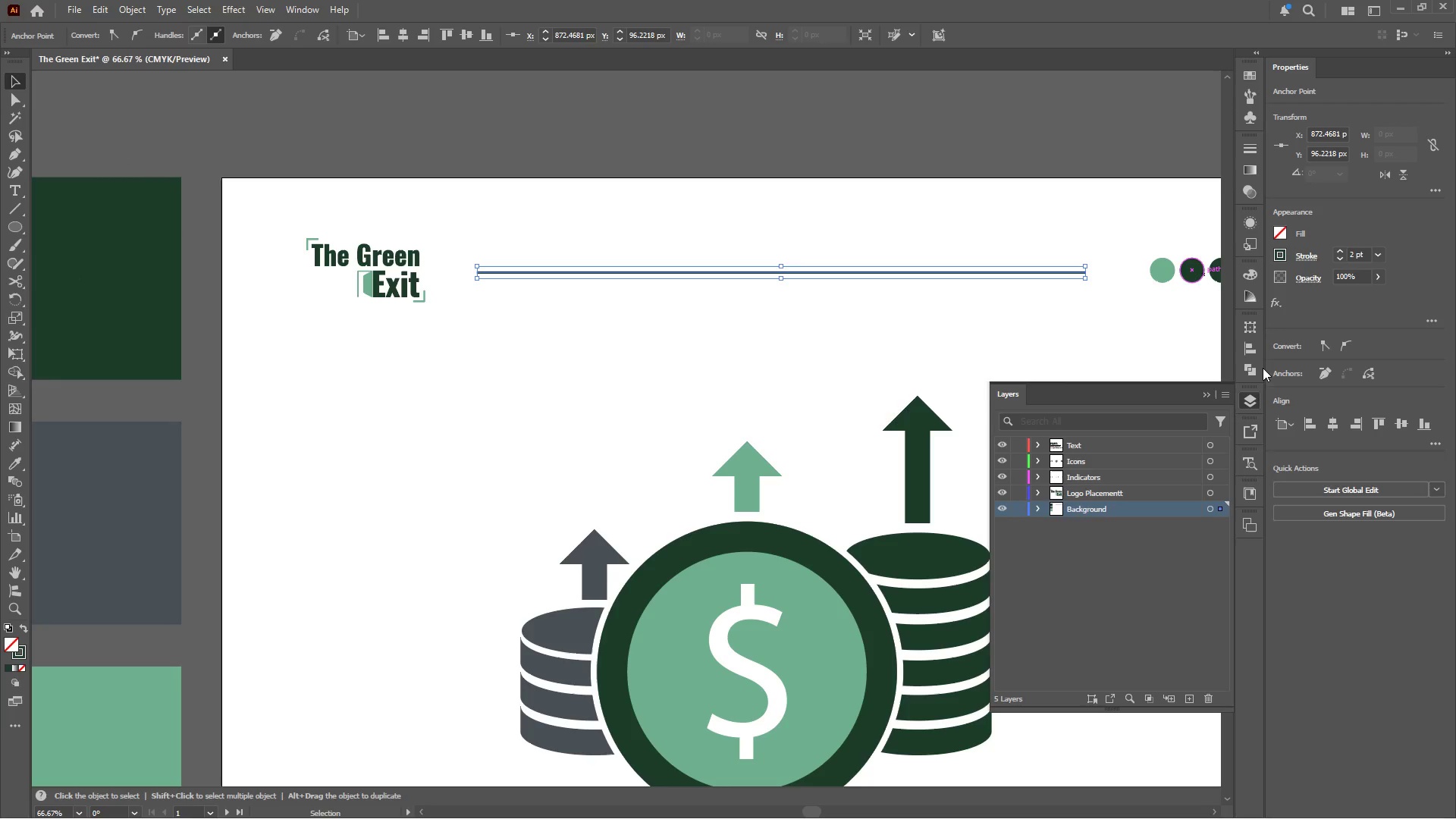 
left_click([1207, 395])
 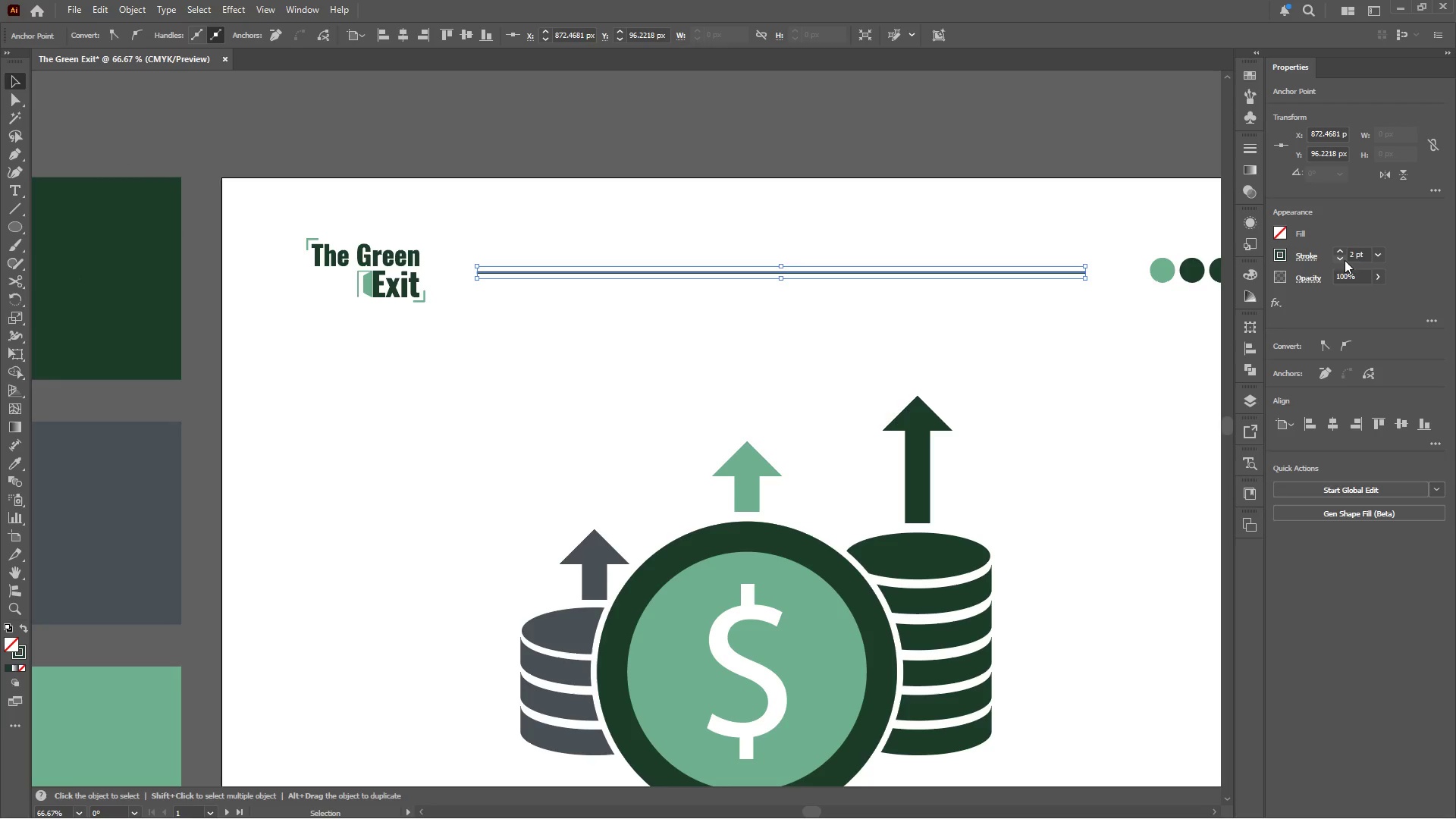 
left_click([1316, 260])
 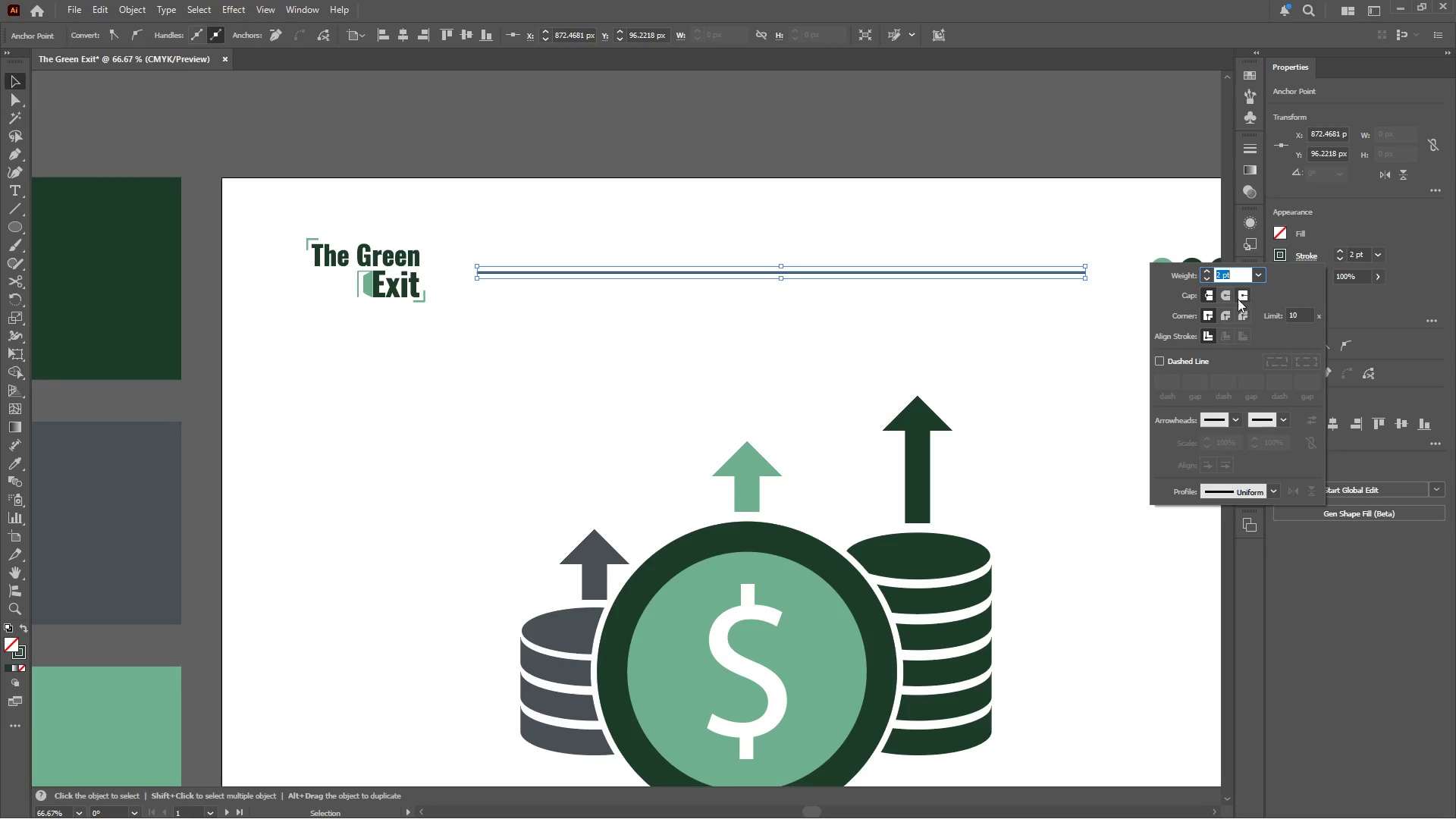 
left_click([1229, 293])
 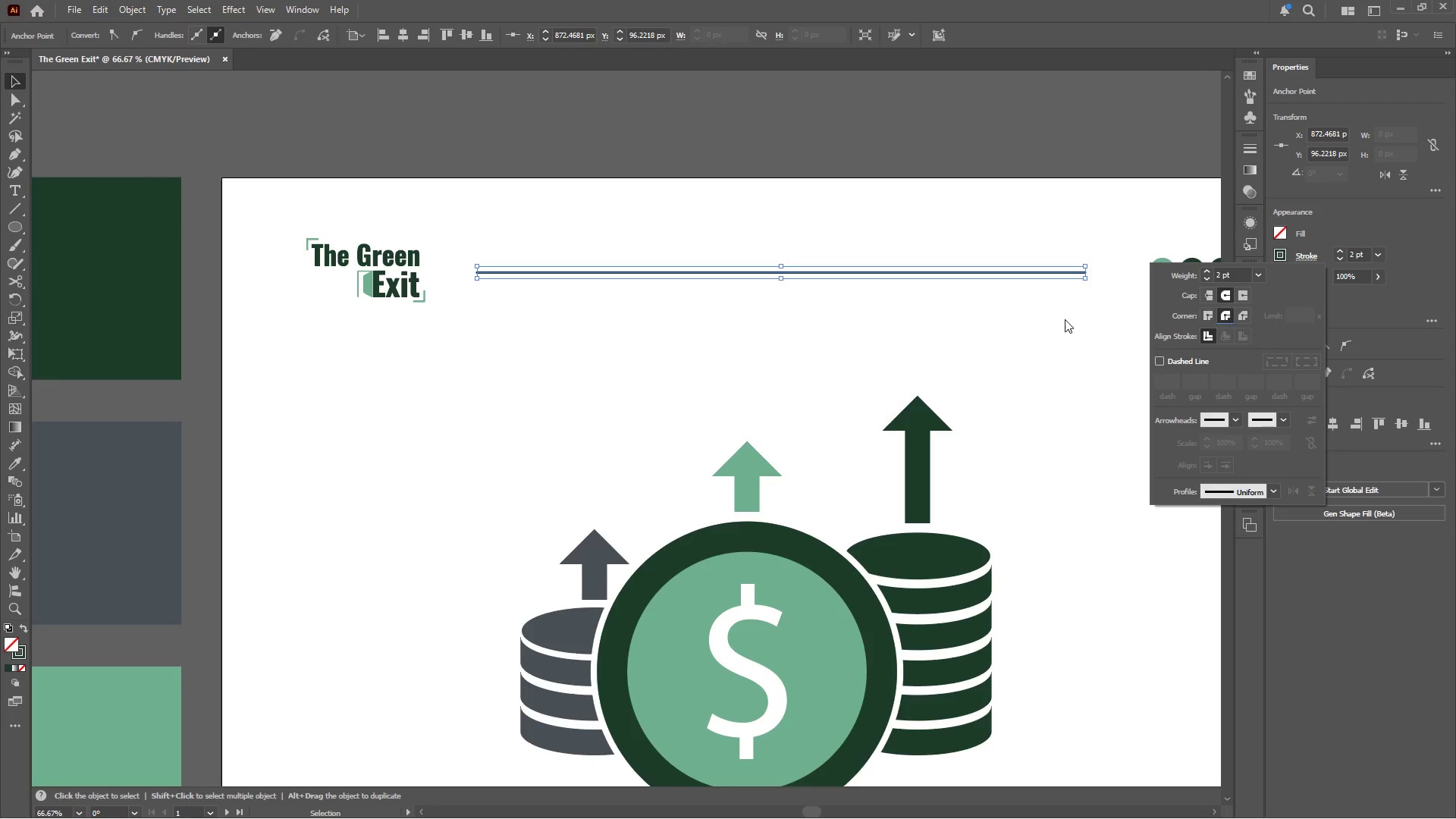 
double_click([990, 320])
 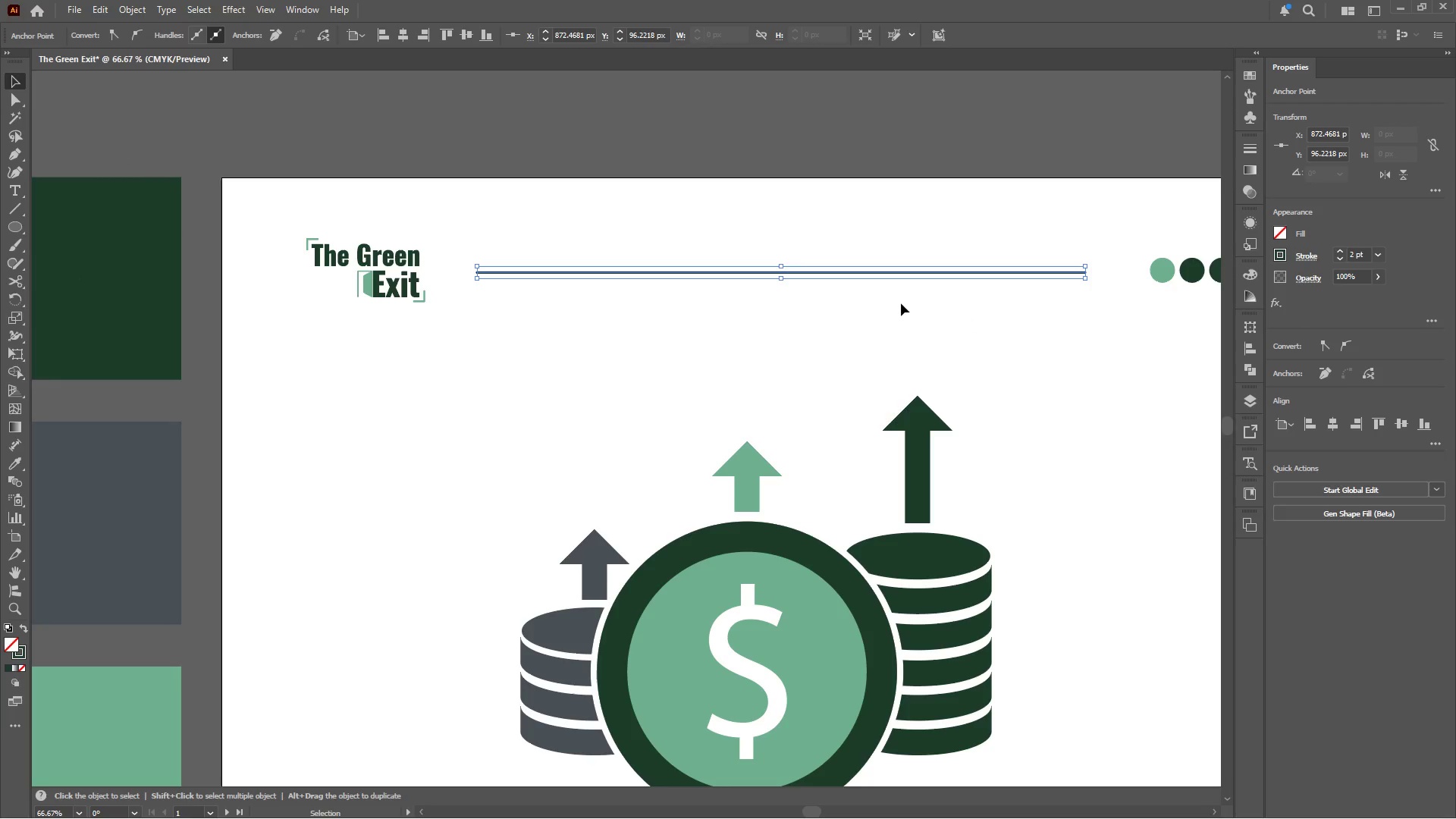 
hold_key(key=AltLeft, duration=0.41)
scroll: coordinate [882, 267], scroll_direction: down, amount: 3.0
 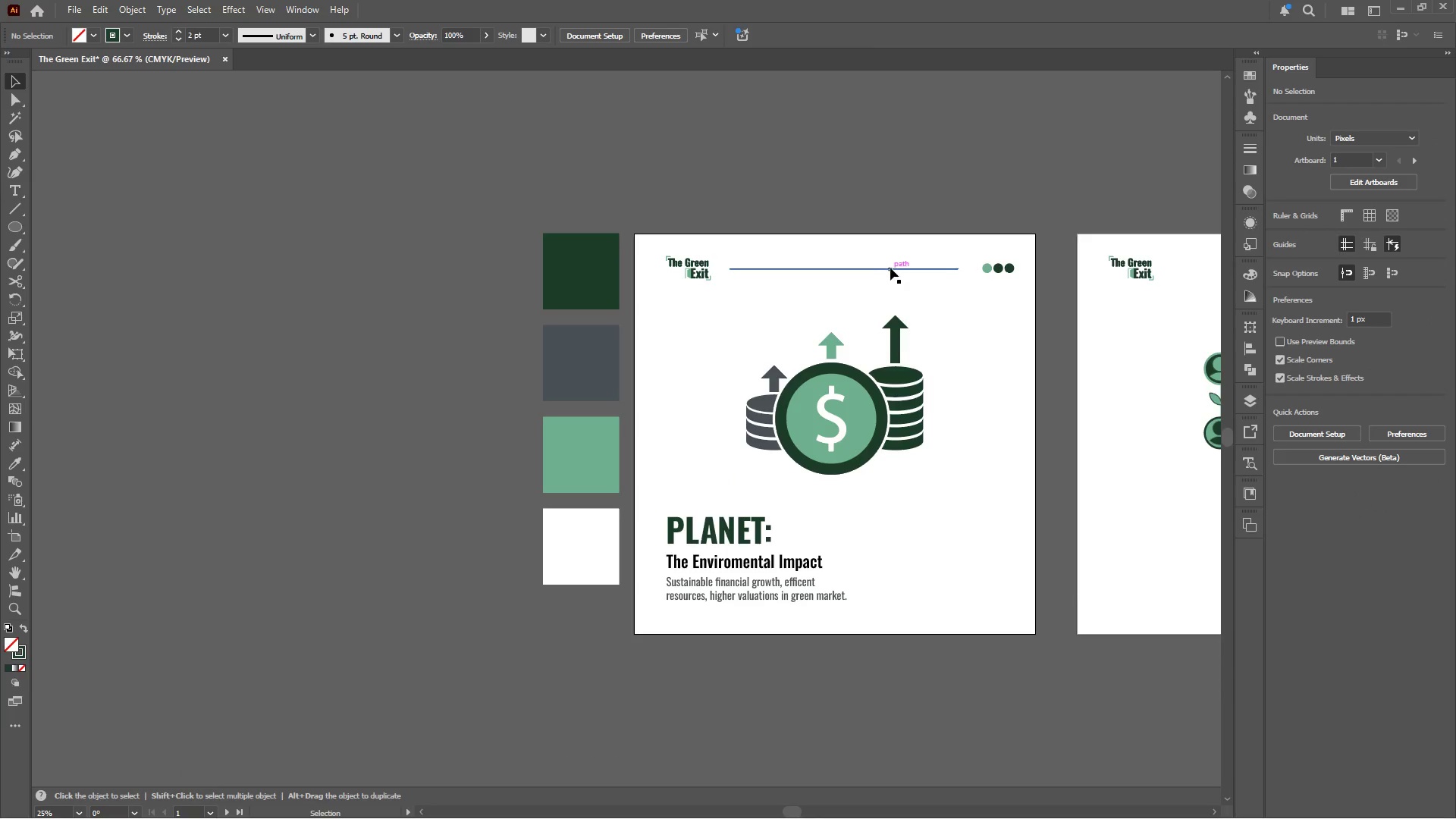 
left_click([890, 268])
 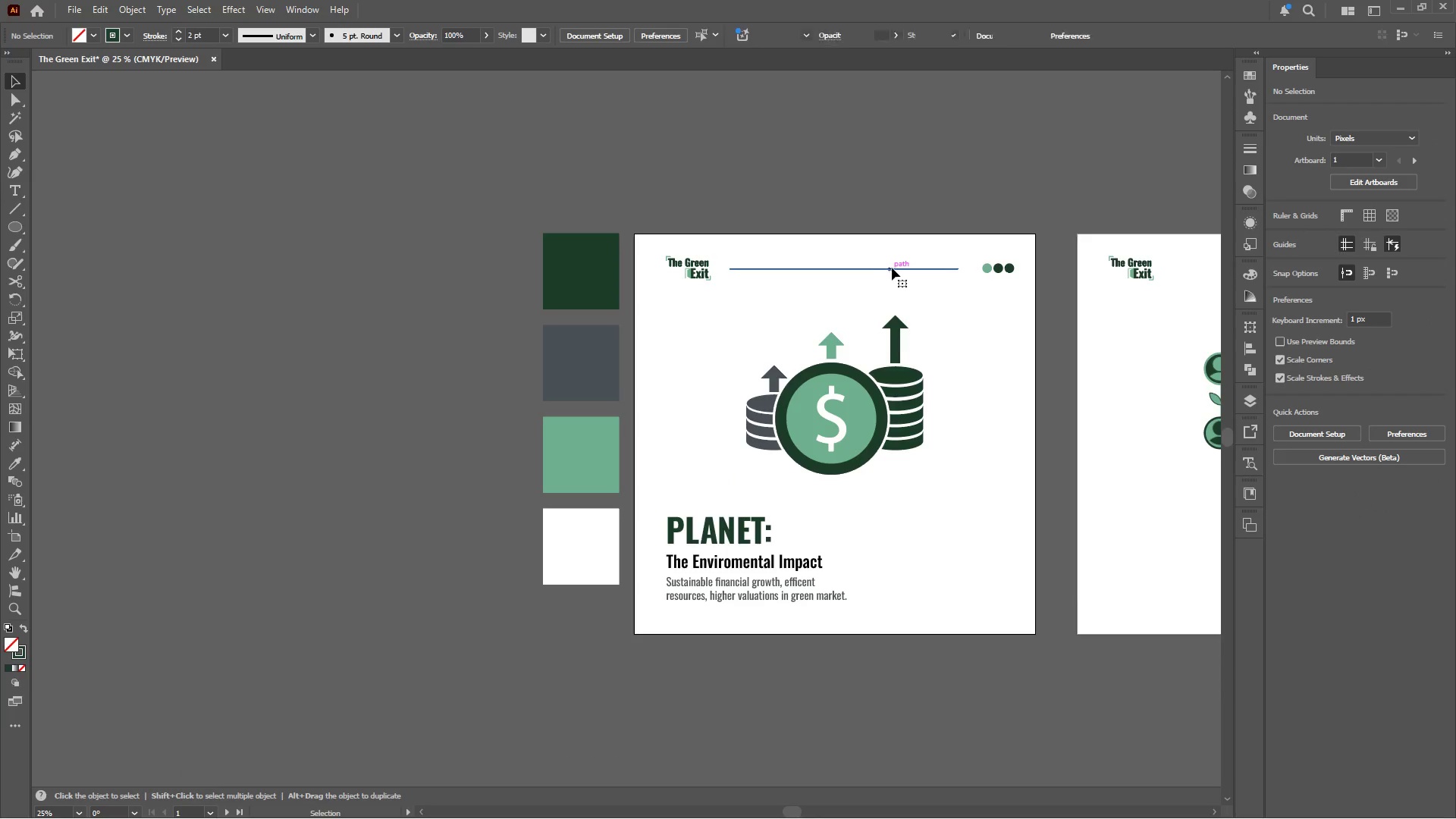 
hold_key(key=AltLeft, duration=5.92)
left_click_drag(start_coordinate=[897, 268], to_coordinate=[912, 494])
 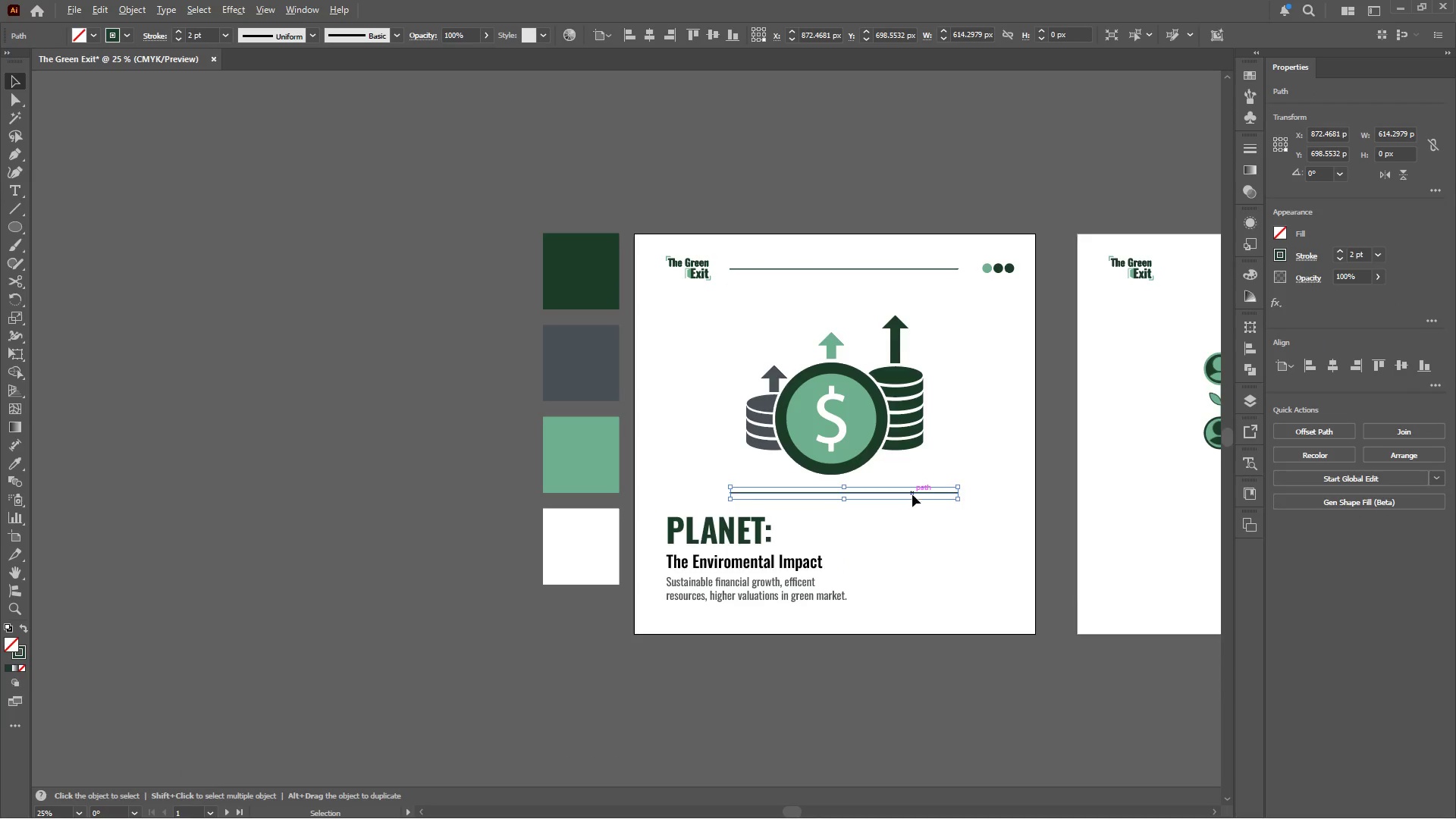 
hold_key(key=ShiftLeft, duration=5.39)
 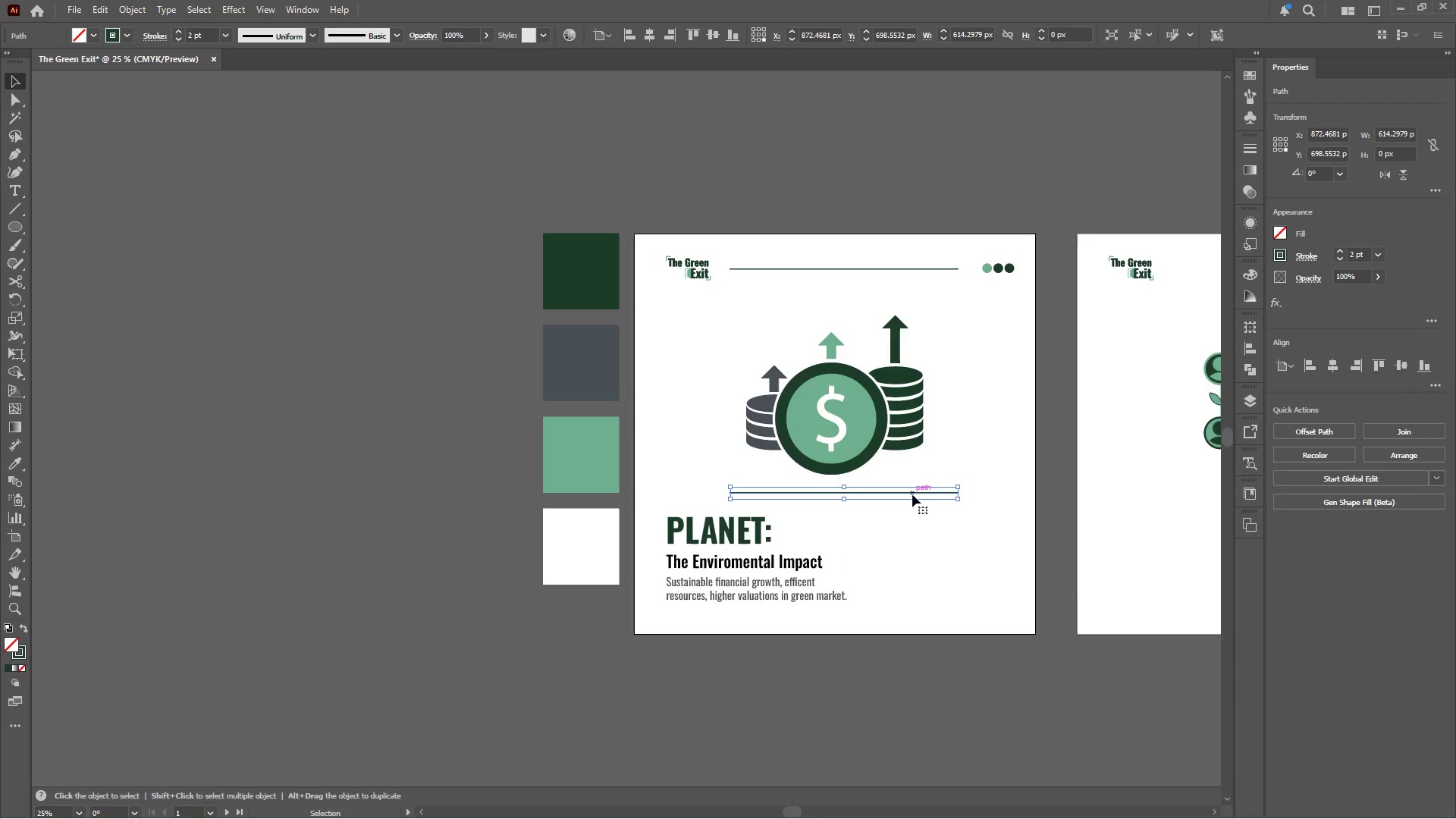 
hold_key(key=AltLeft, duration=2.2)
left_click_drag(start_coordinate=[912, 494], to_coordinate=[911, 615])
 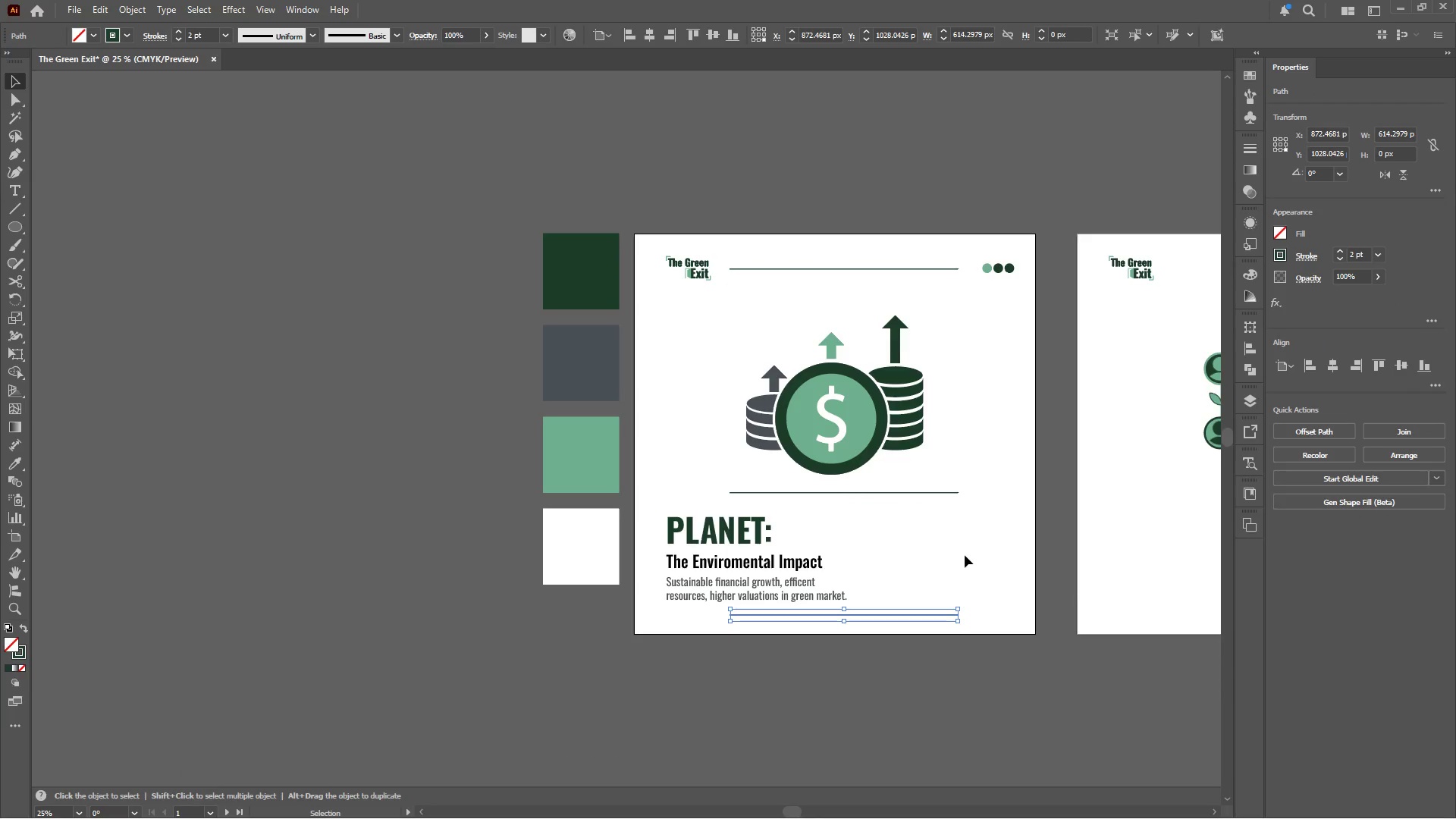 
hold_key(key=ShiftLeft, duration=1.81)
 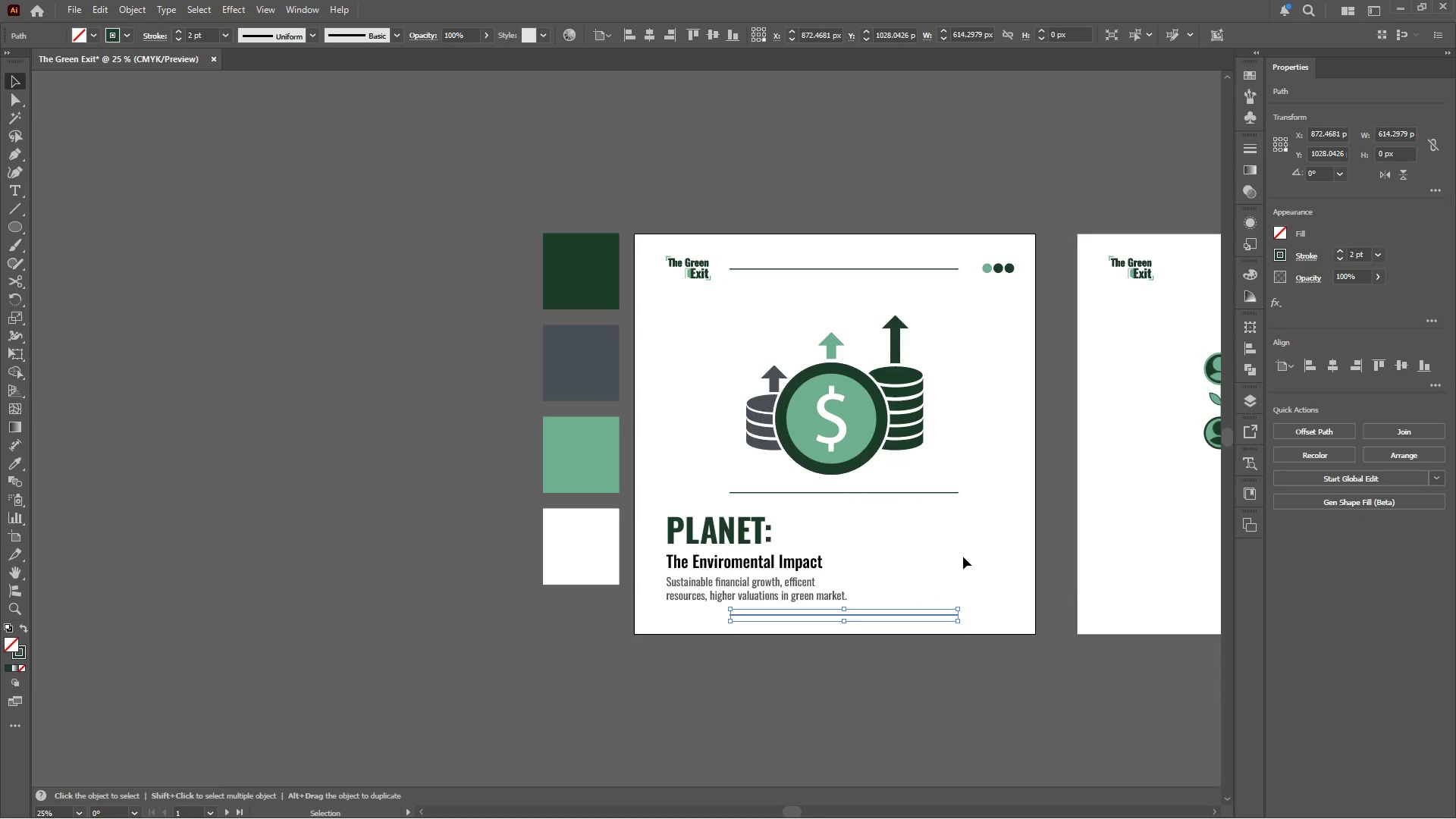 
left_click([965, 555])
 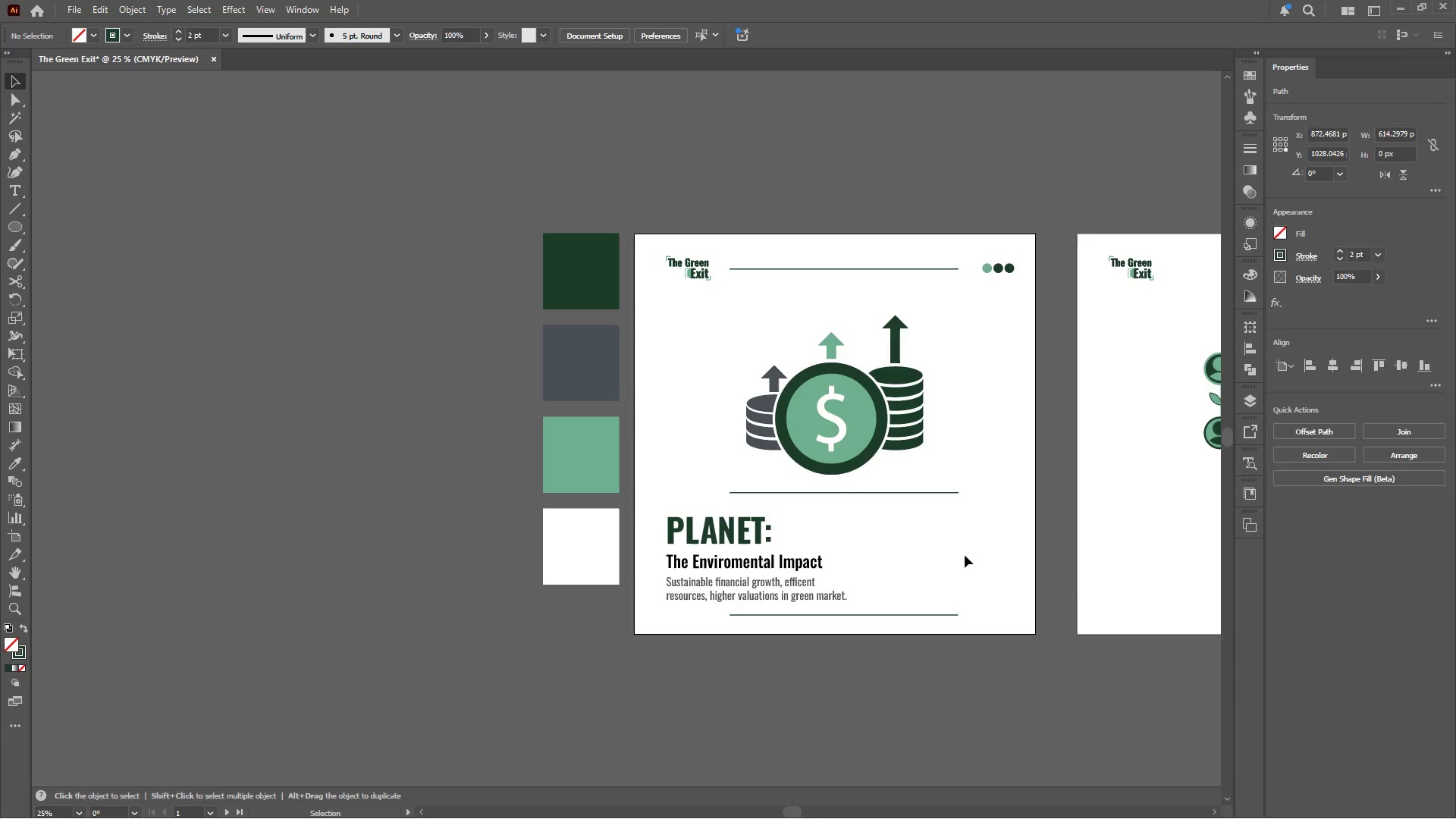 
hold_key(key=AltLeft, duration=0.58)
scroll: coordinate [954, 545], scroll_direction: down, amount: 2.0
 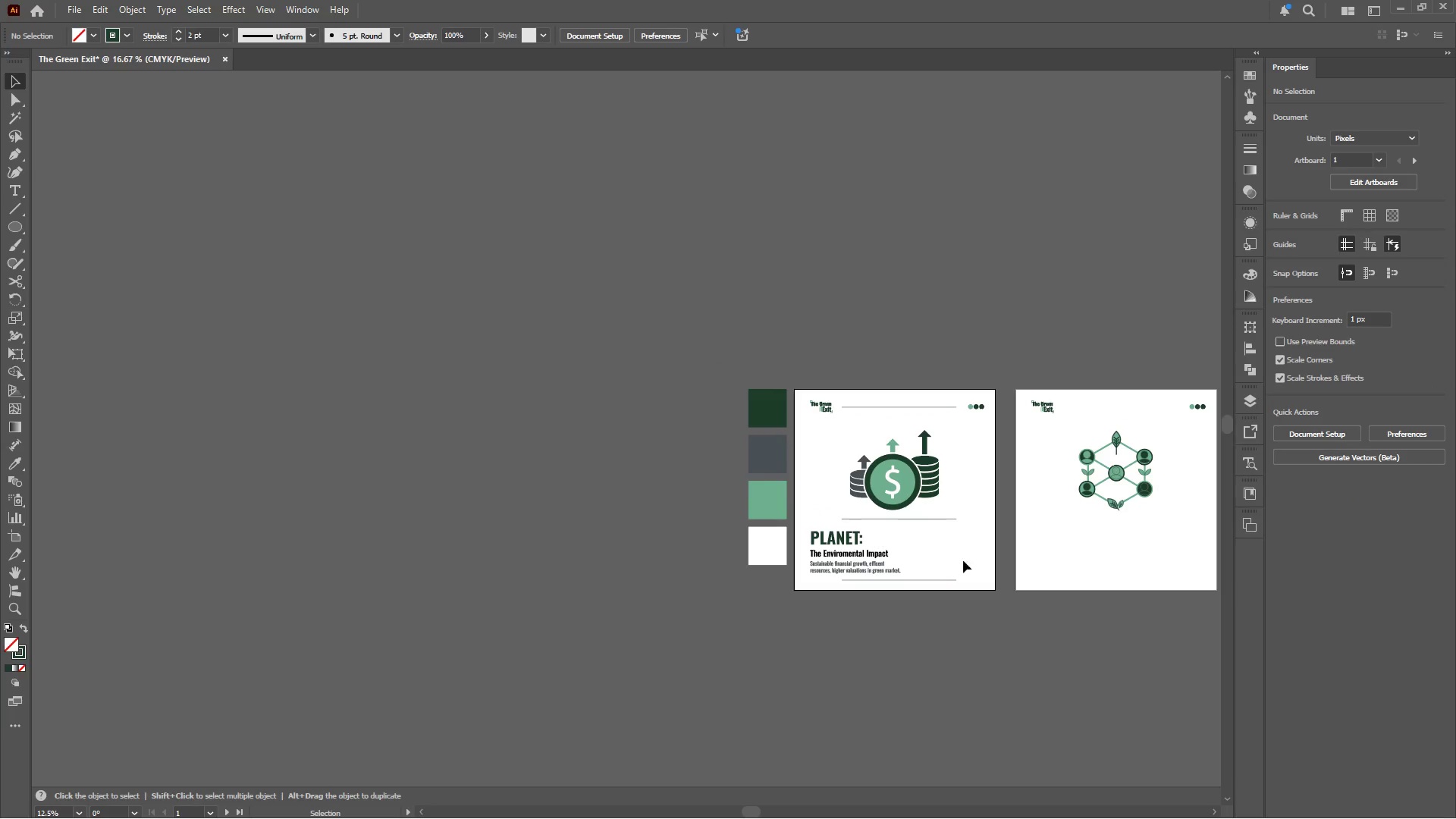 
hold_key(key=AltLeft, duration=0.39)
scroll: coordinate [970, 567], scroll_direction: up, amount: 2.0
 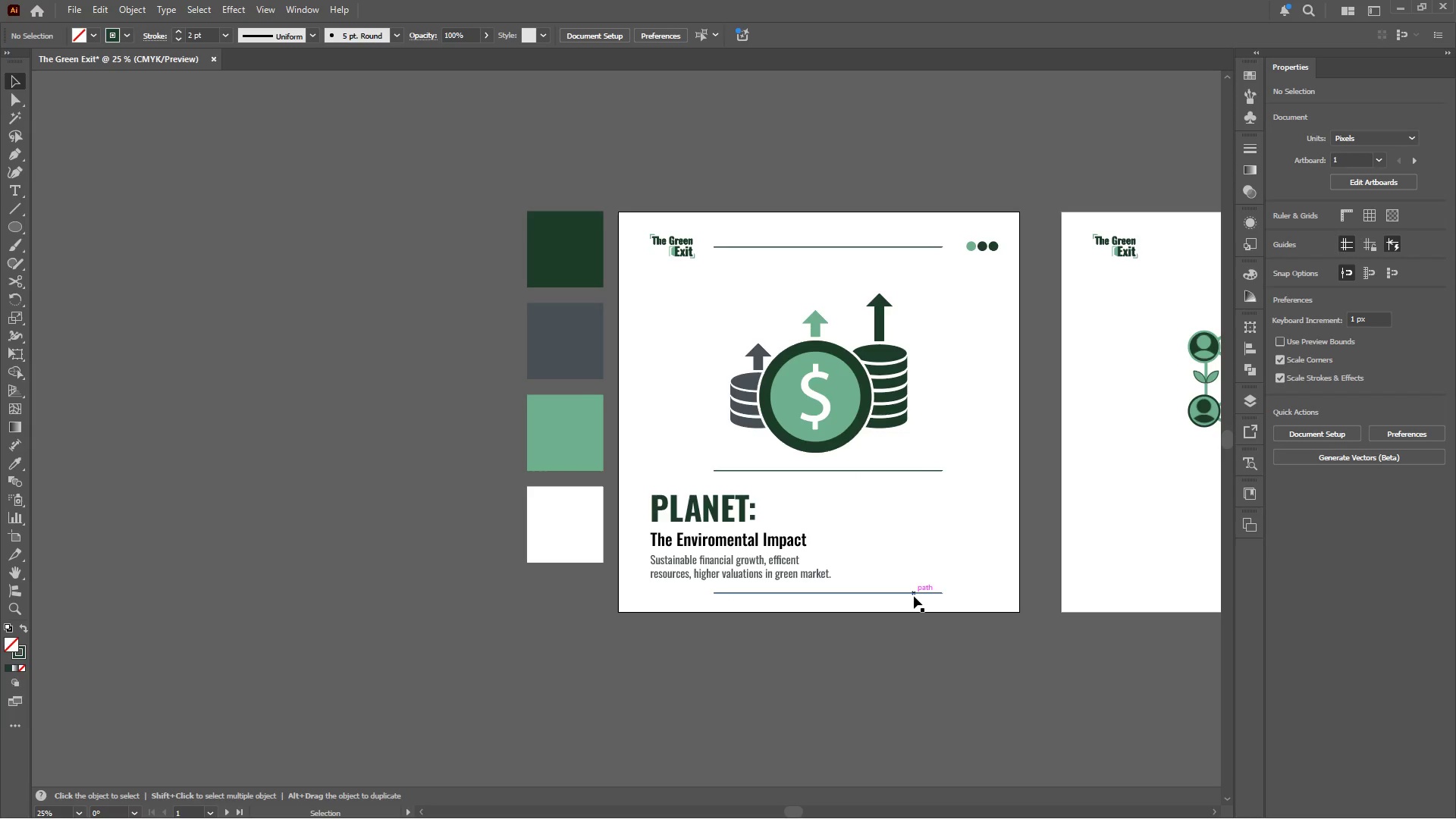 
left_click([914, 596])
 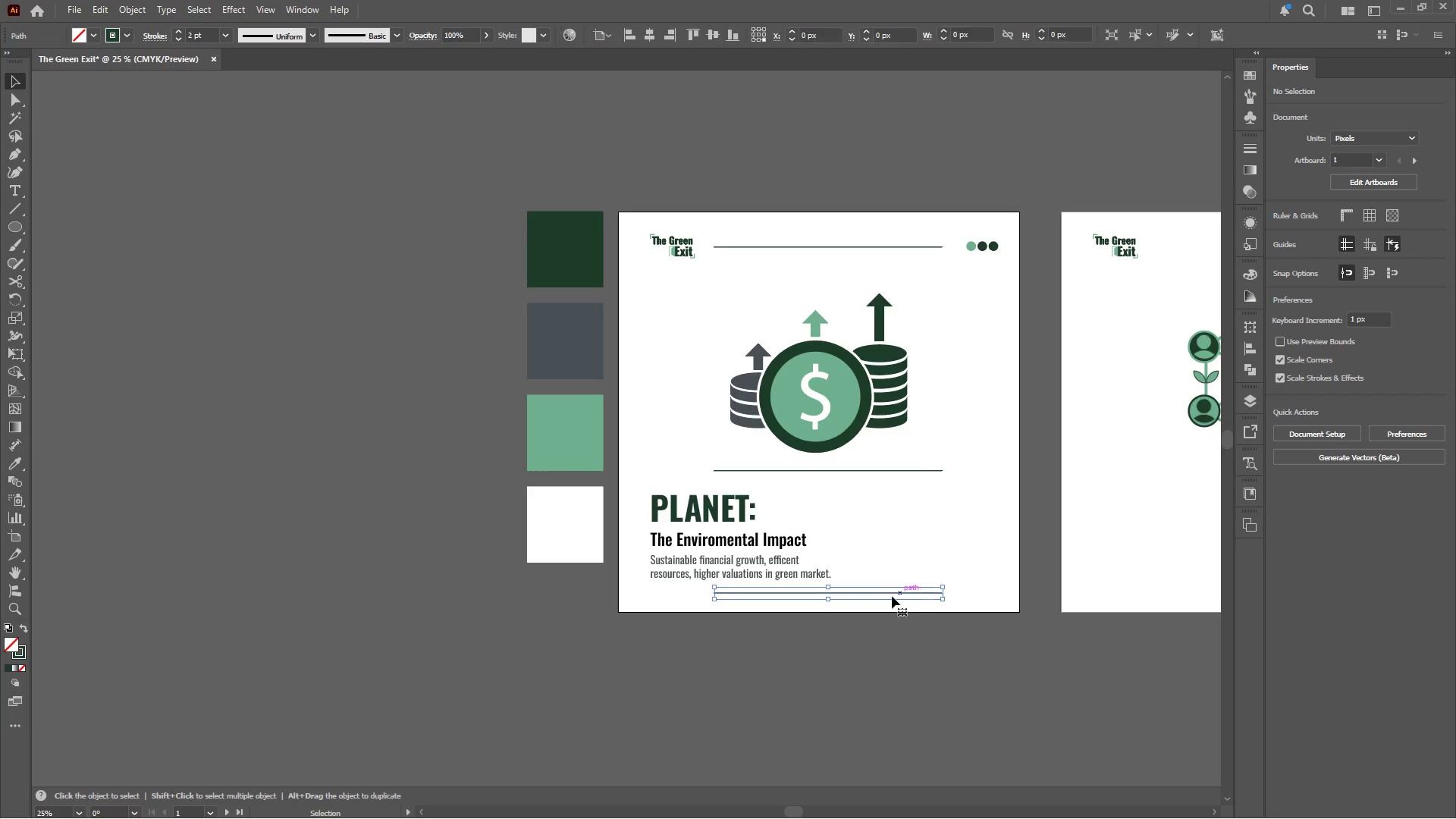 
hold_key(key=AltLeft, duration=0.47)
scroll: coordinate [858, 596], scroll_direction: up, amount: 4.0
 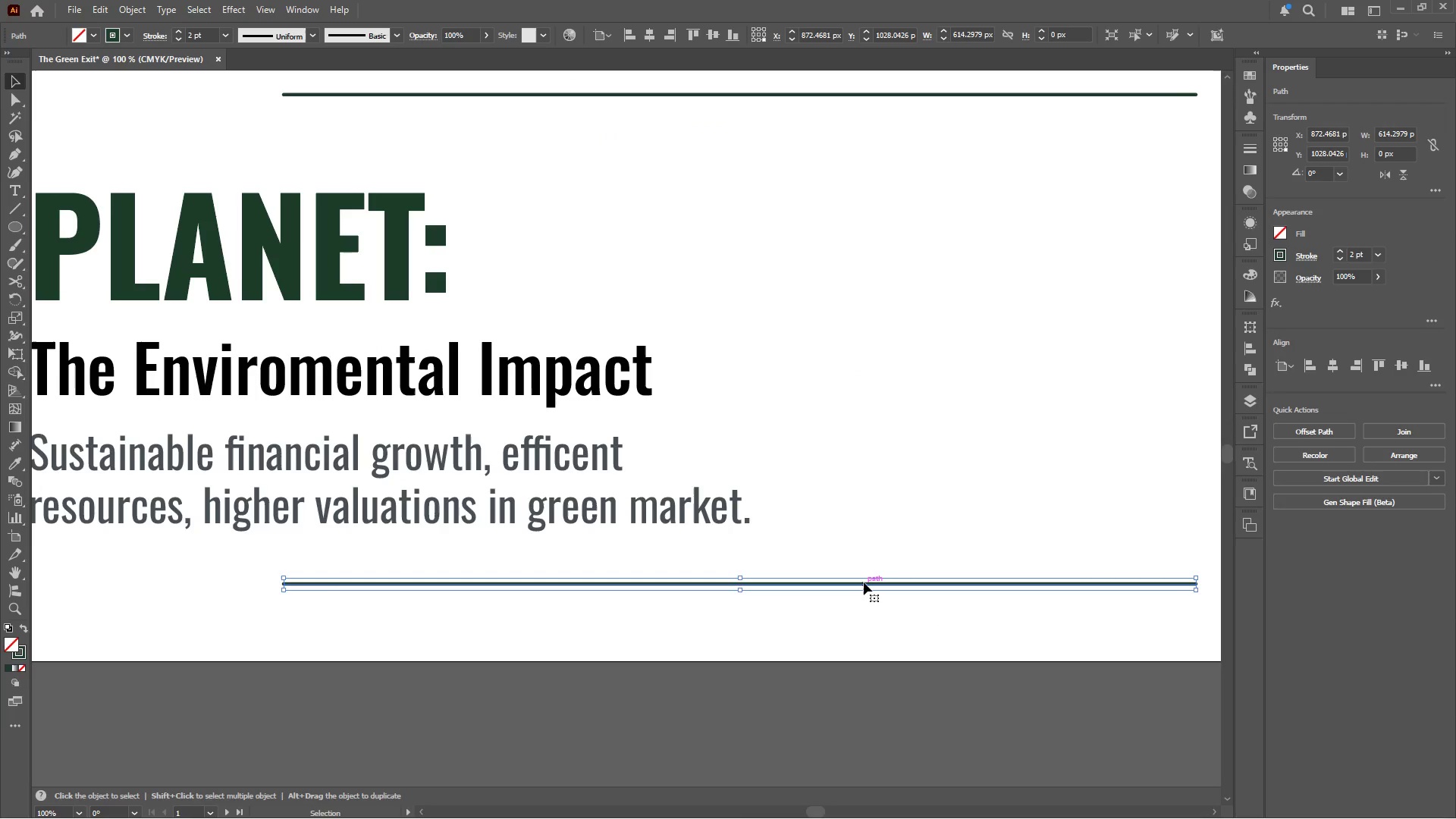 
left_click_drag(start_coordinate=[864, 582], to_coordinate=[864, 588])
 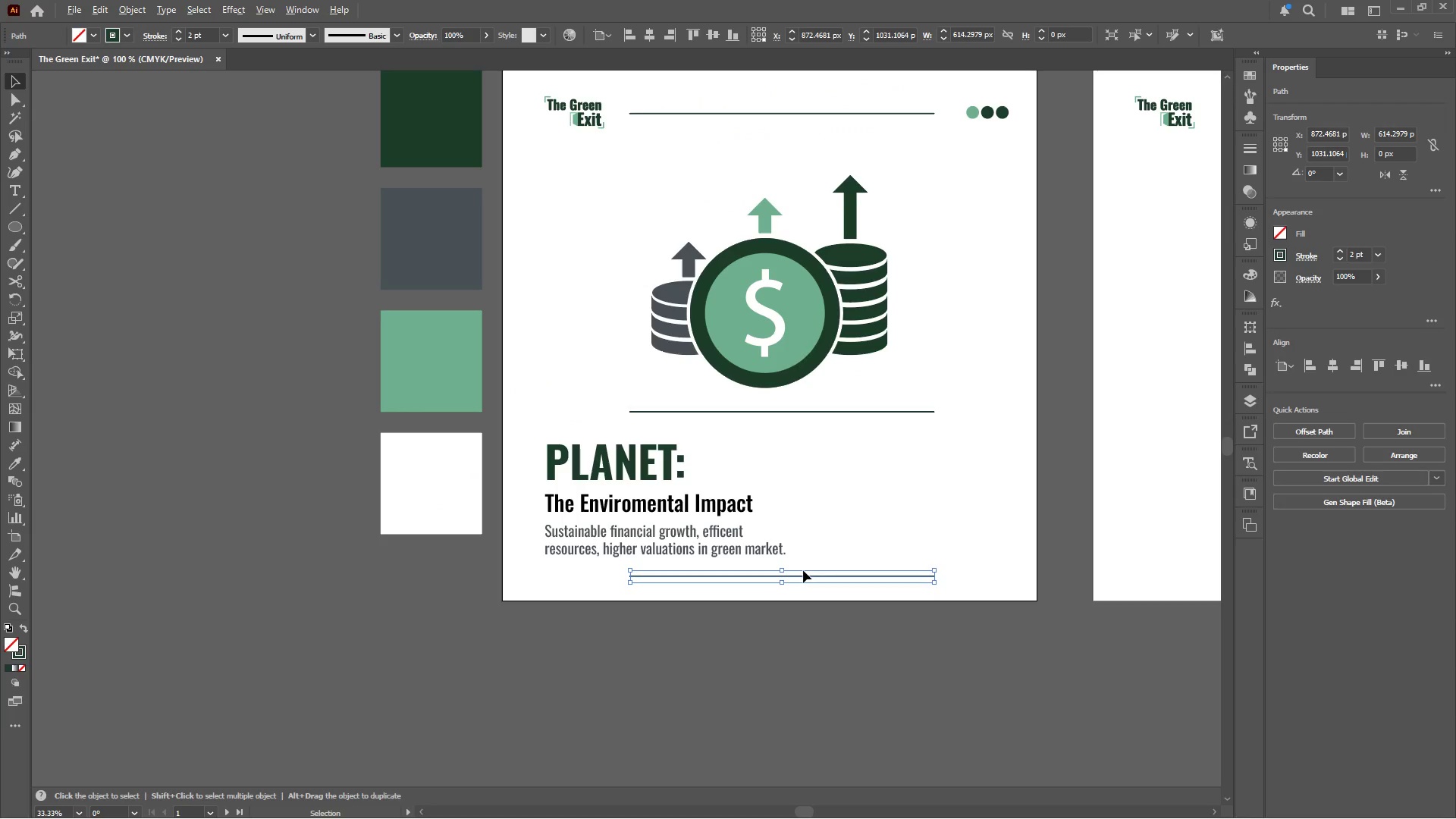 
hold_key(key=ShiftLeft, duration=1.16)
 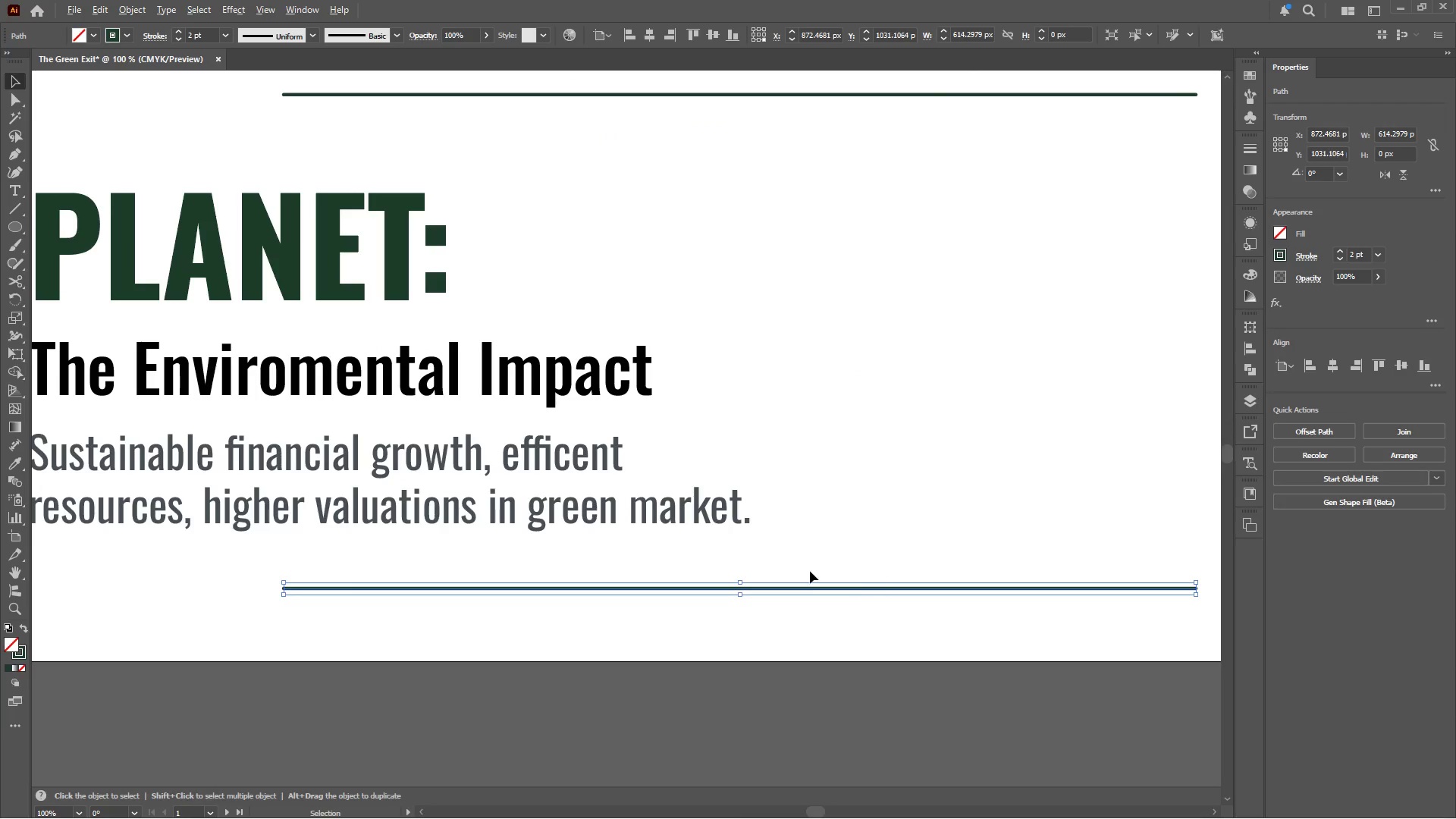 
hold_key(key=AltLeft, duration=0.83)
scroll: coordinate [803, 570], scroll_direction: down, amount: 4.0
 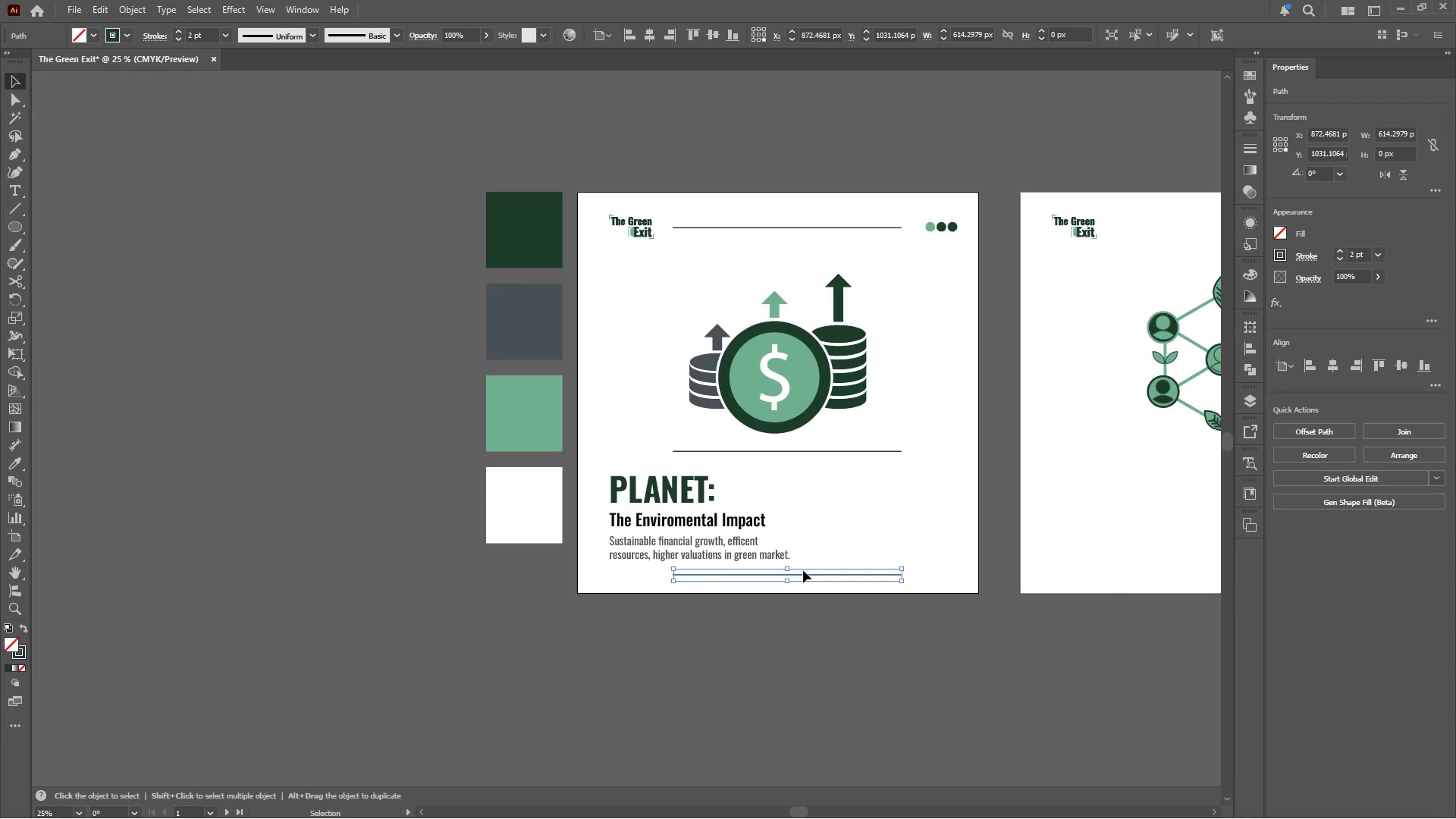 
hold_key(key=AltLeft, duration=0.5)
scroll: coordinate [803, 570], scroll_direction: down, amount: 2.0
 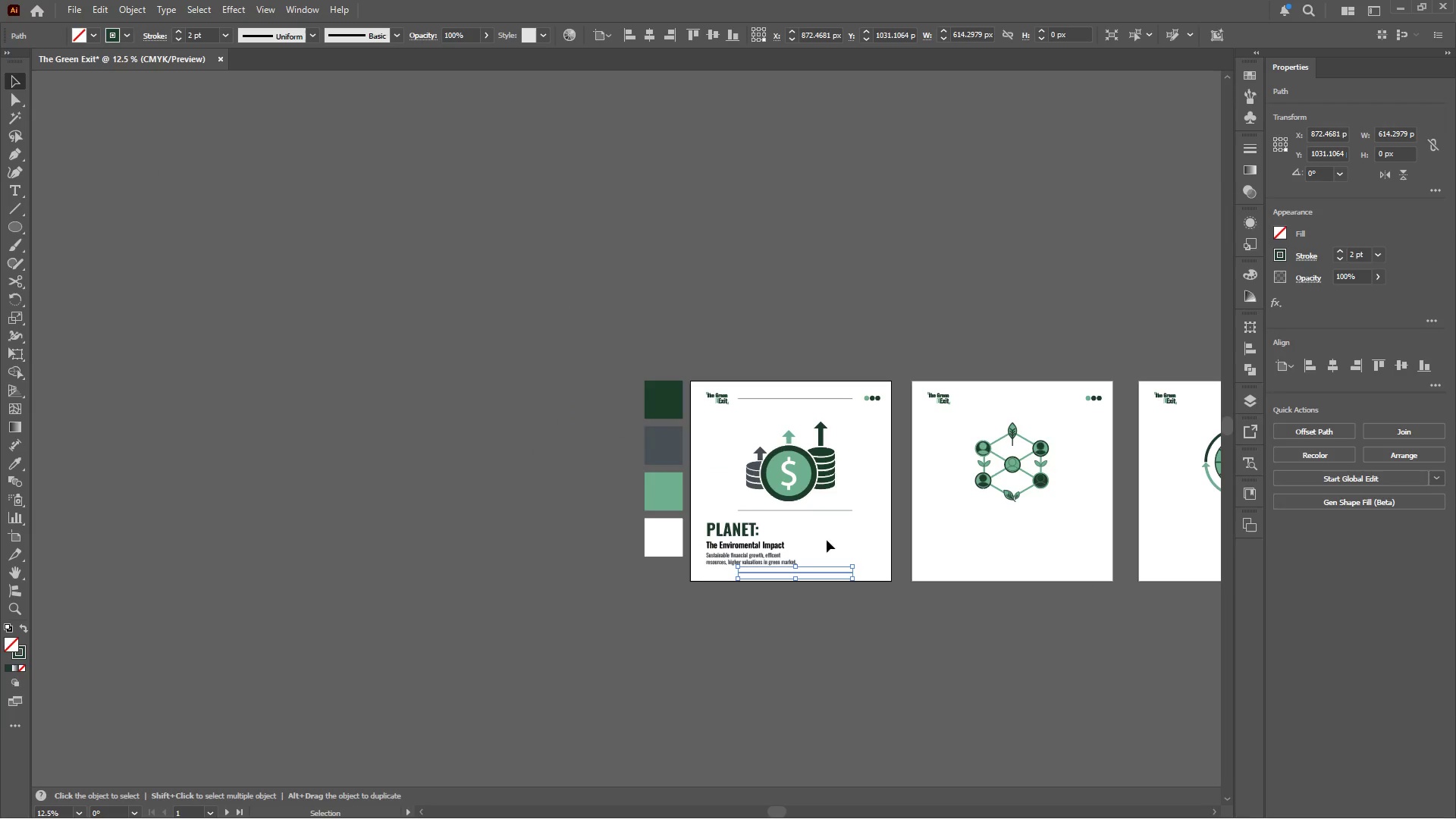 
left_click([864, 538])
 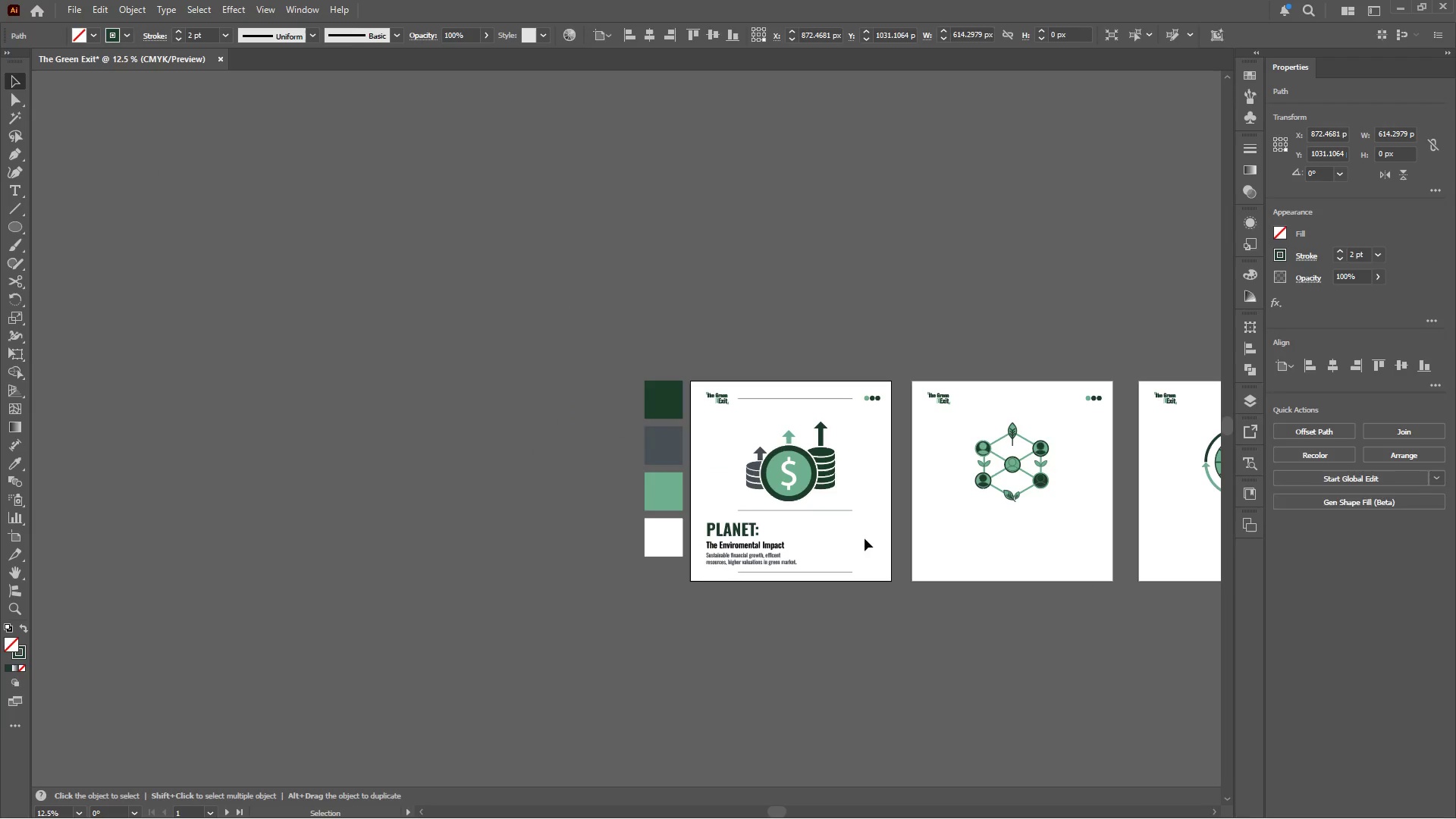 
hold_key(key=AltLeft, duration=0.39)
scroll: coordinate [840, 546], scroll_direction: up, amount: 2.0
 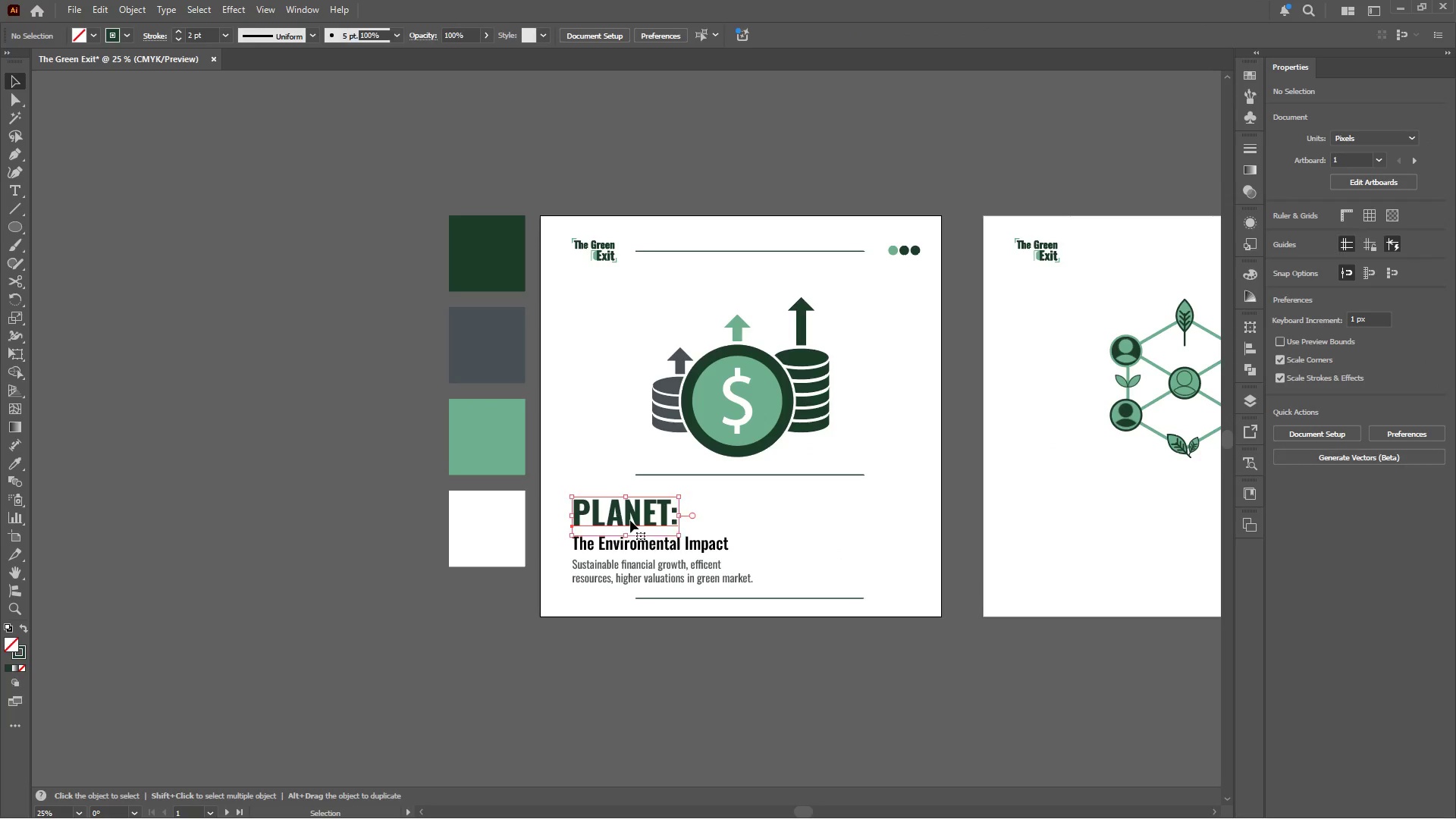 
hold_key(key=ShiftLeft, duration=1.05)
left_click([689, 549])
 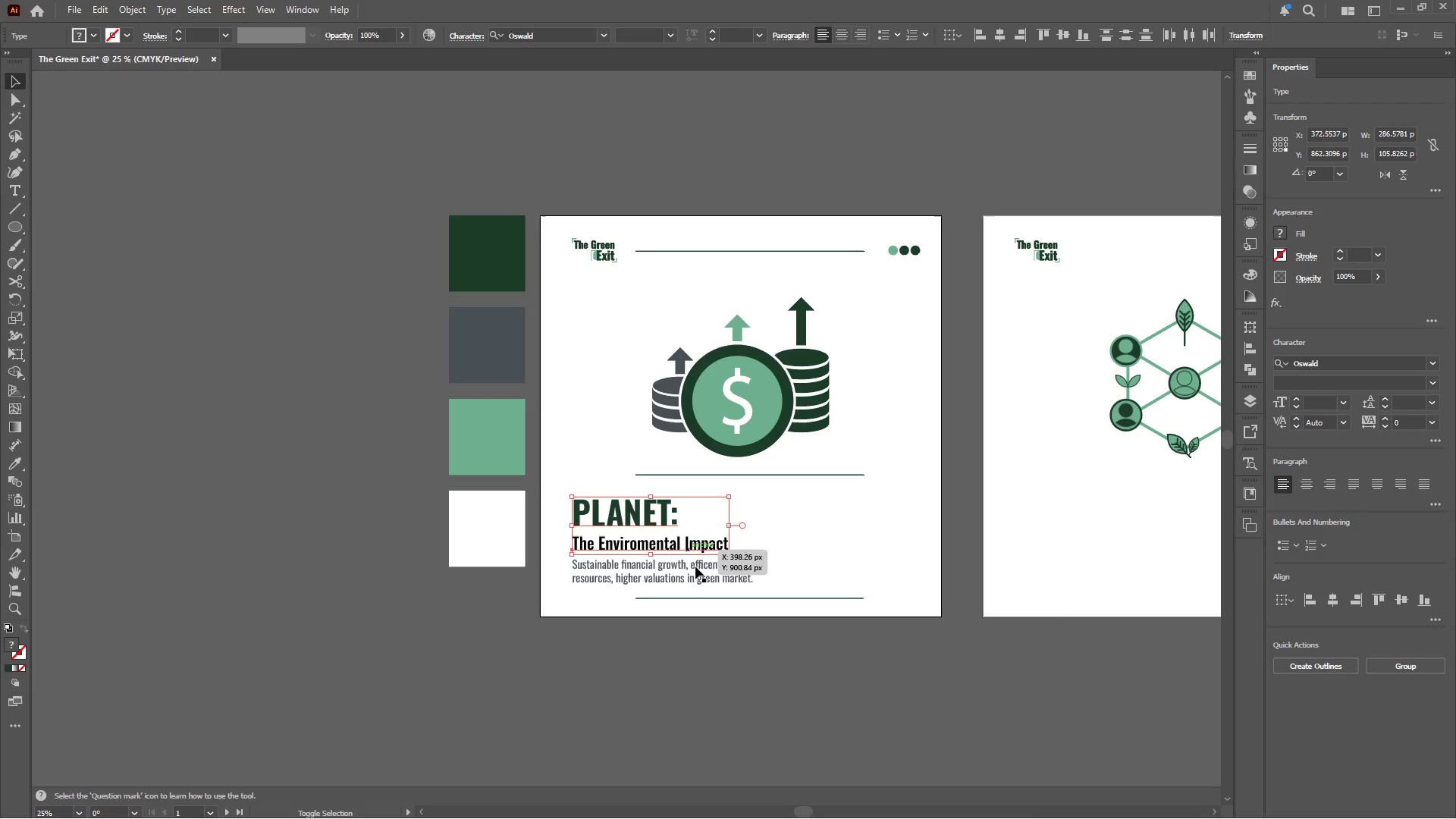 
left_click([695, 569])
 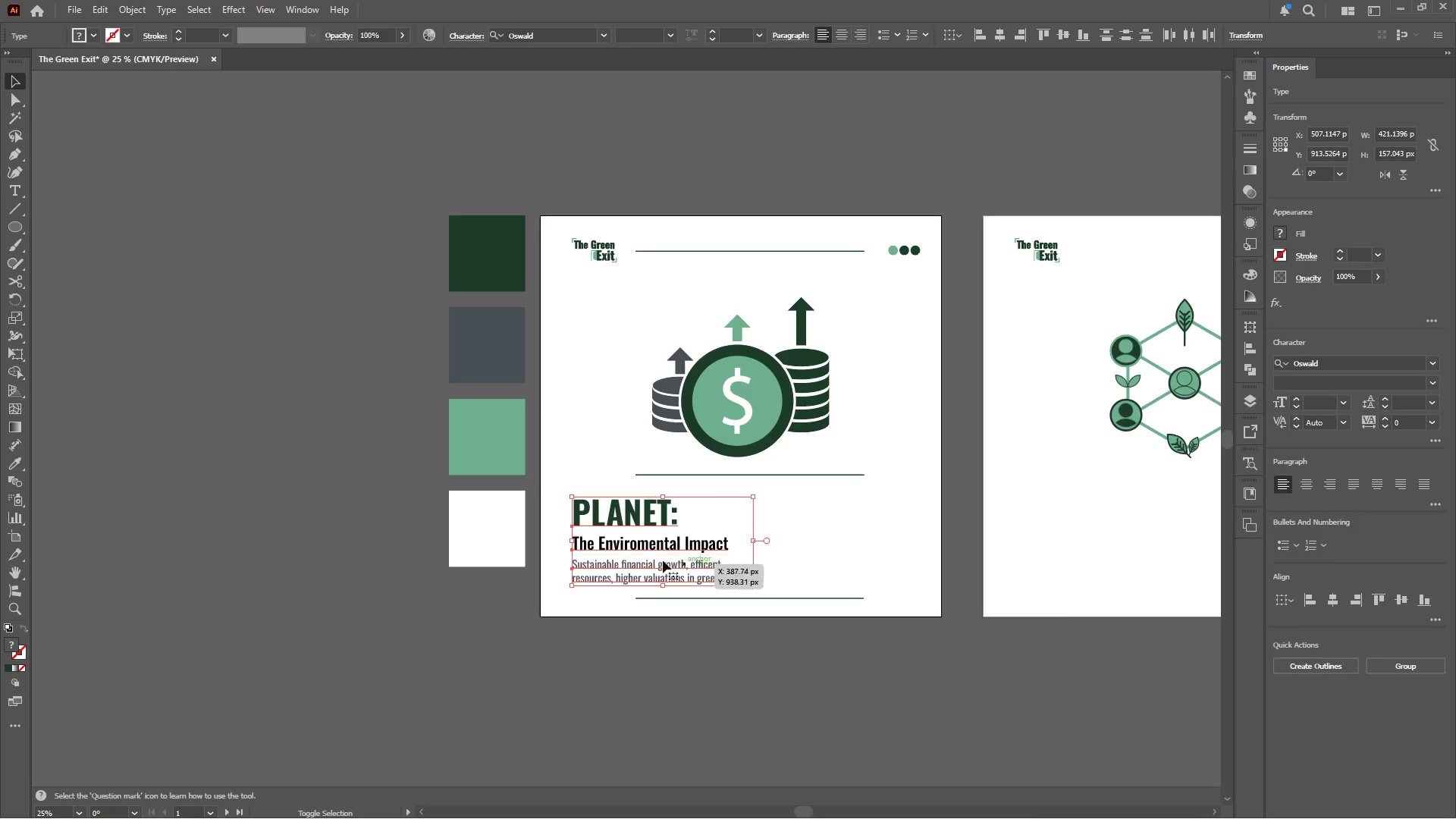 
key(Alt+AltLeft)
 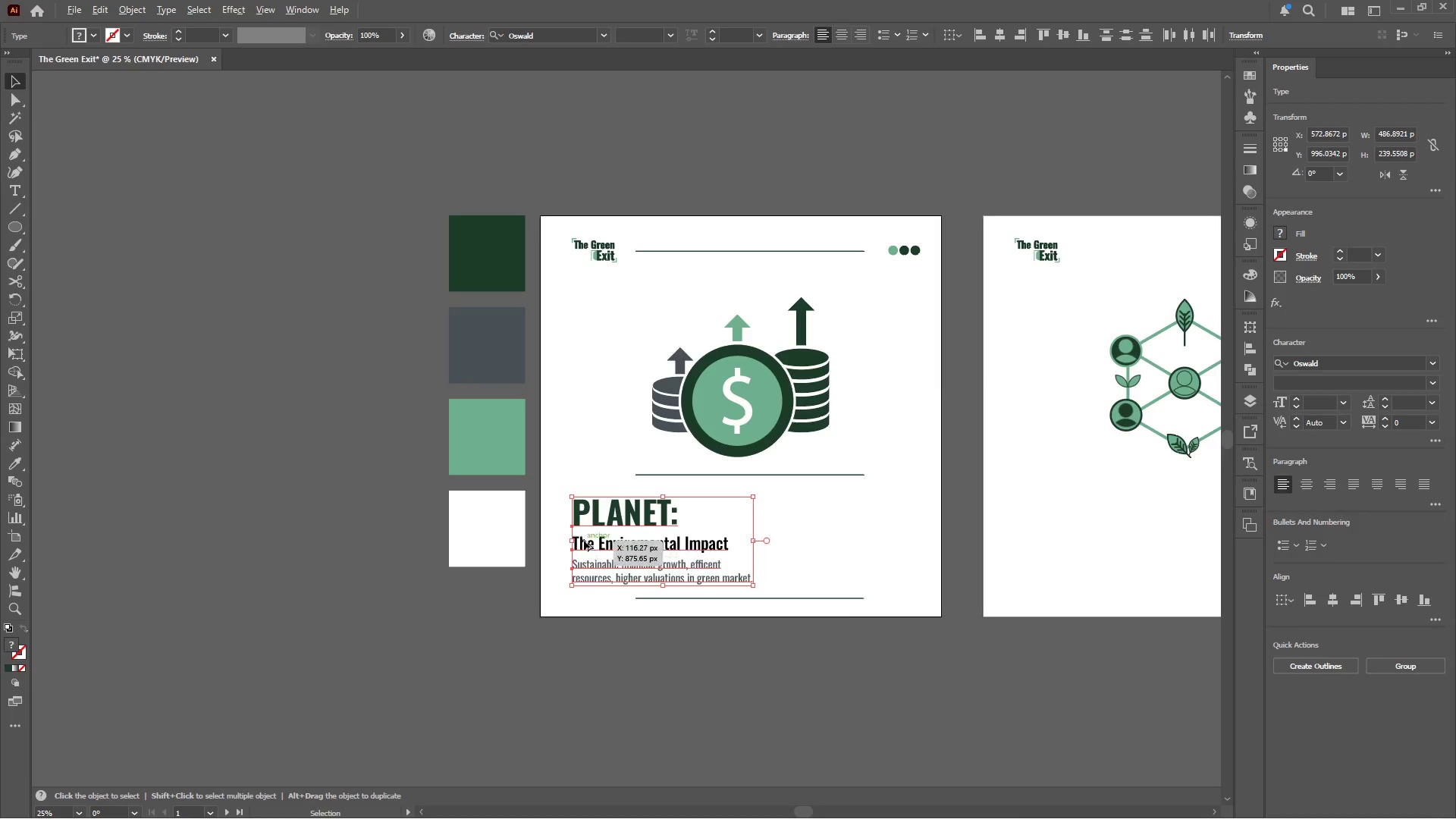 
scroll: coordinate [584, 541], scroll_direction: down, amount: 2.0
 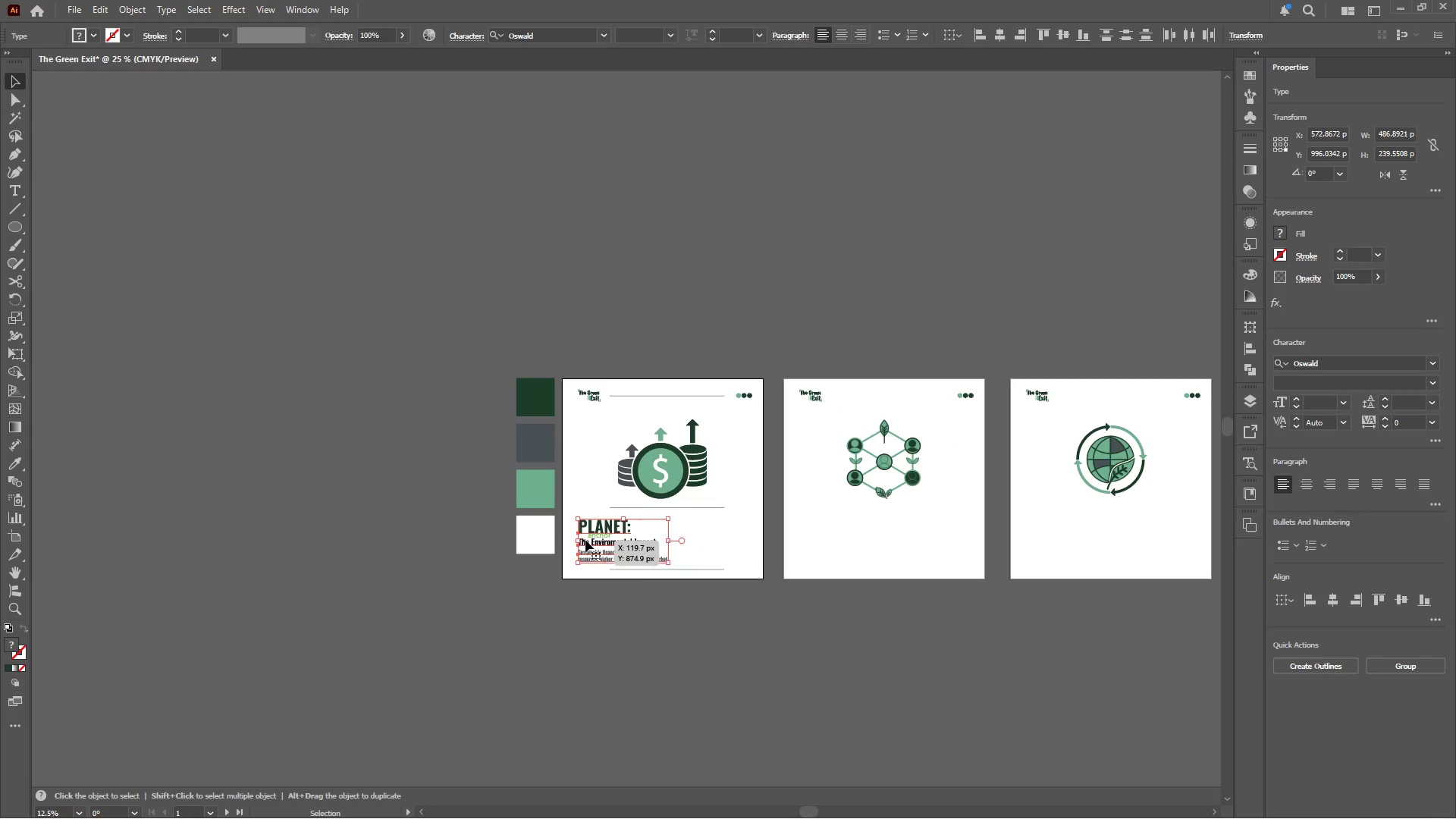 
key(Control+C)
 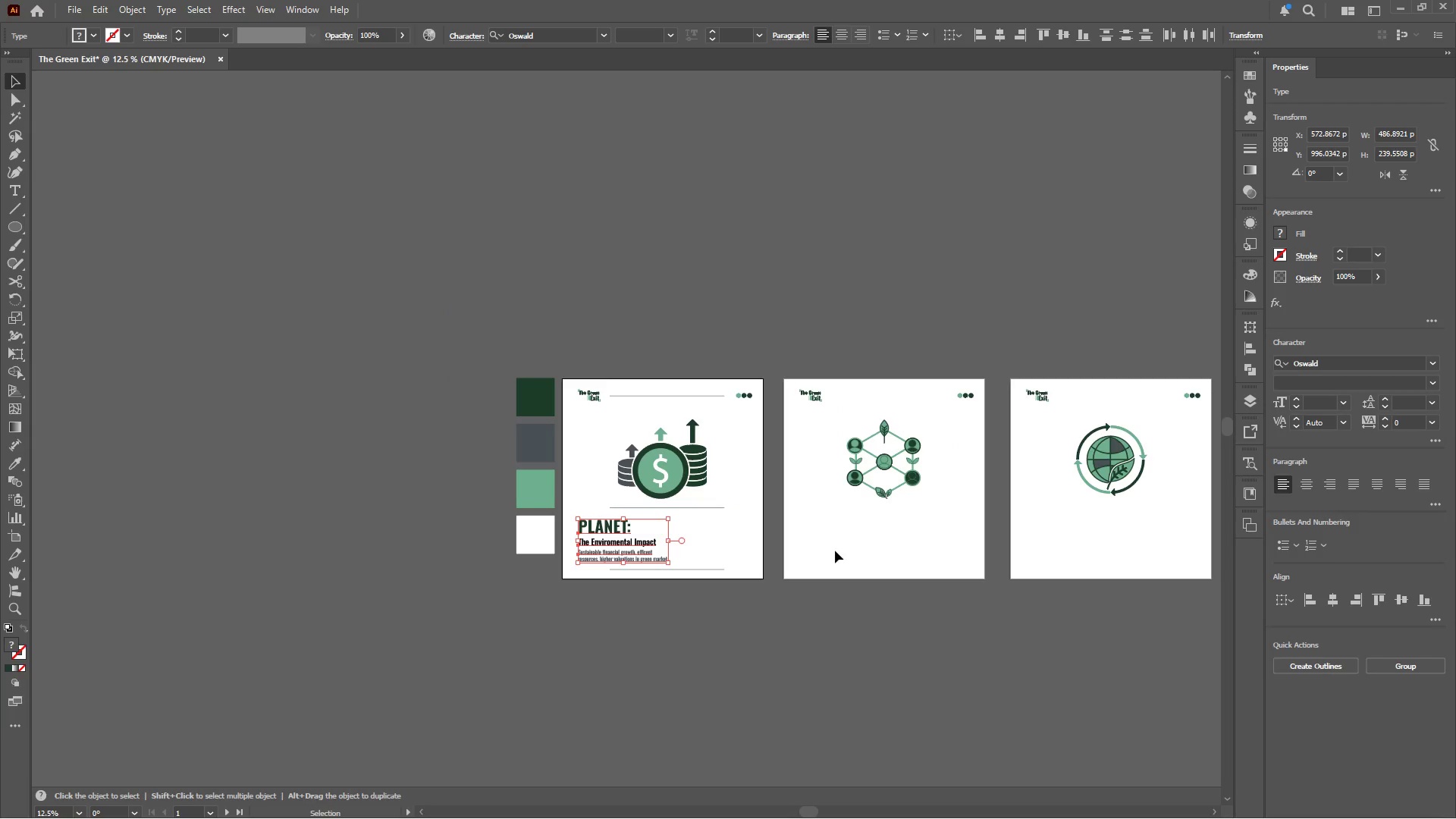 
left_click([817, 551])
 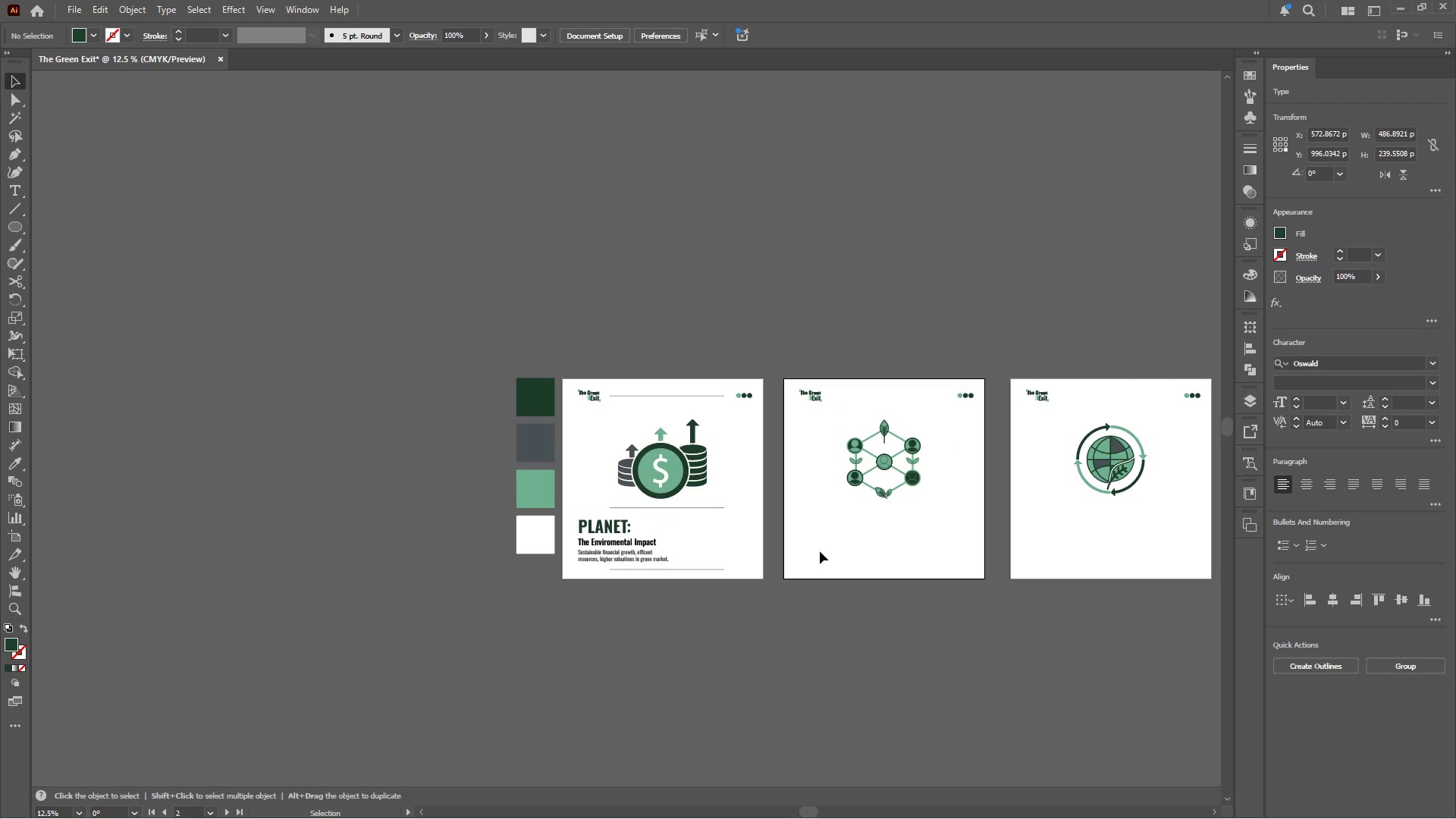 
key(Control+Shift+V)
 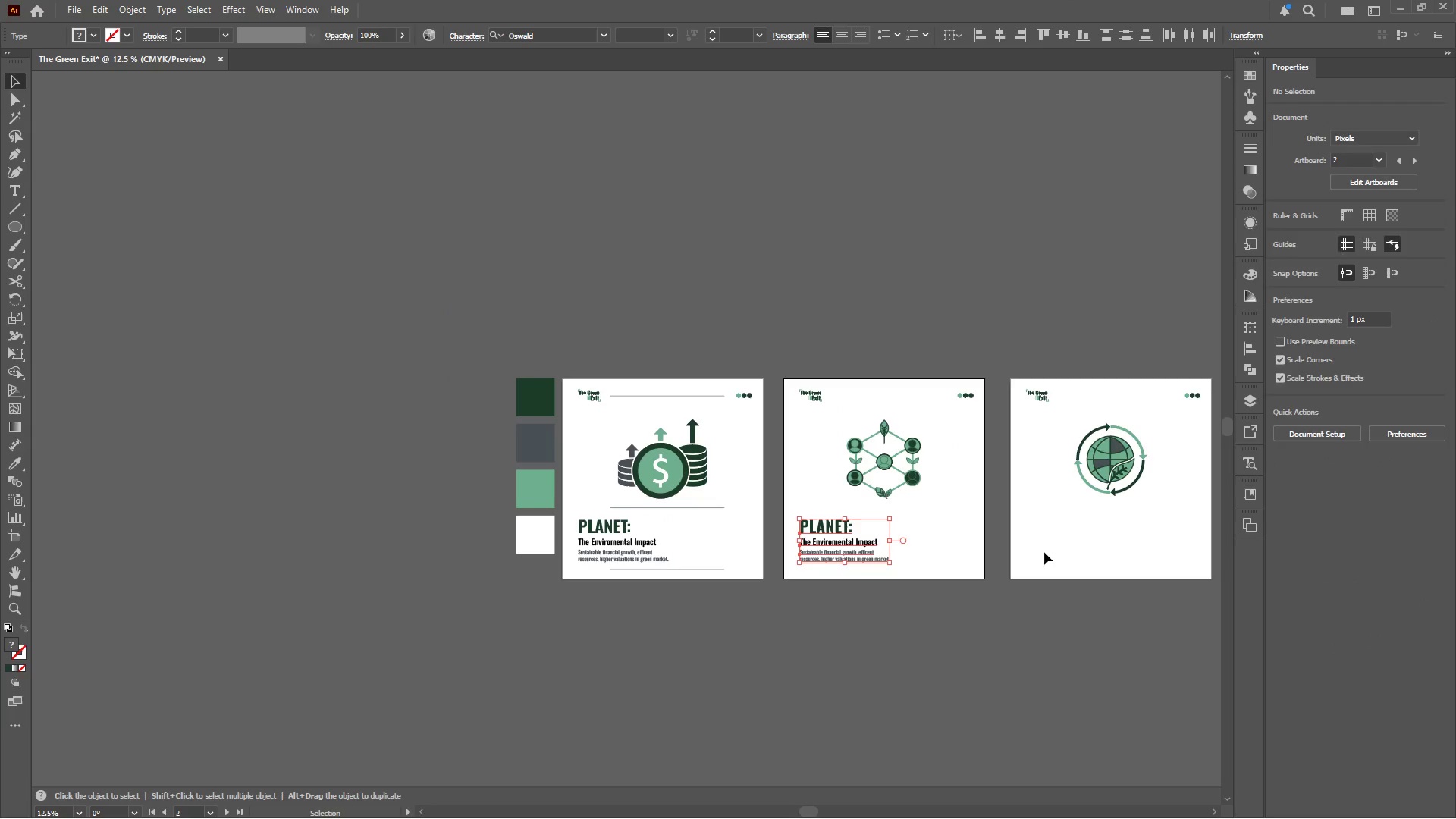 
left_click([1045, 552])
 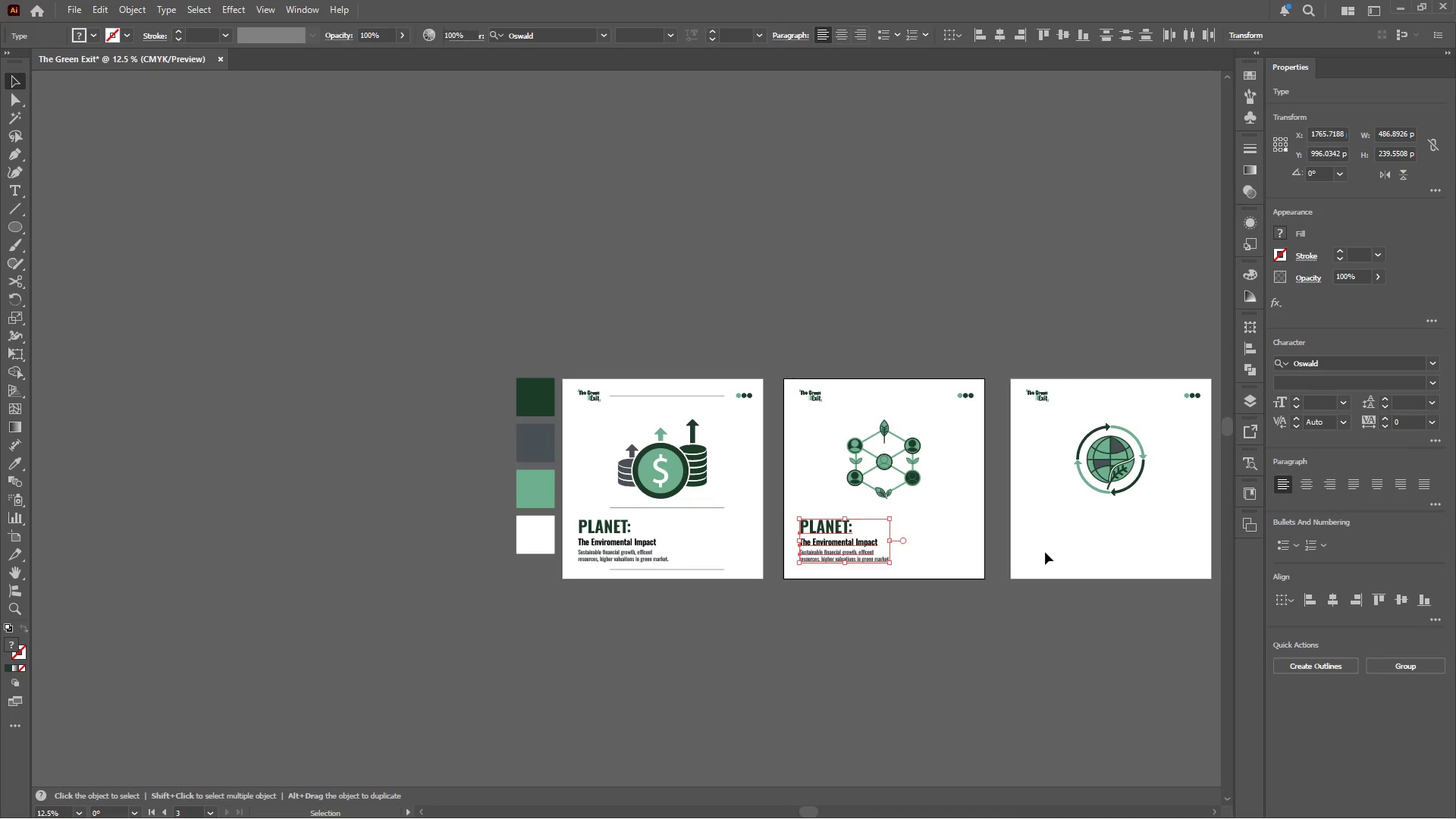 
key(Control+Shift+V)
 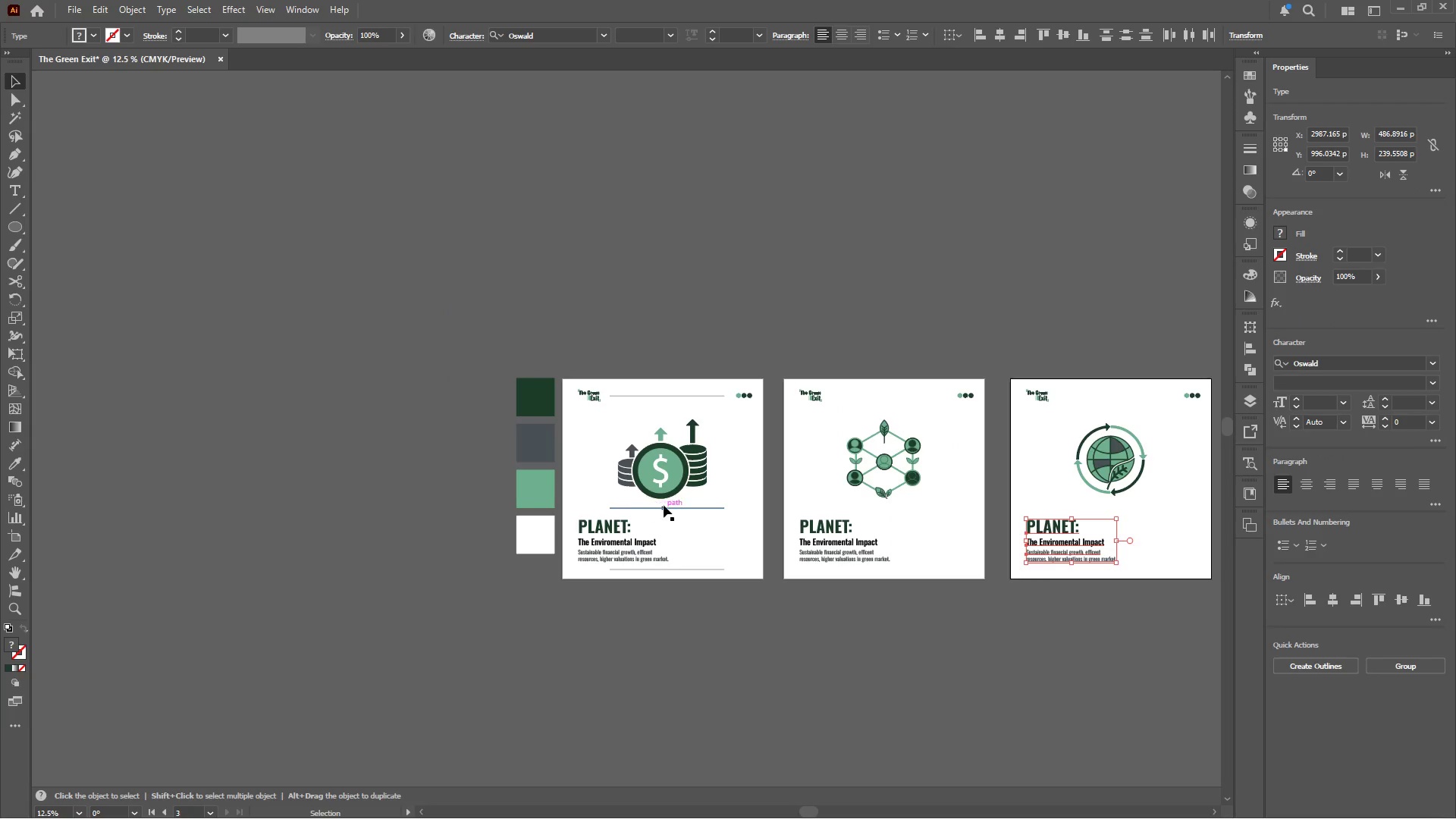 
left_click([664, 505])
 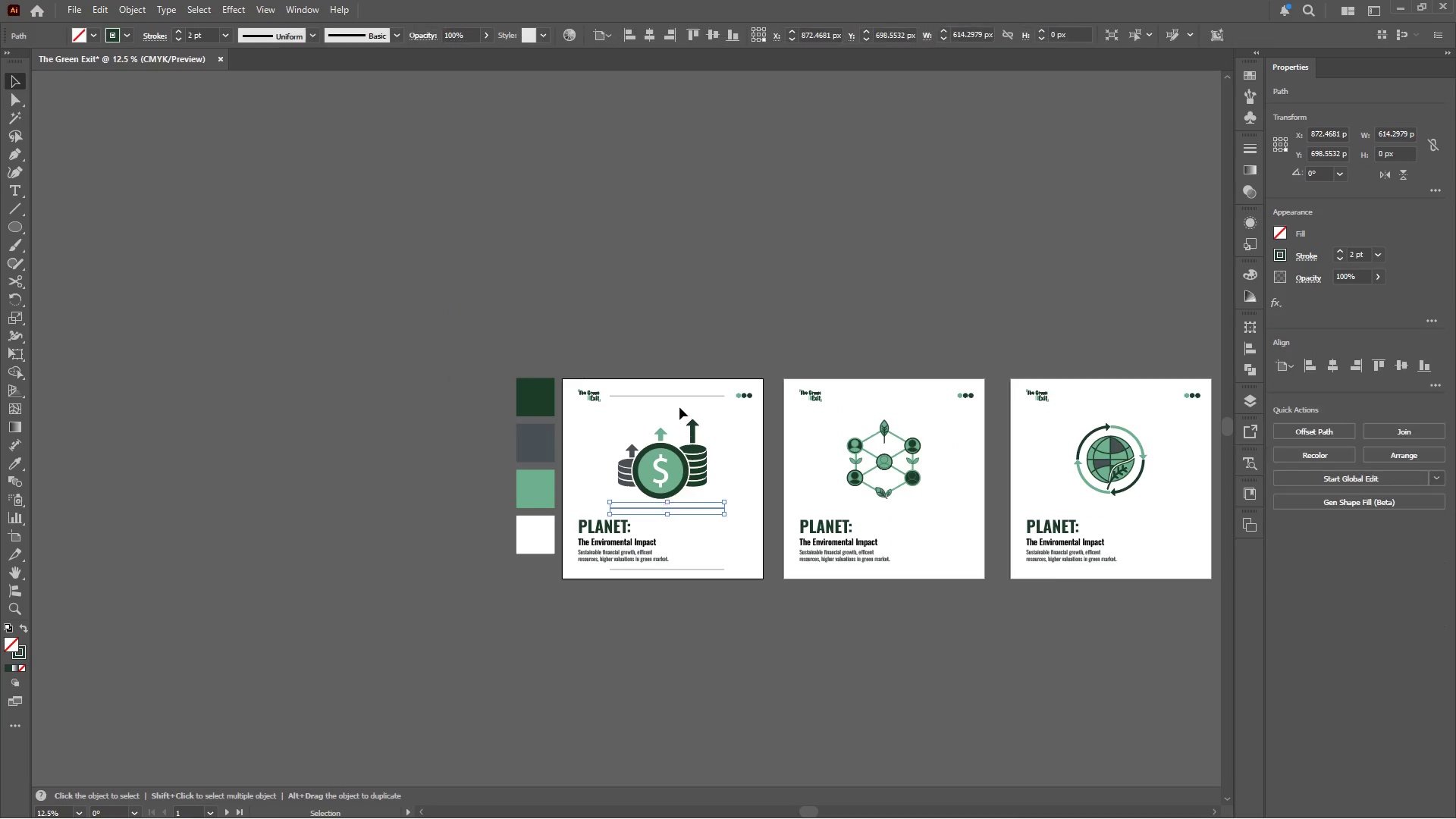 
hold_key(key=ShiftLeft, duration=1.7)
left_click([681, 397])
 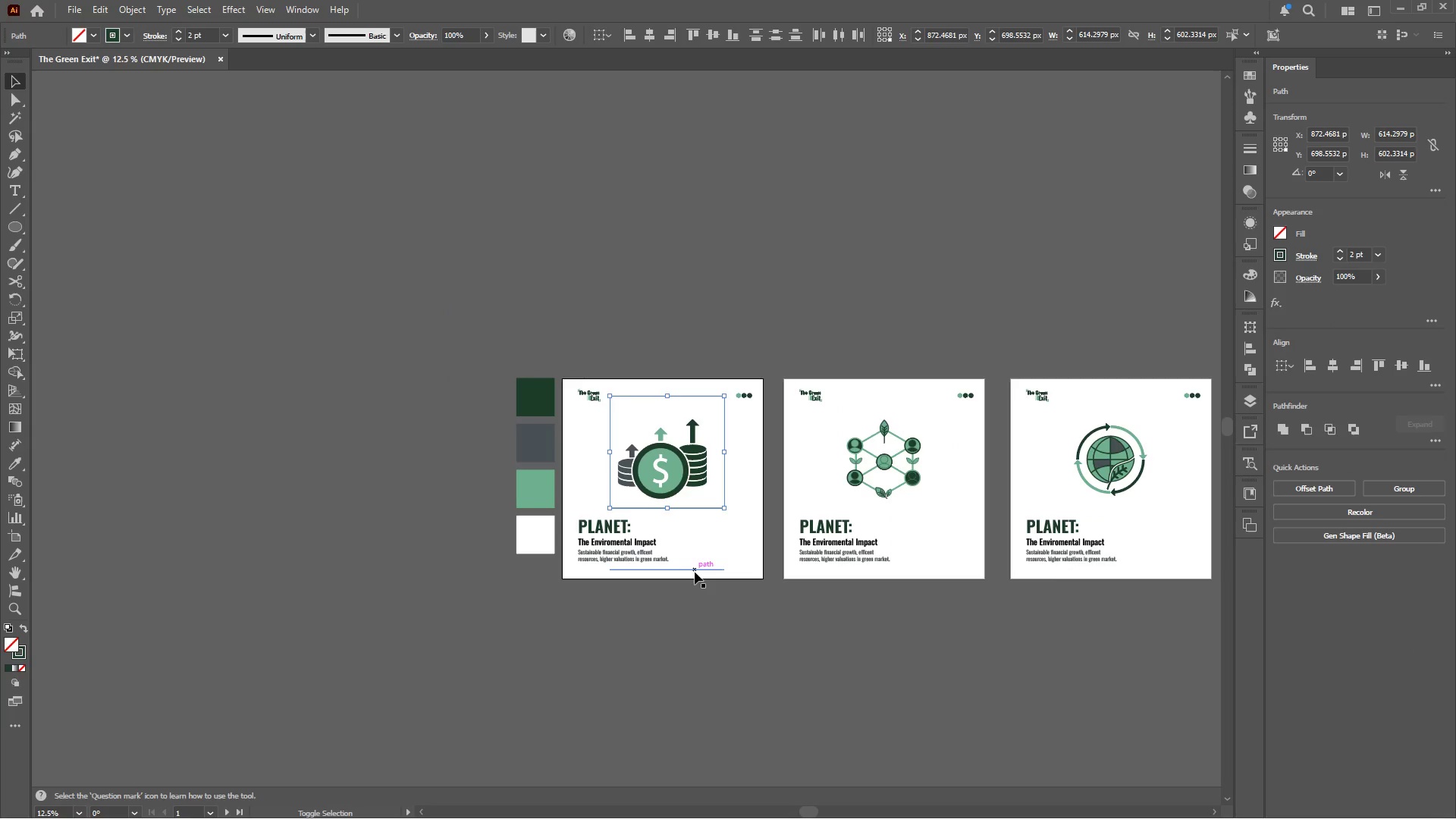 
left_click([695, 573])
 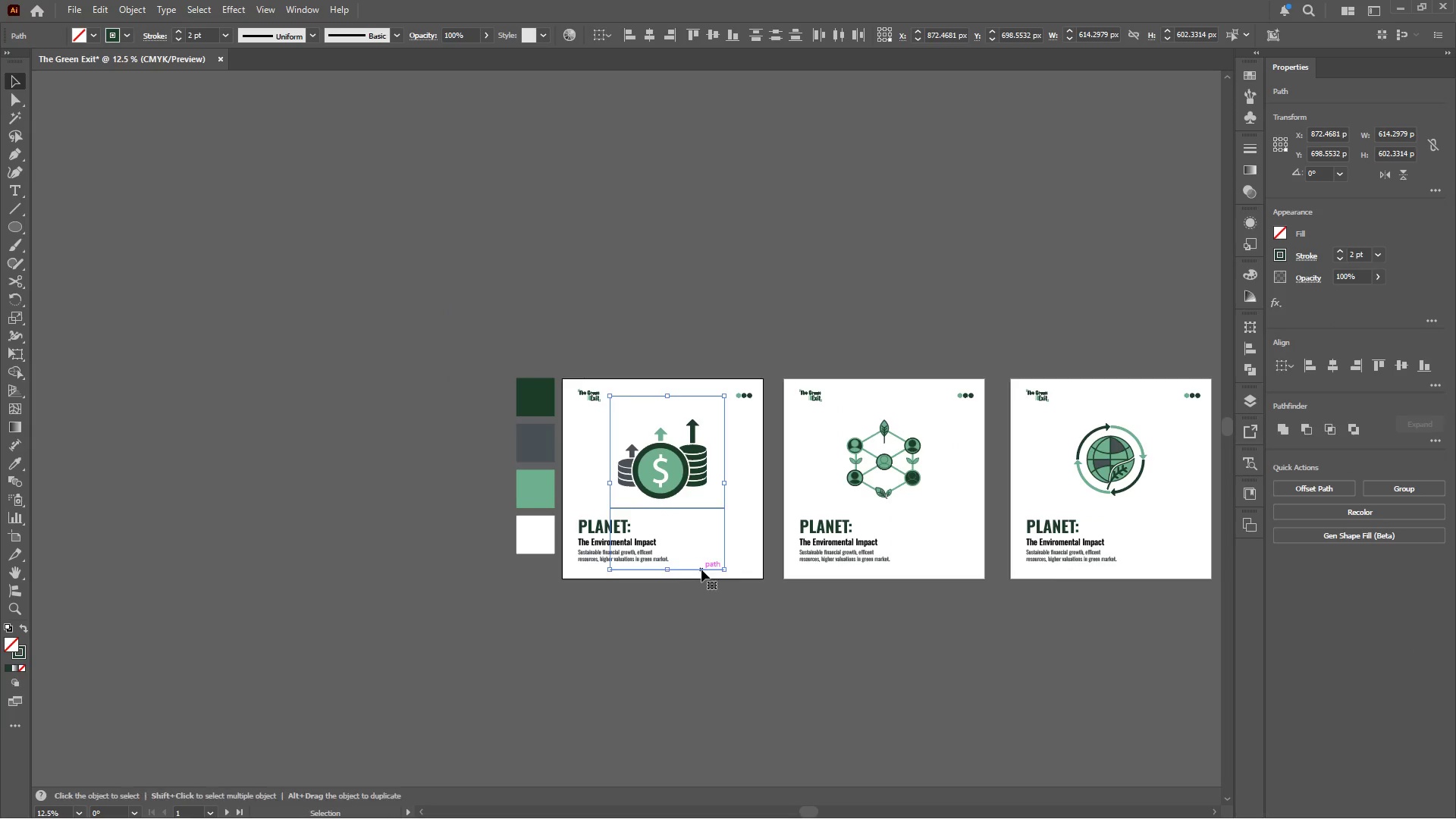 
key(Control+C)
 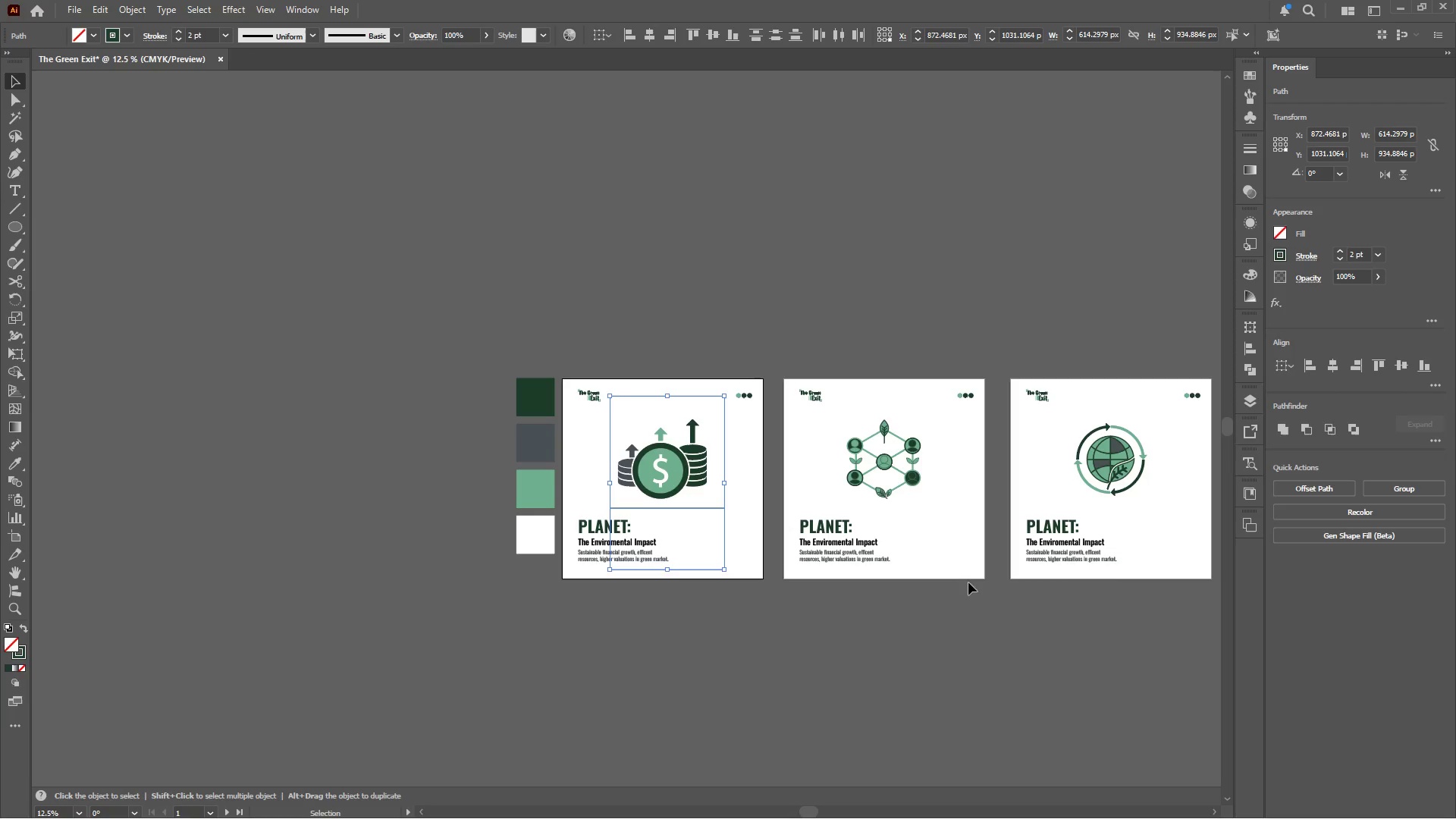 
left_click([960, 554])
 